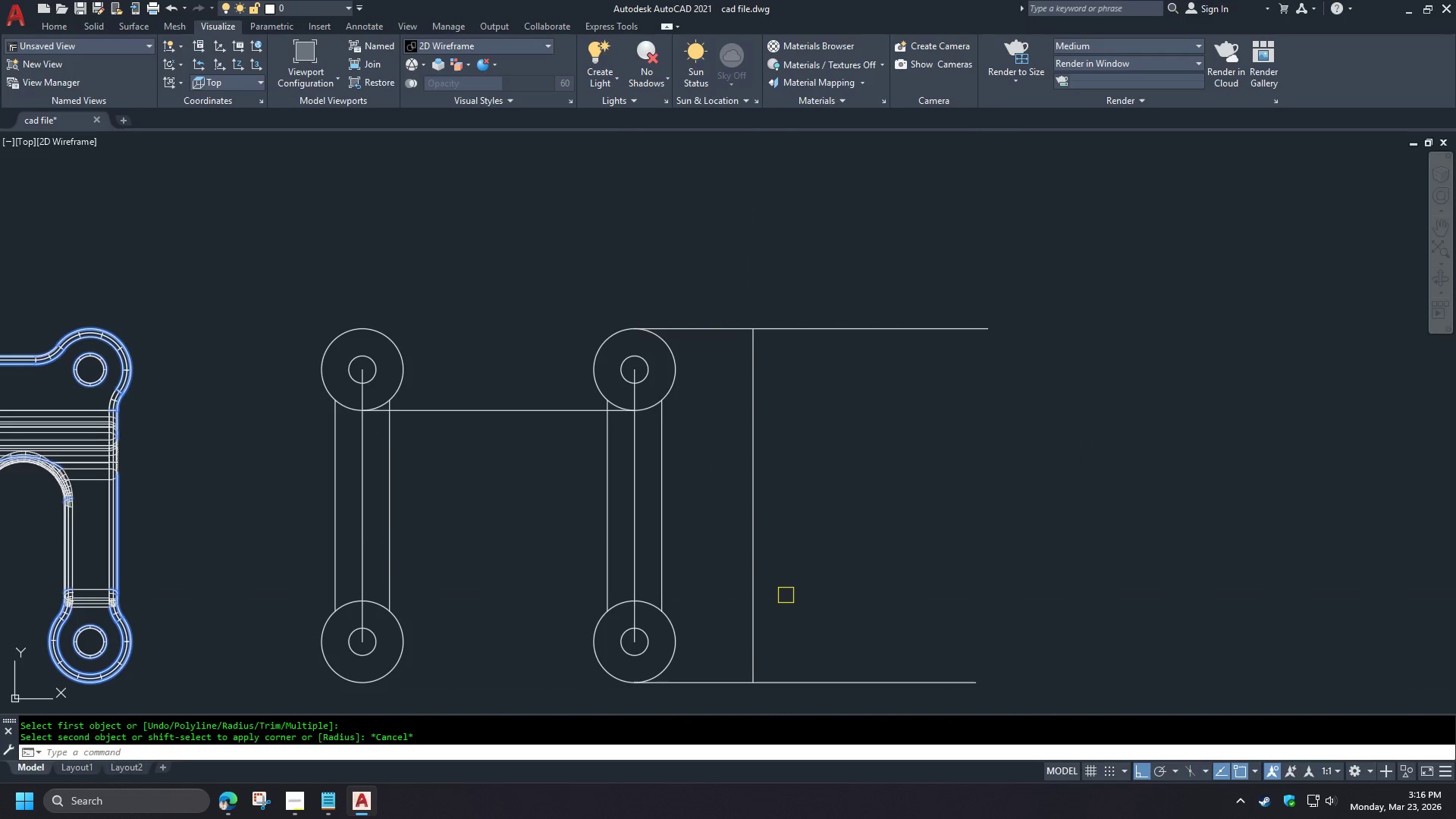 
key(Space)
 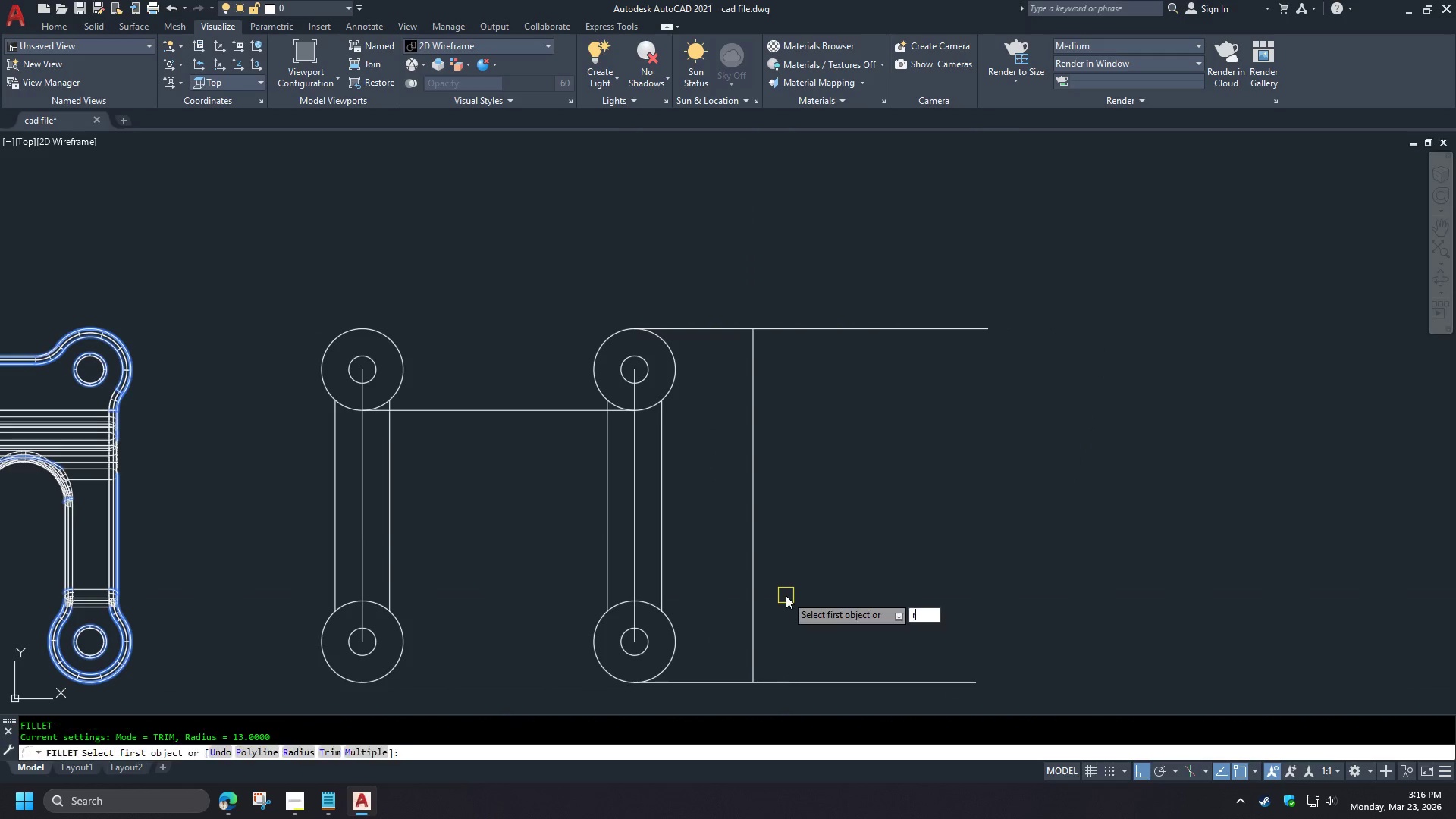 
key(R)
 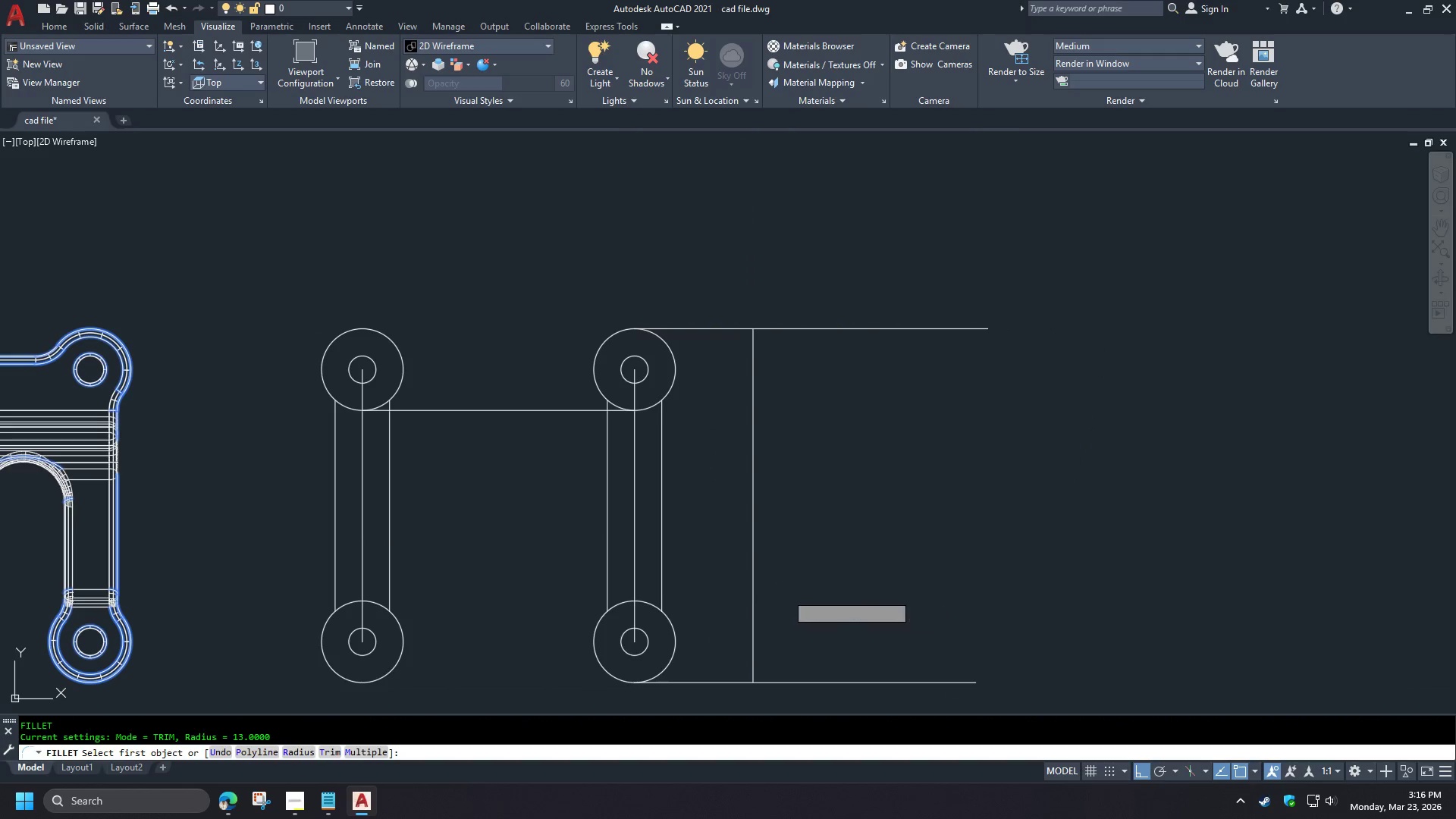 
key(Space)
 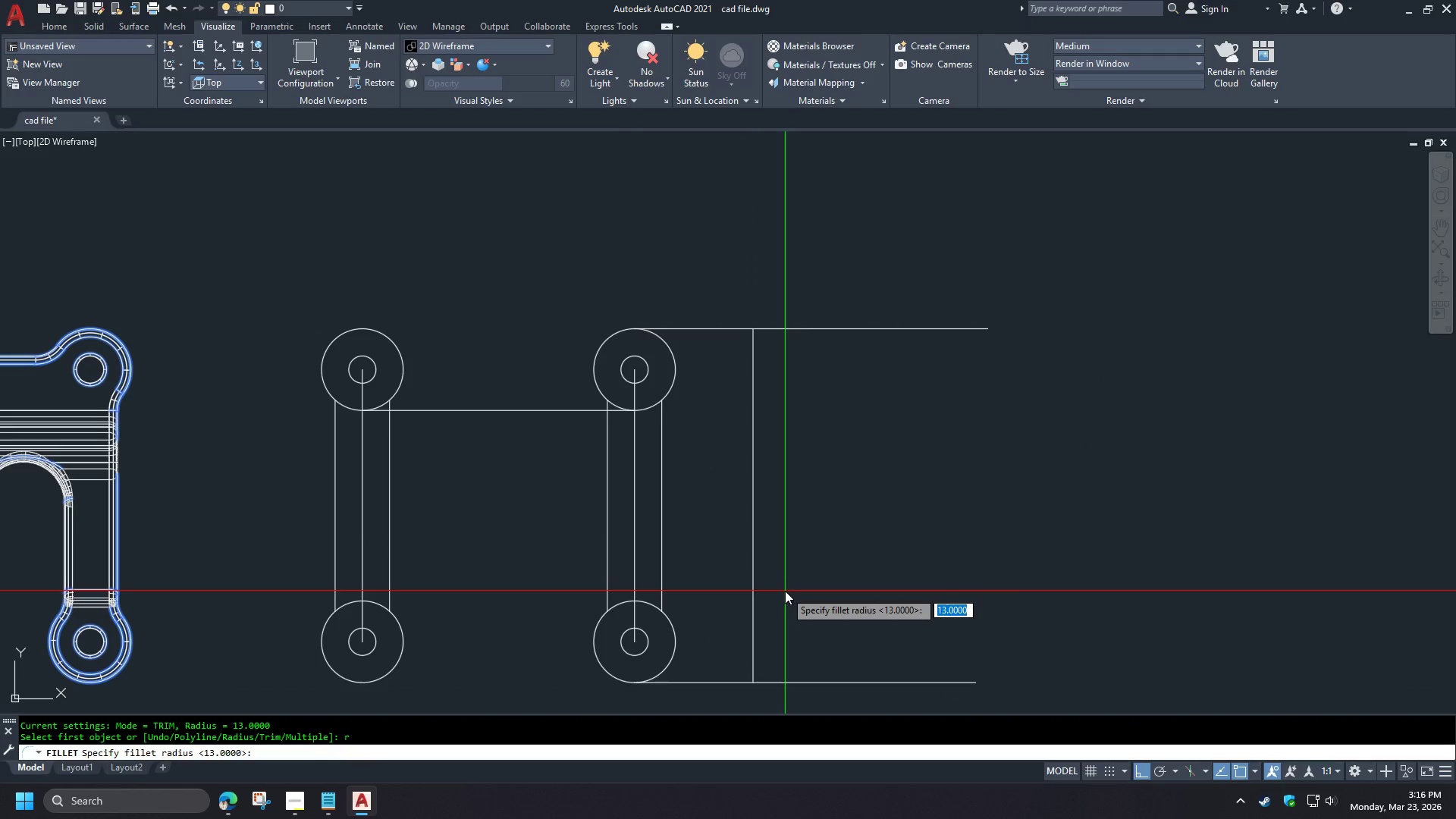 
key(0)
 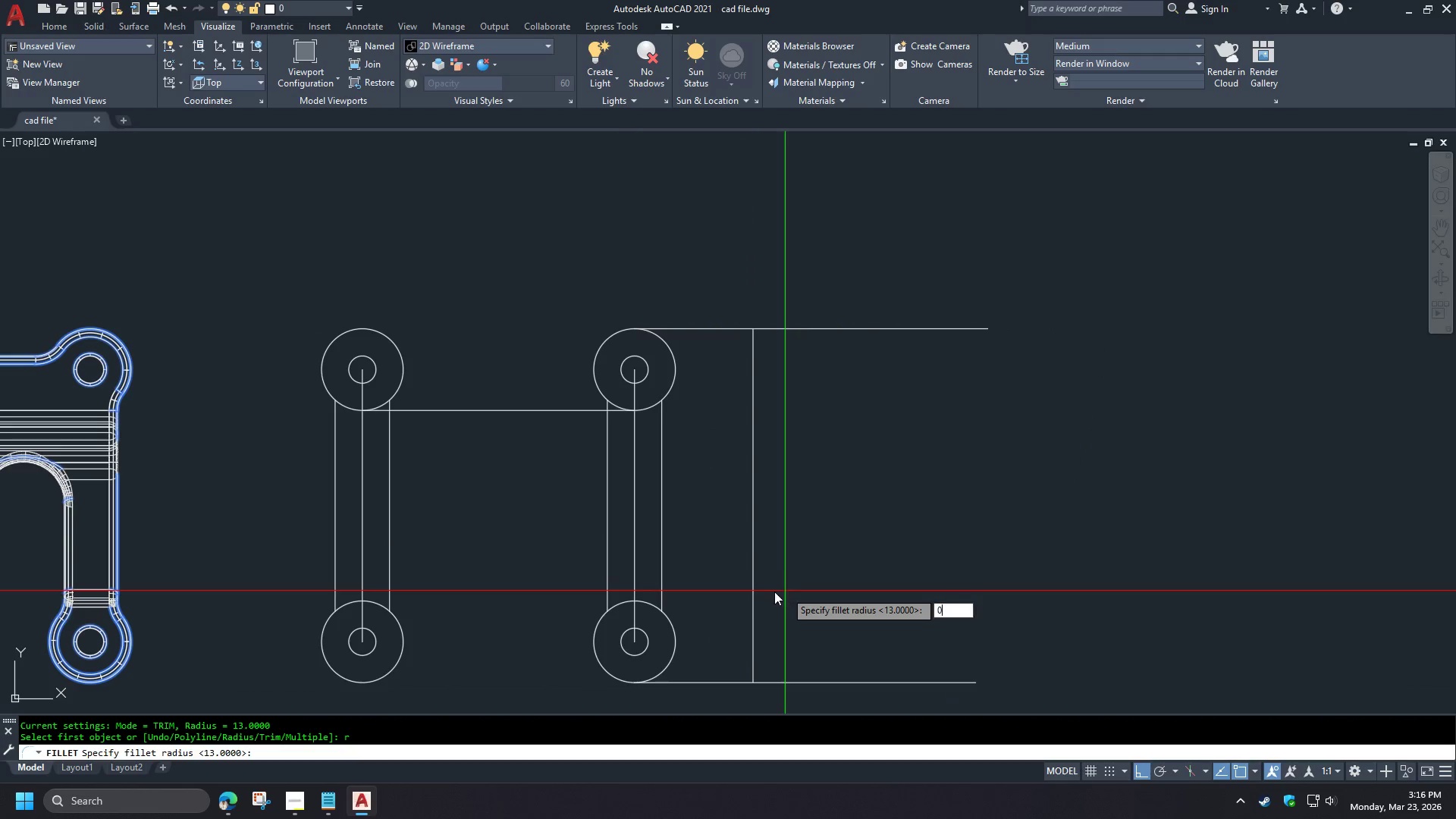 
key(Space)
 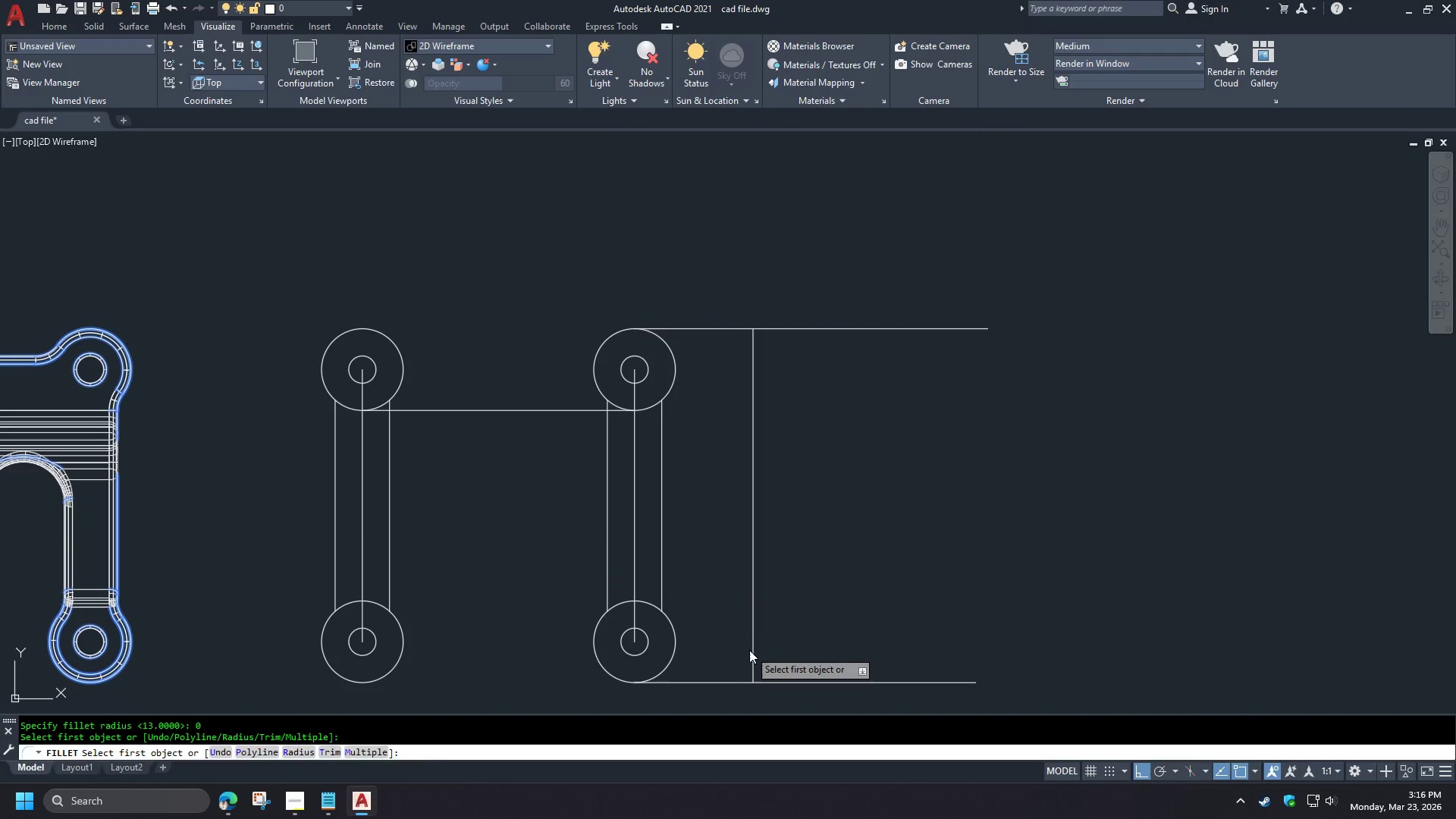 
double_click([784, 688])
 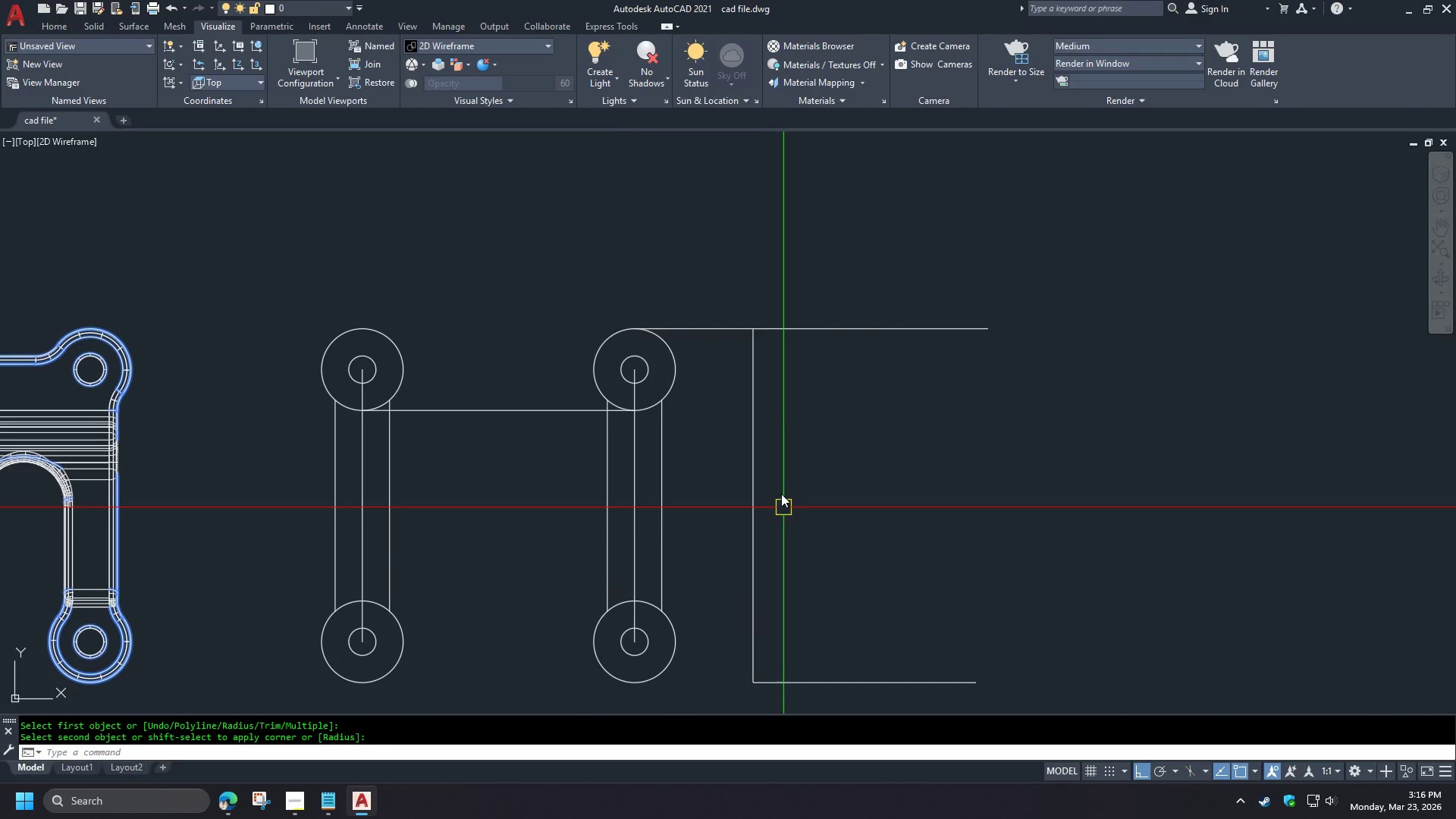 
key(Space)
 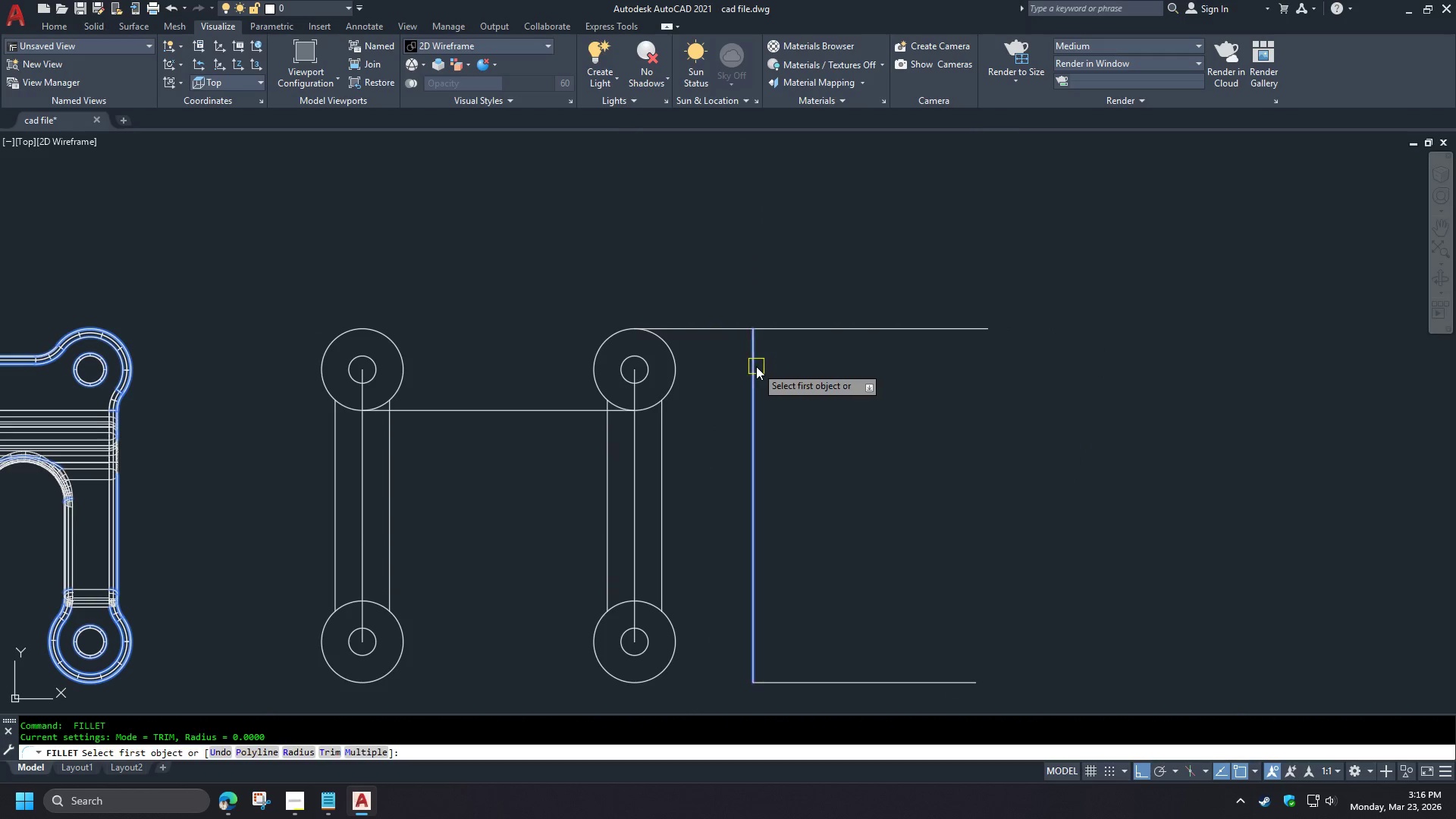 
double_click([810, 331])
 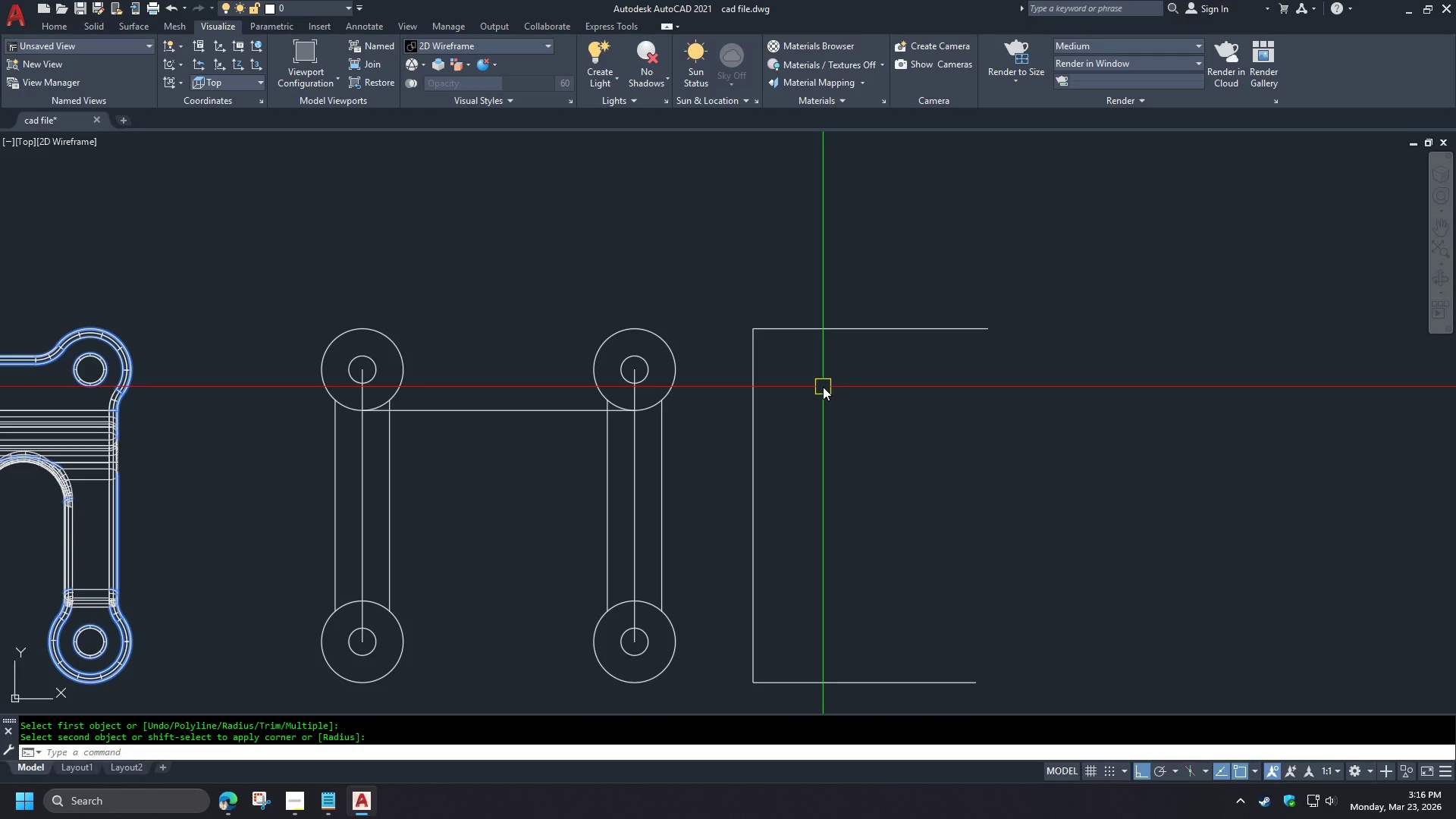 
key(O)
 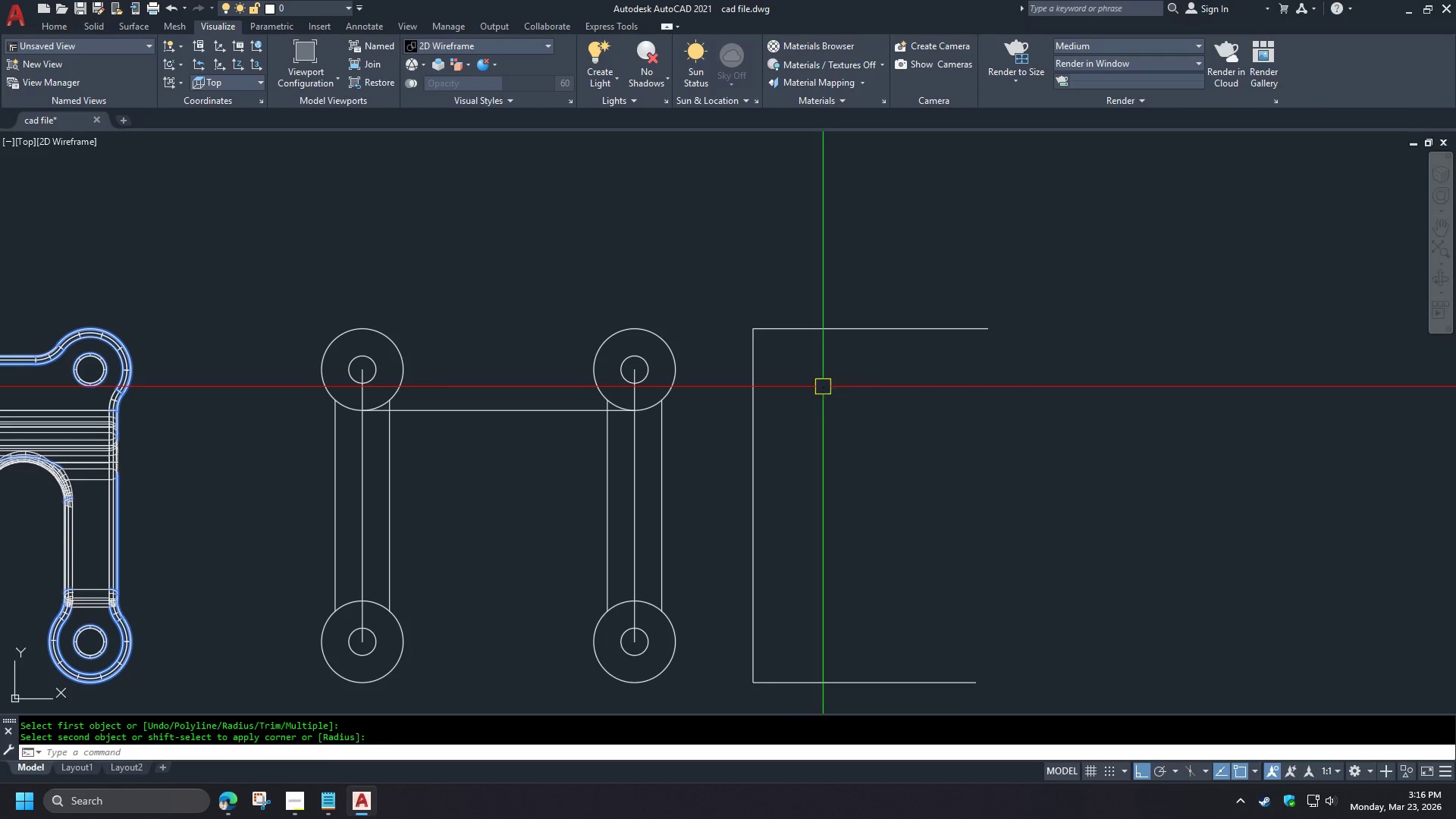 
key(Space)
 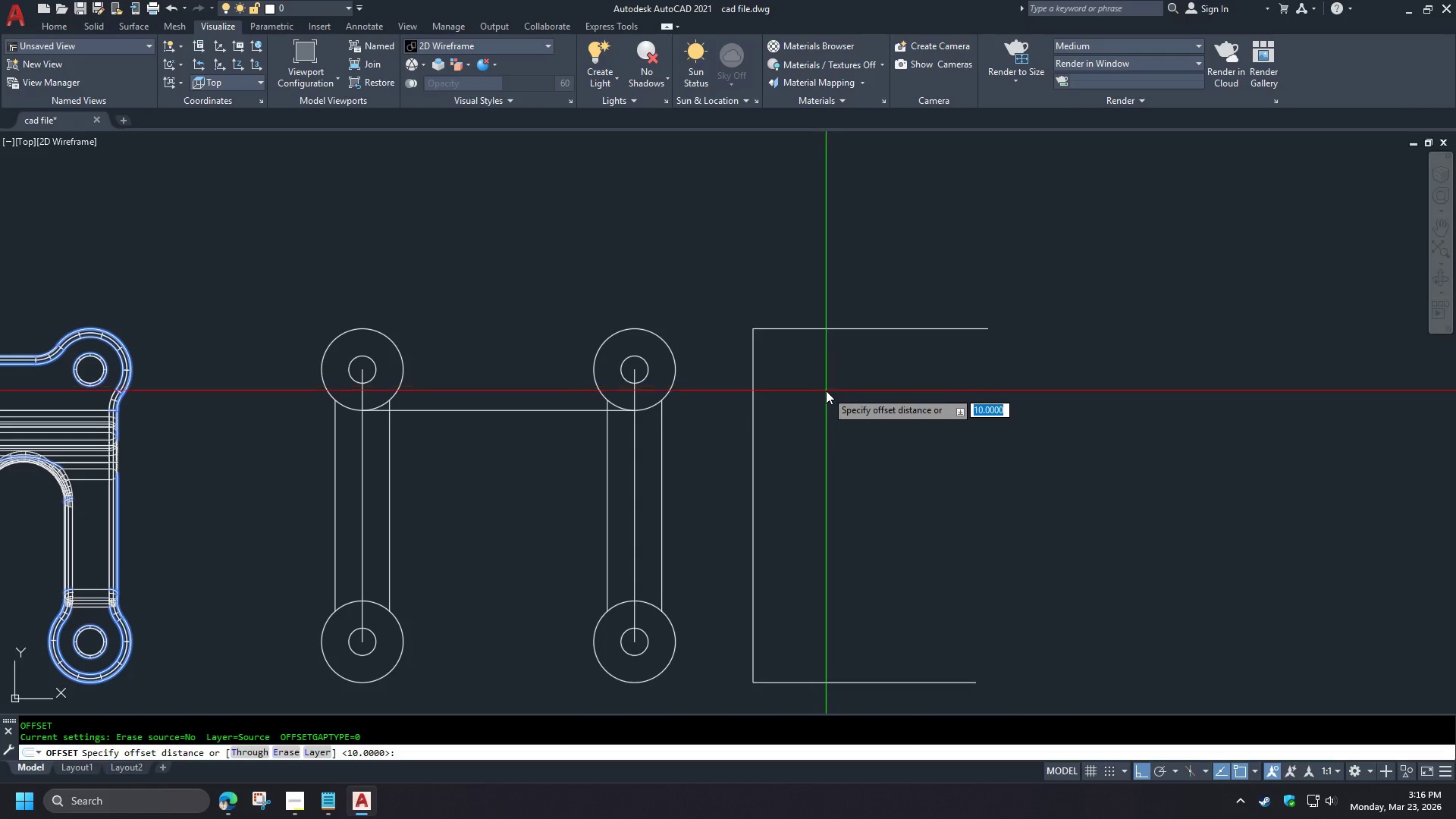 
key(Numpad8)
 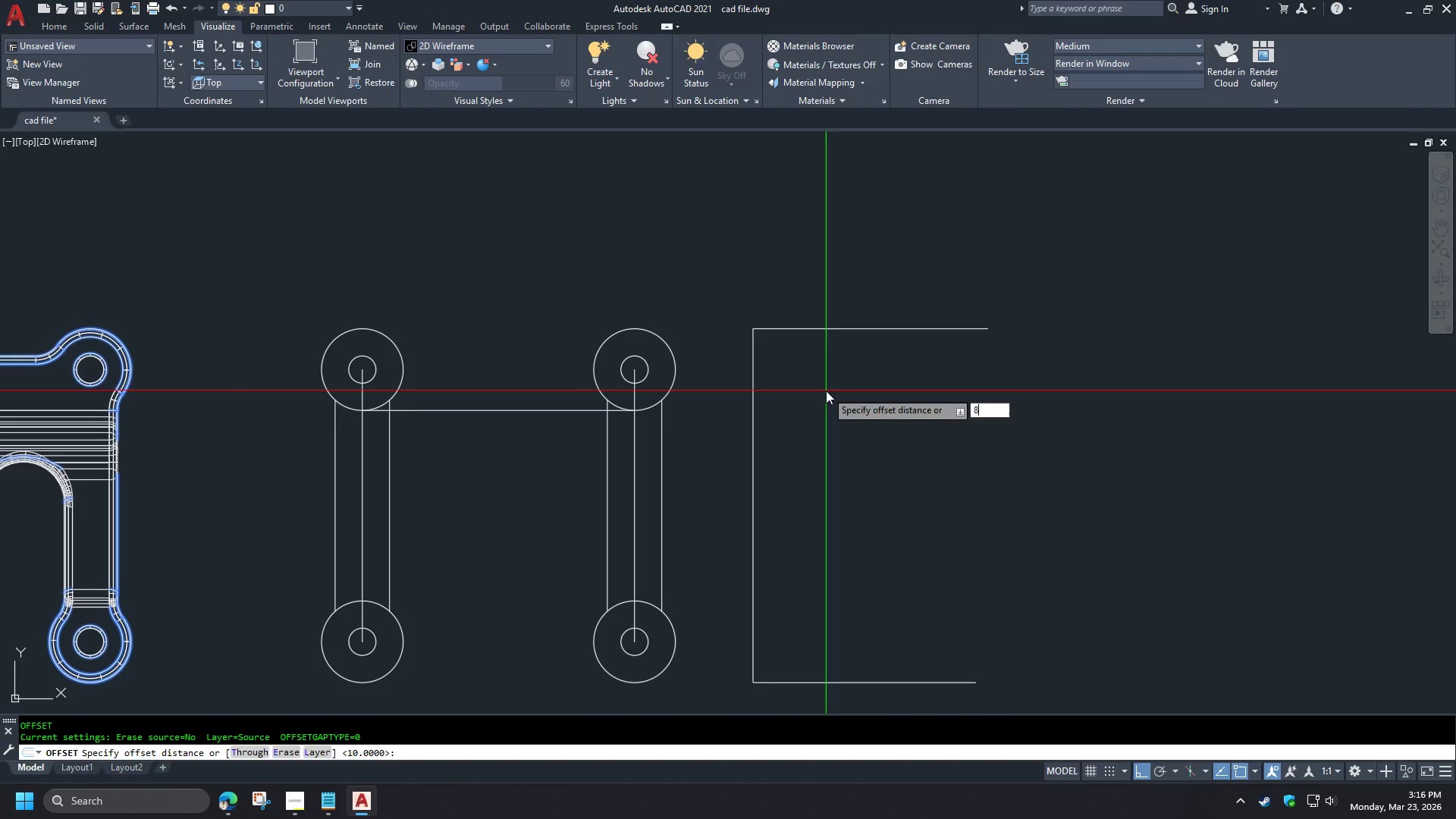 
key(NumpadEnter)
 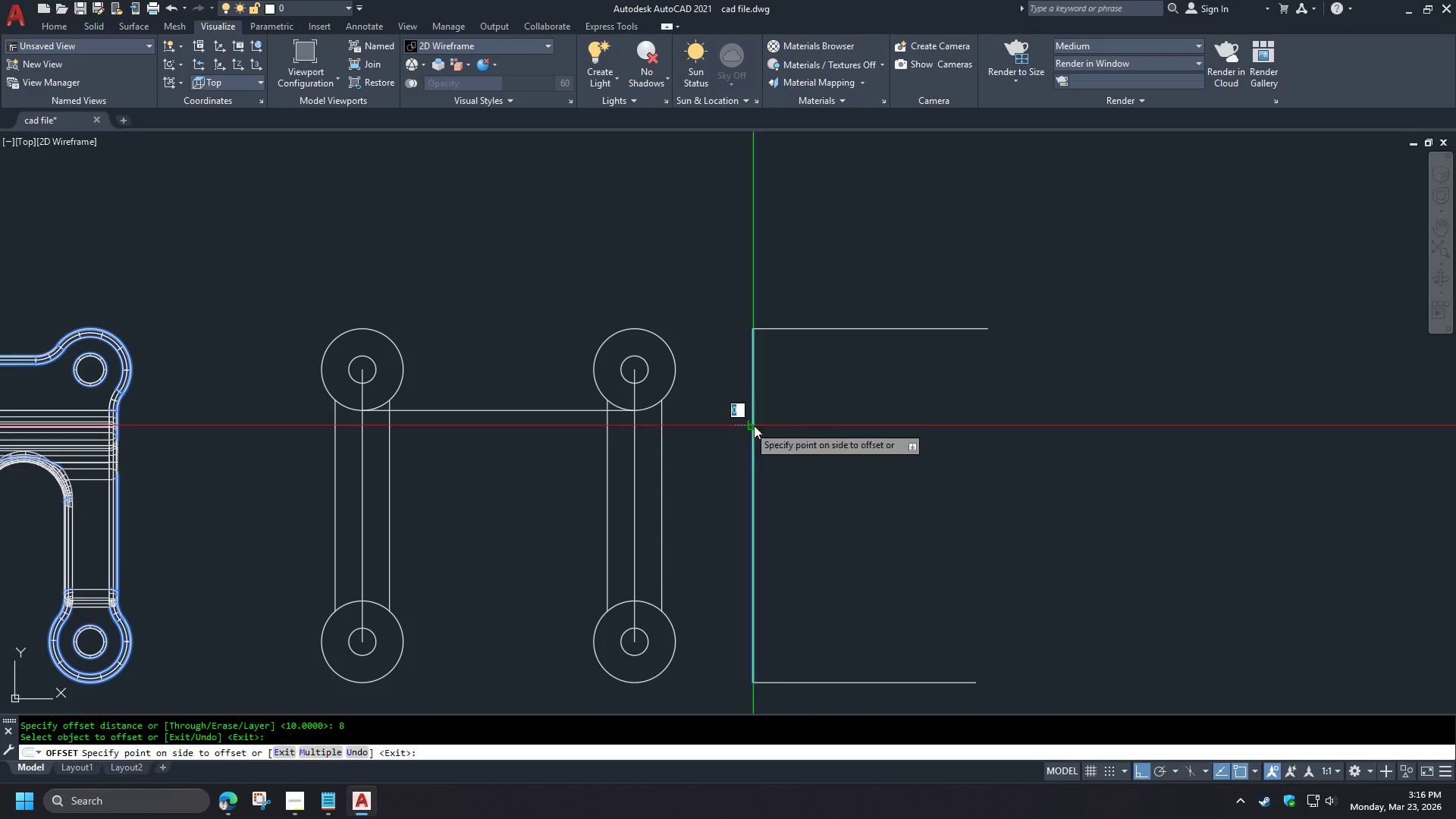 
double_click([834, 433])
 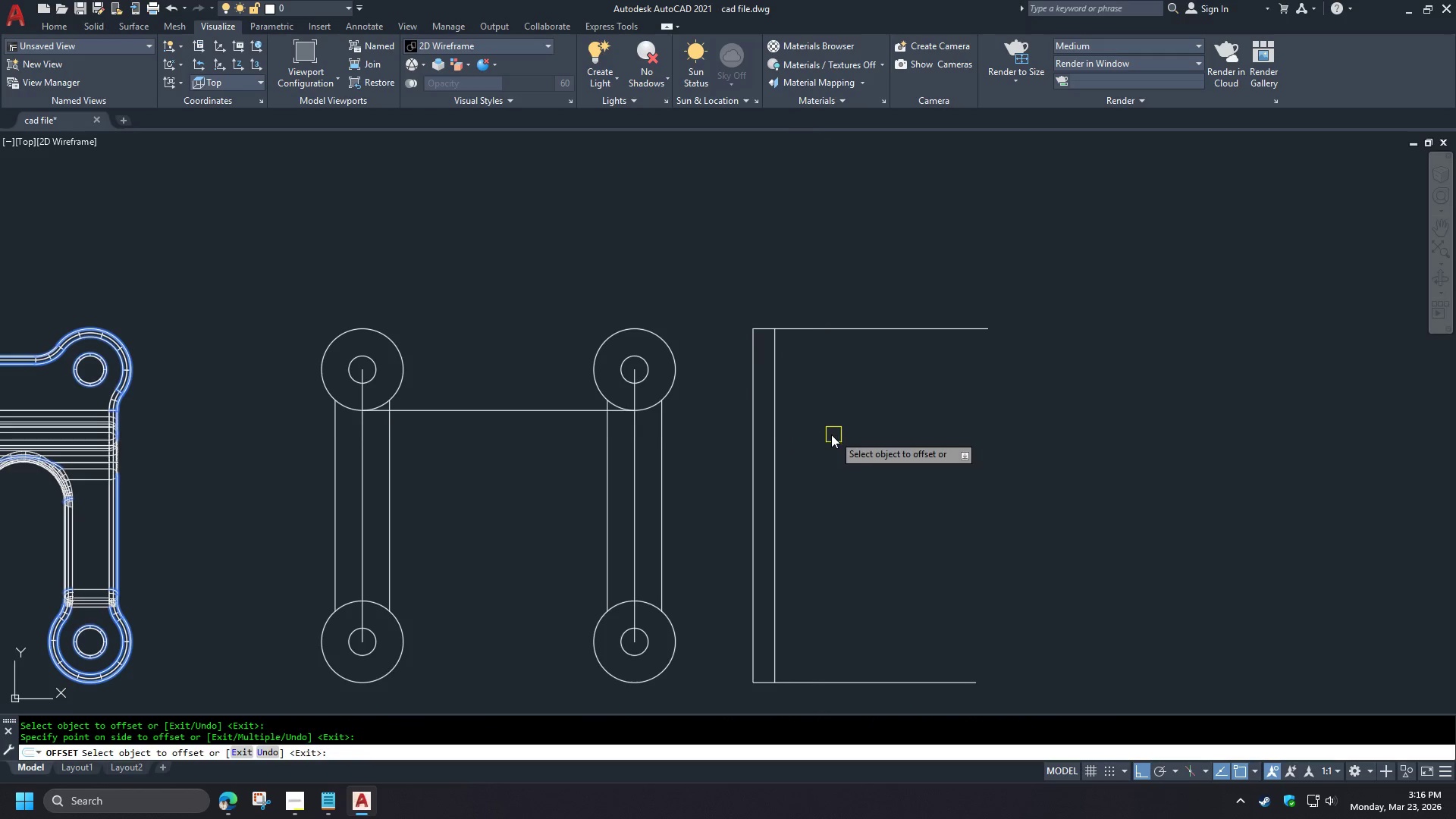 
key(Space)
 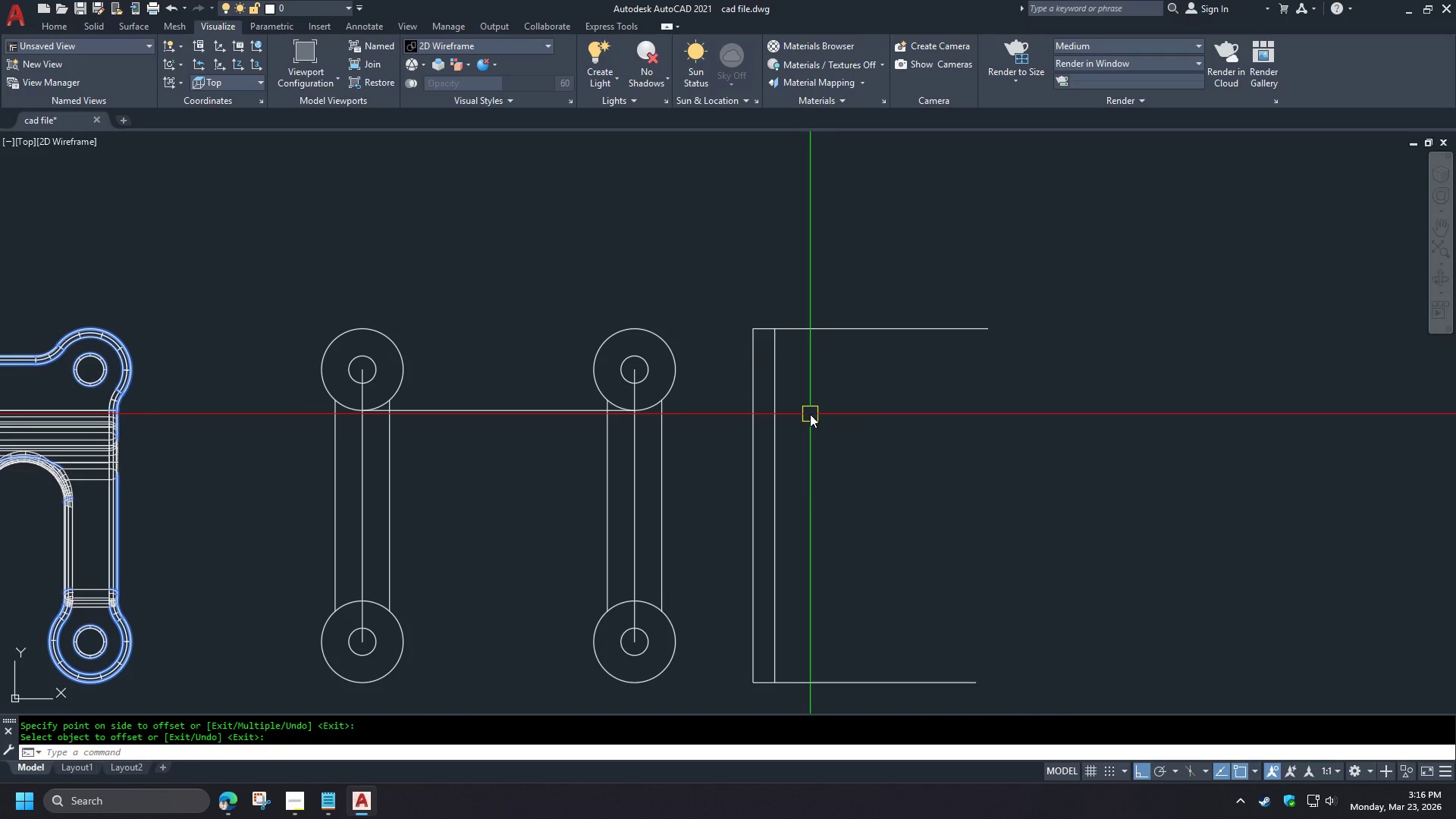 
key(O)
 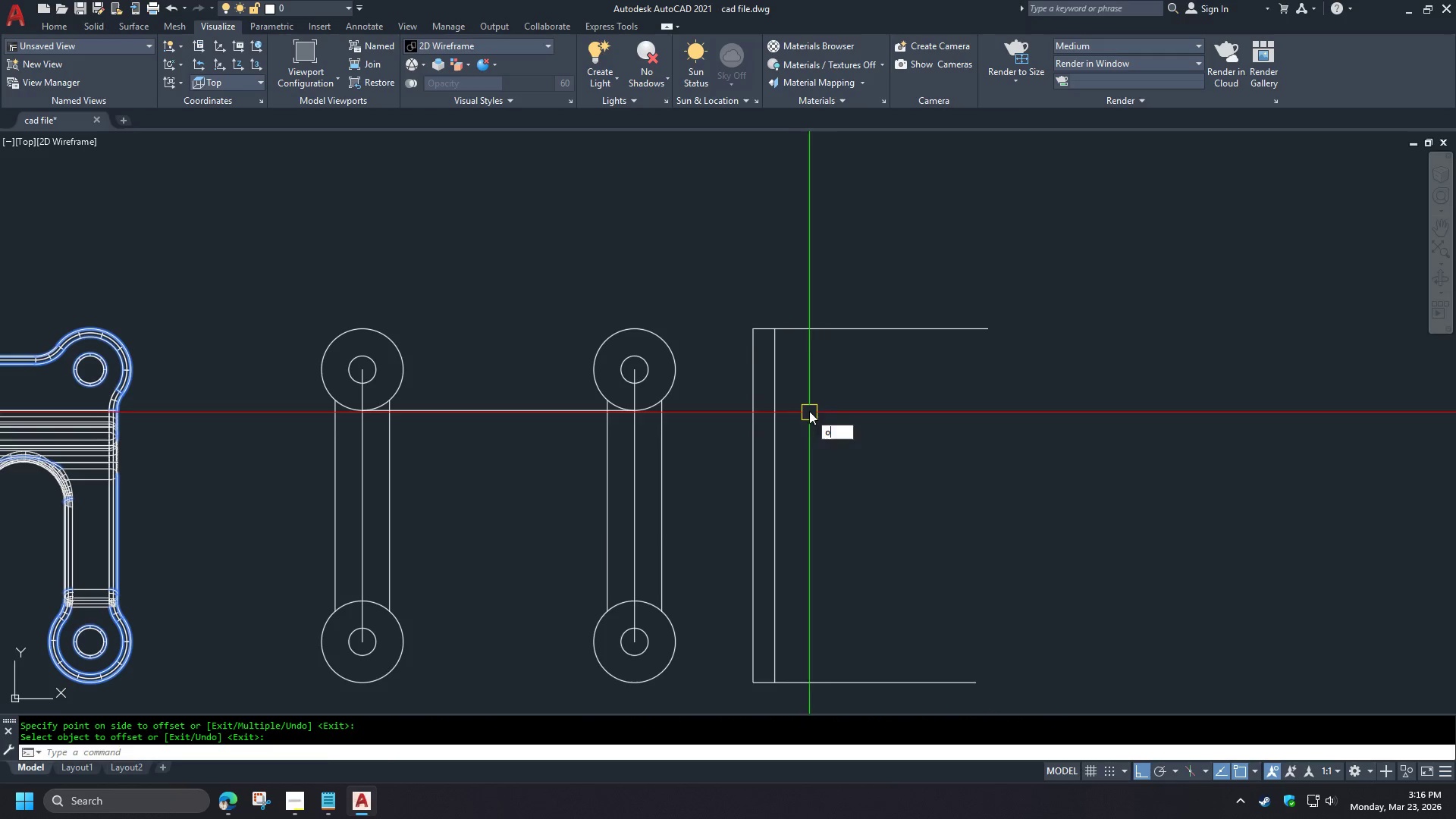 
key(Space)
 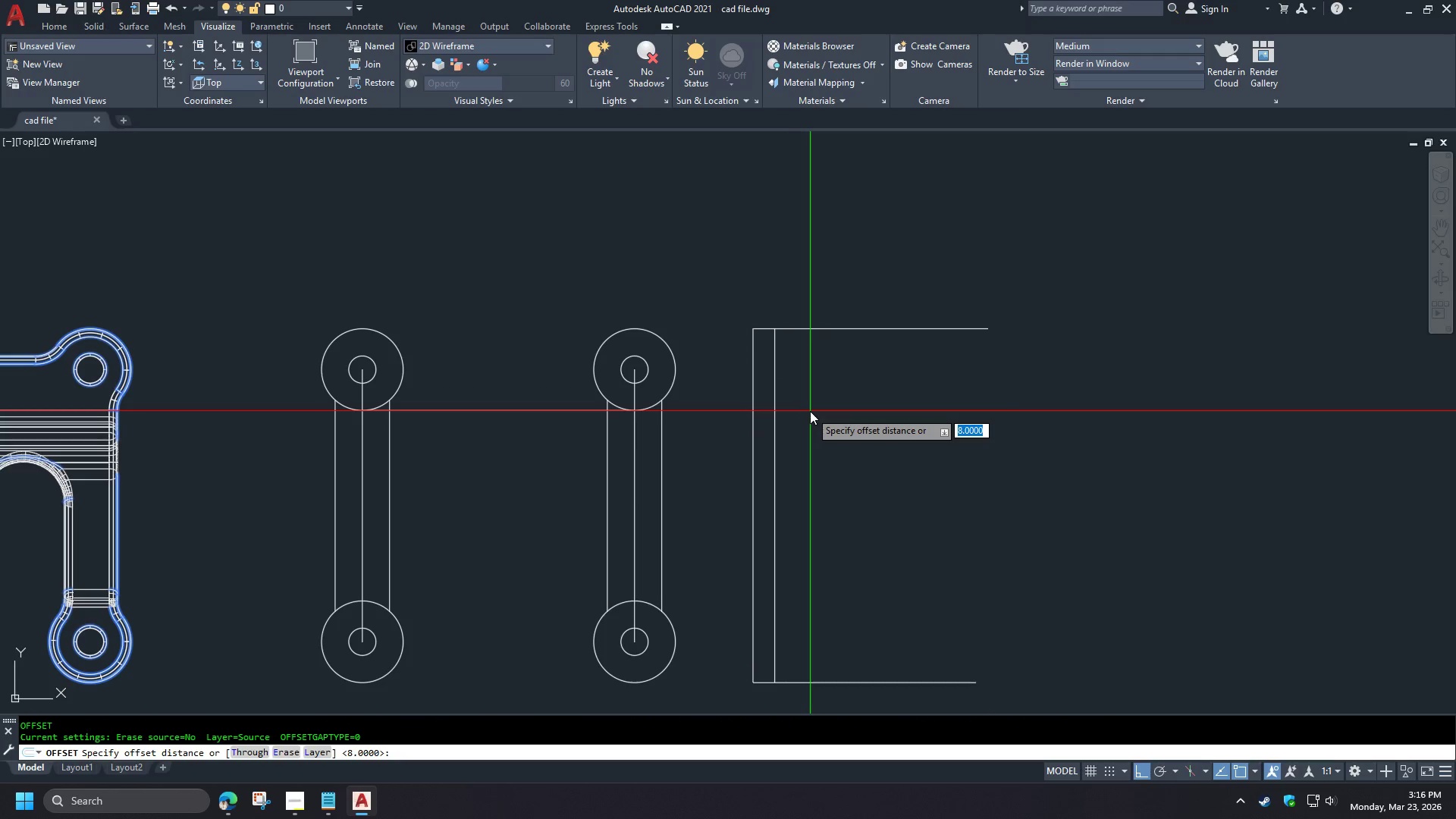 
key(T)
 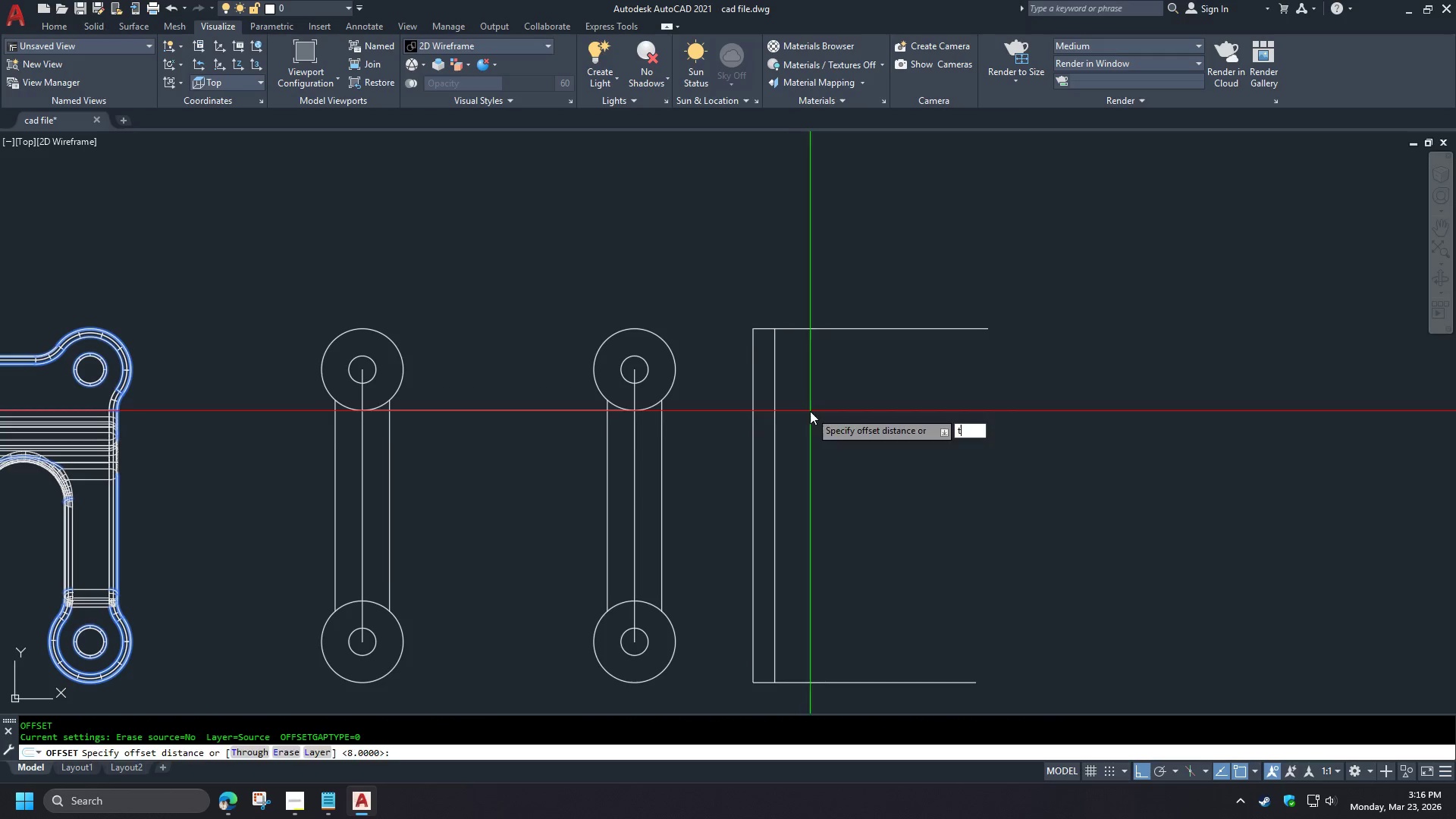 
key(Space)
 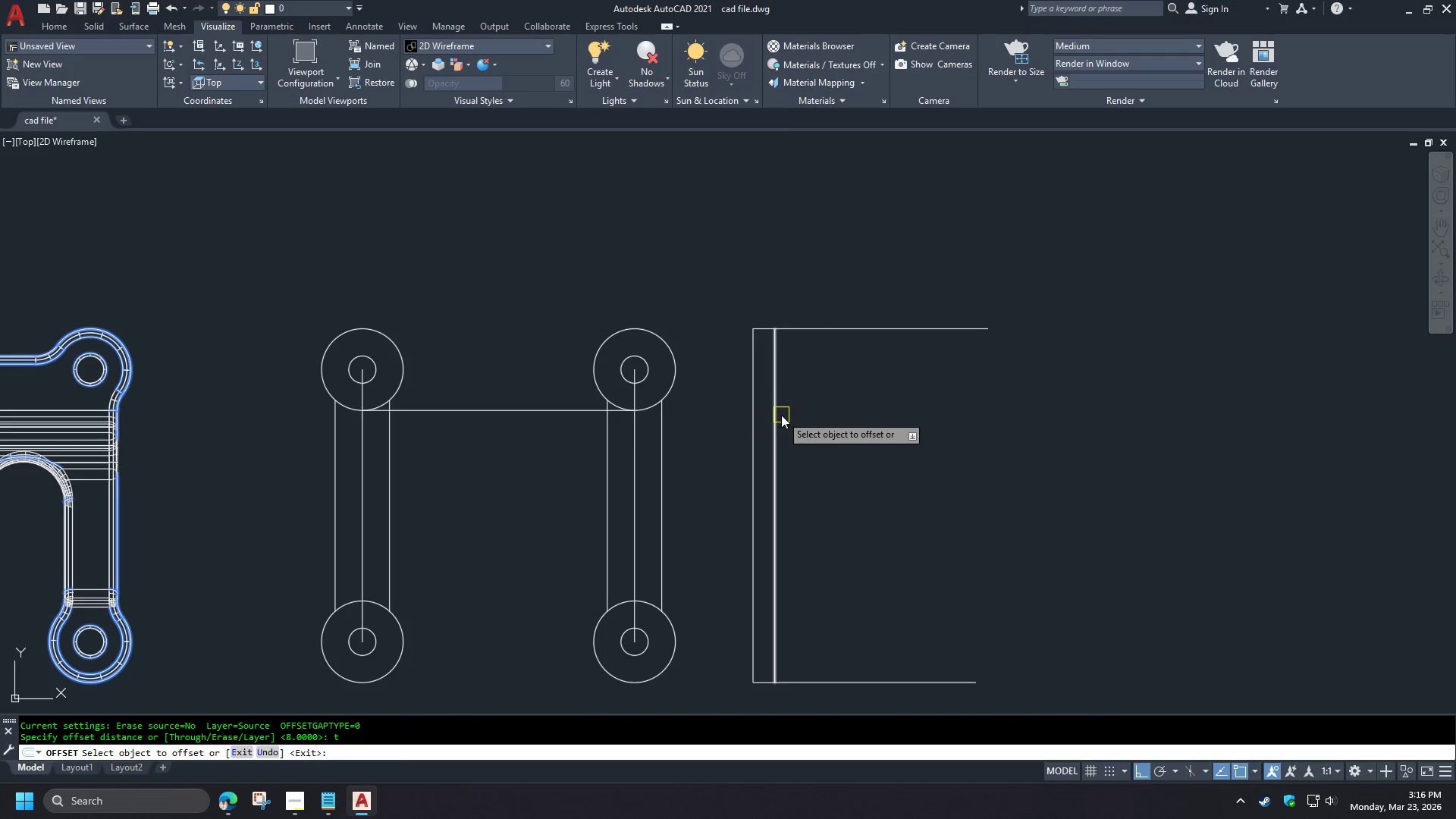 
left_click([778, 415])
 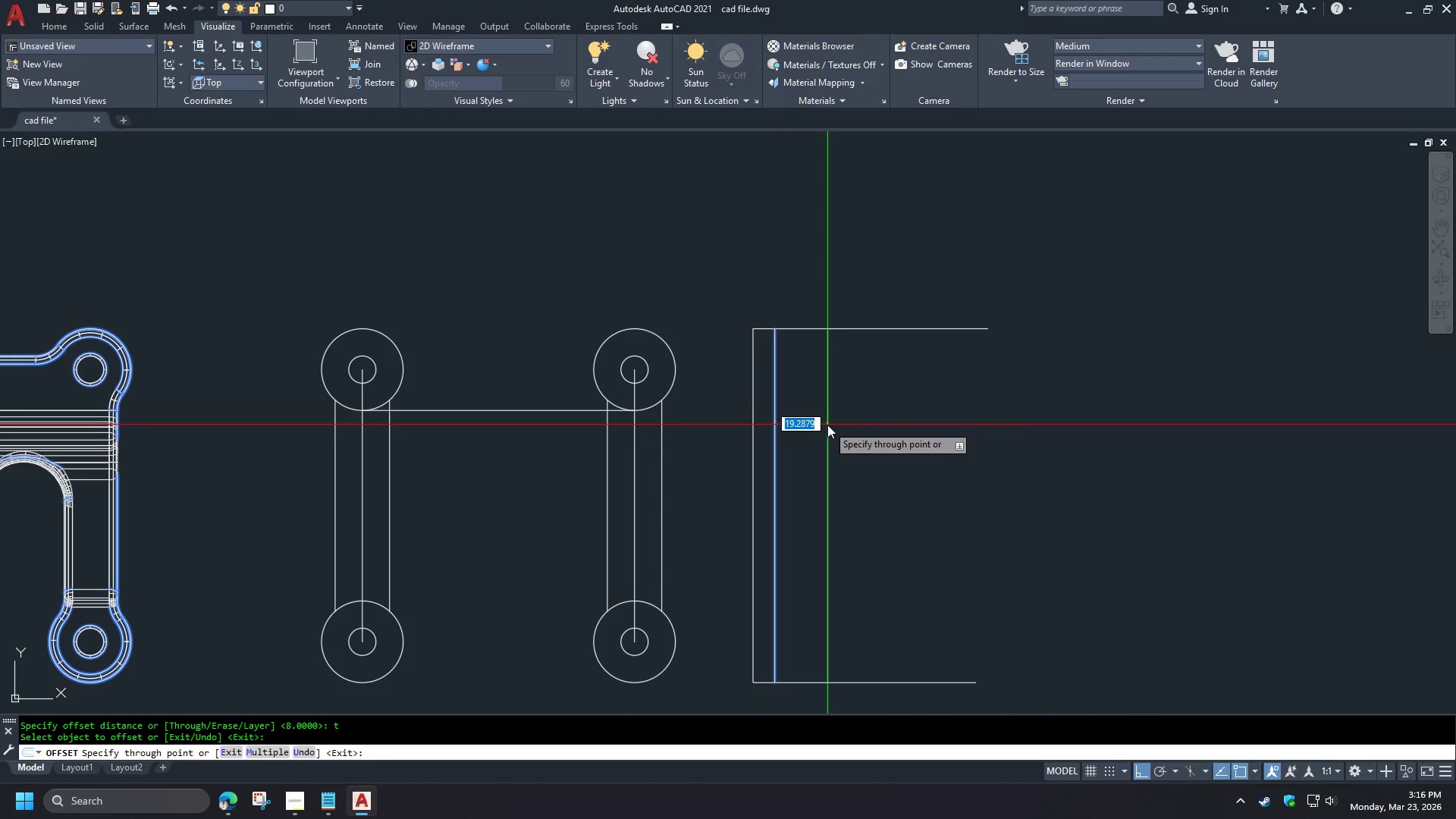 
key(Numpad3)
 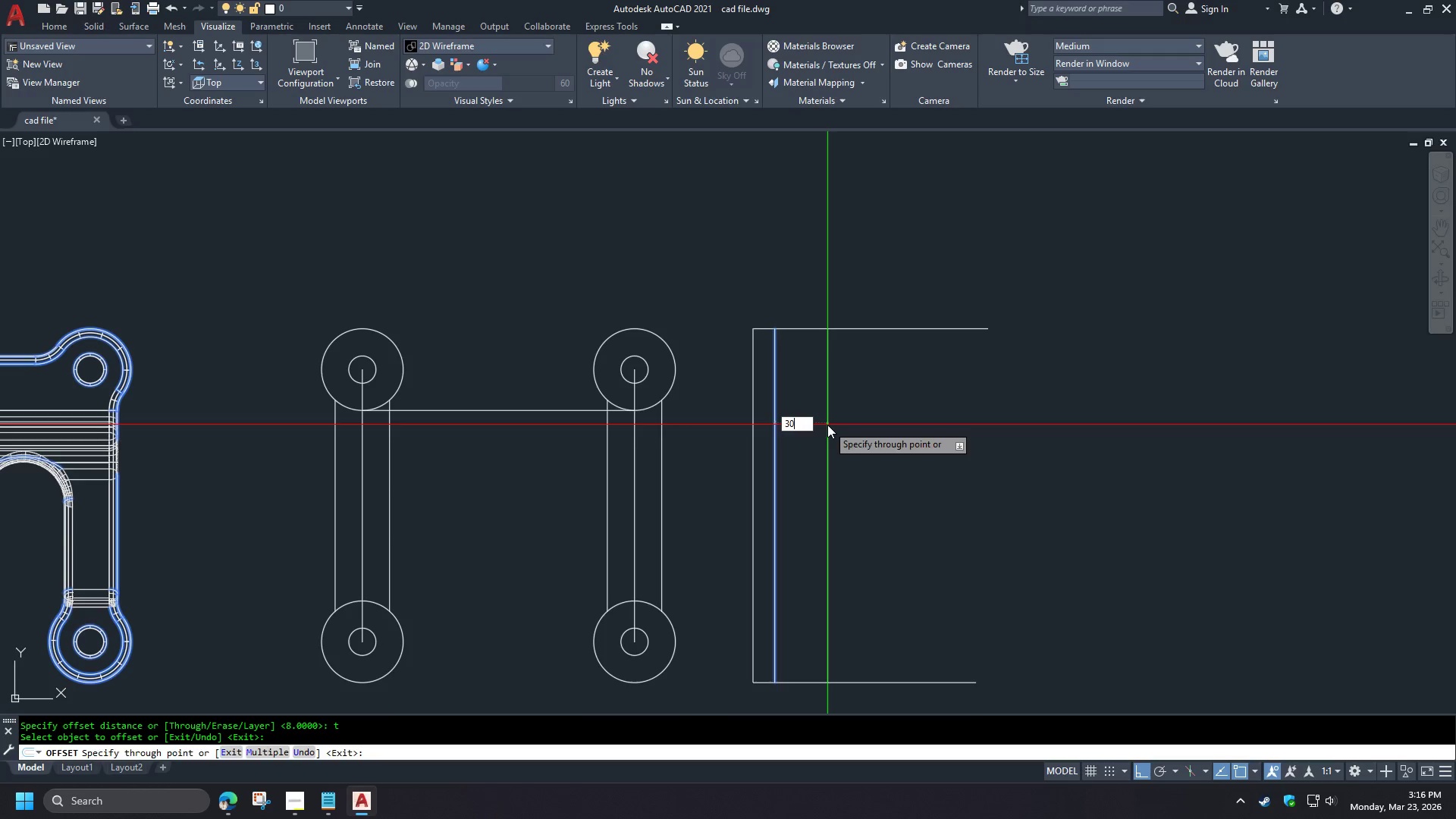 
key(Numpad0)
 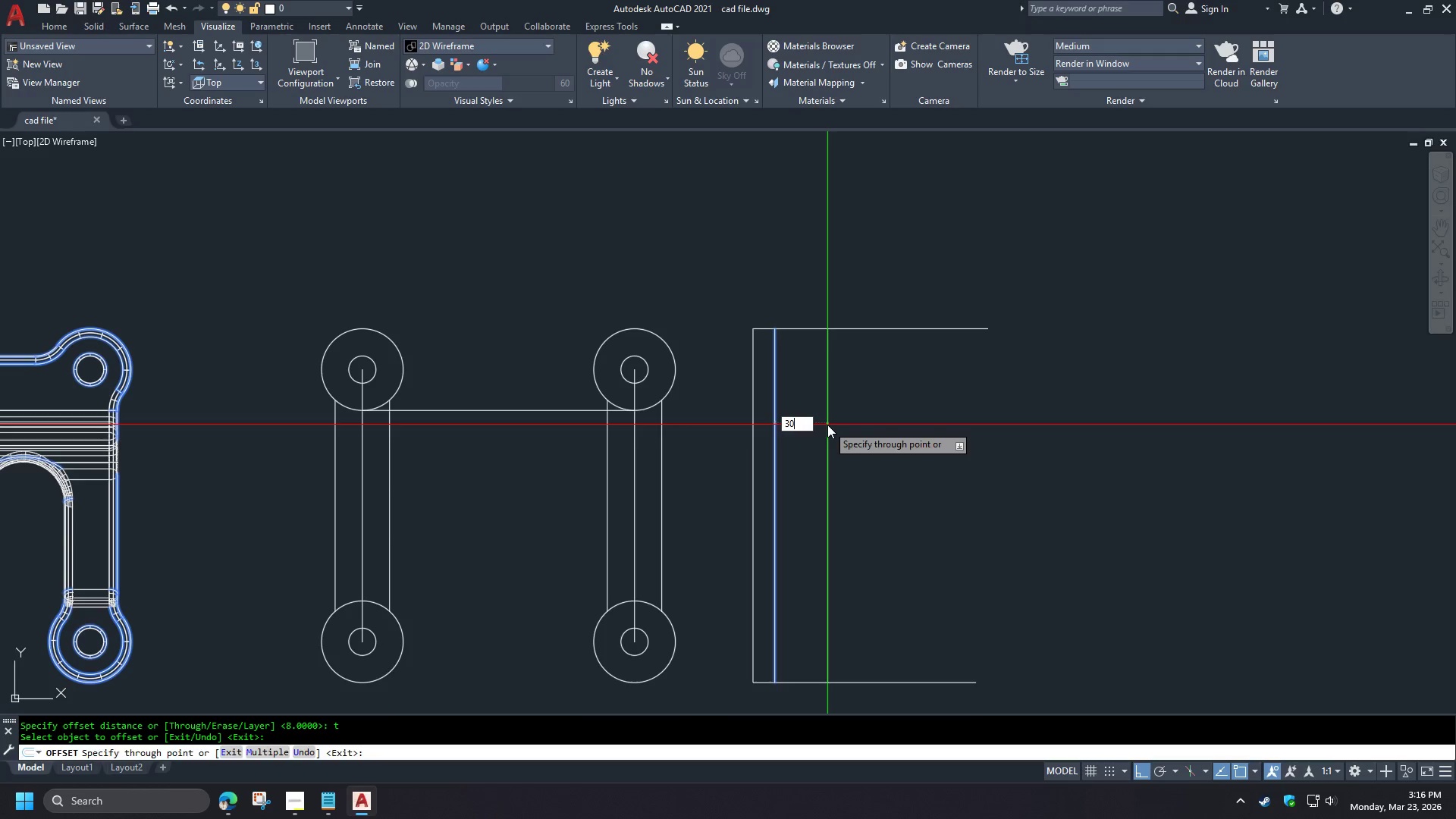 
key(Space)
 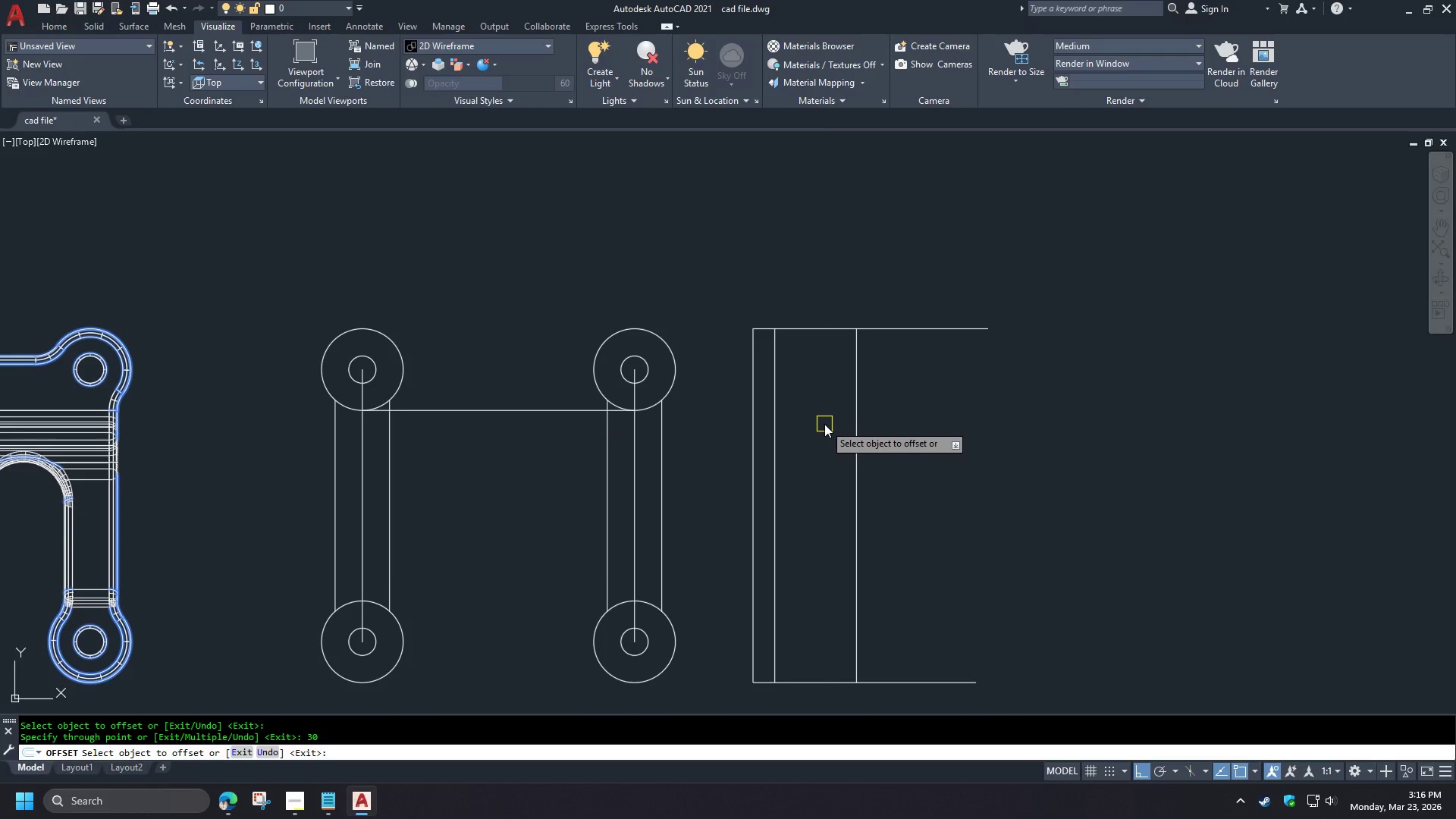 
type( -=)
key(Escape)
key(Escape)
type(-v le )
 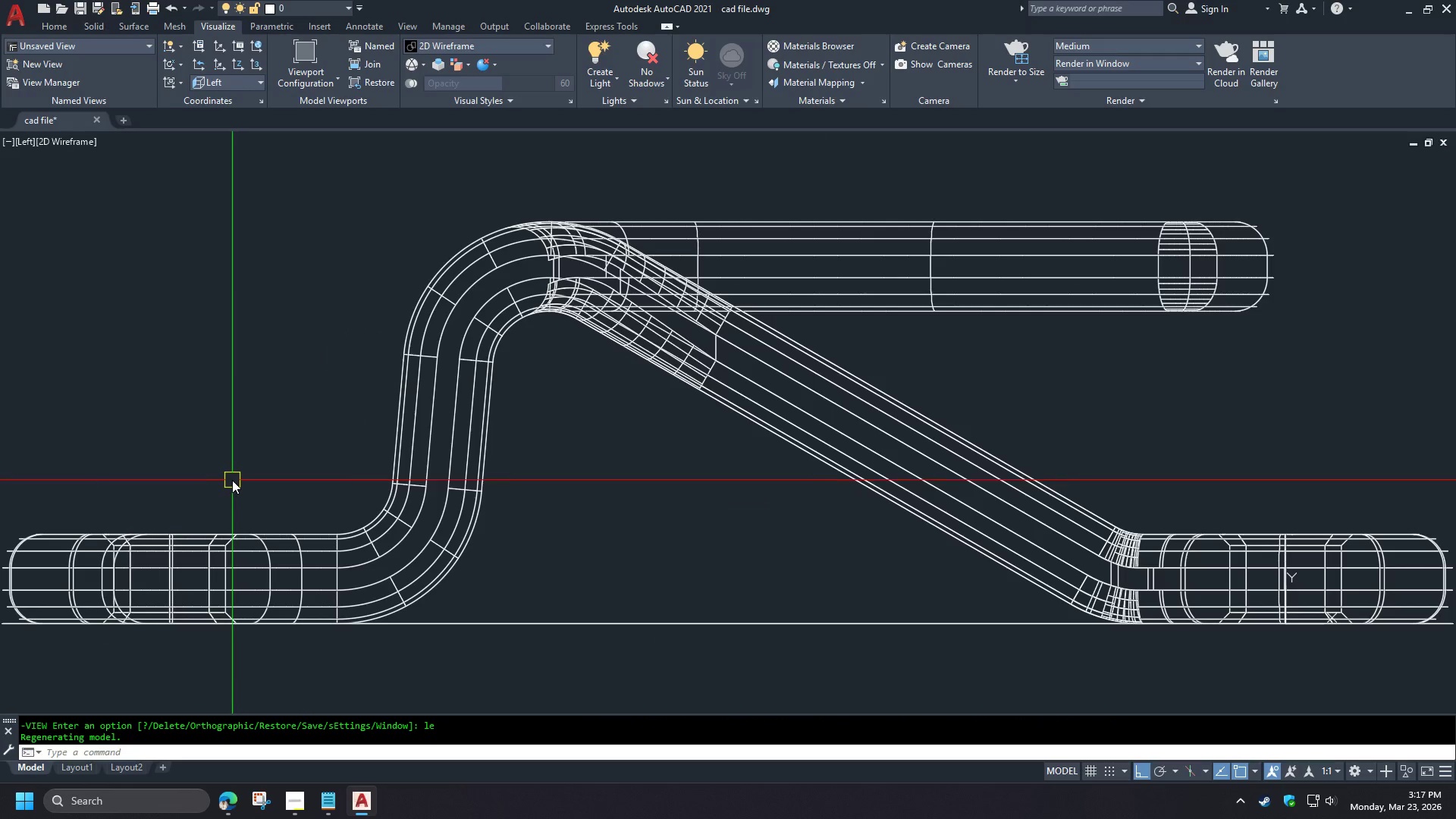 
left_click_drag(start_coordinate=[238, 476], to_coordinate=[236, 480])
 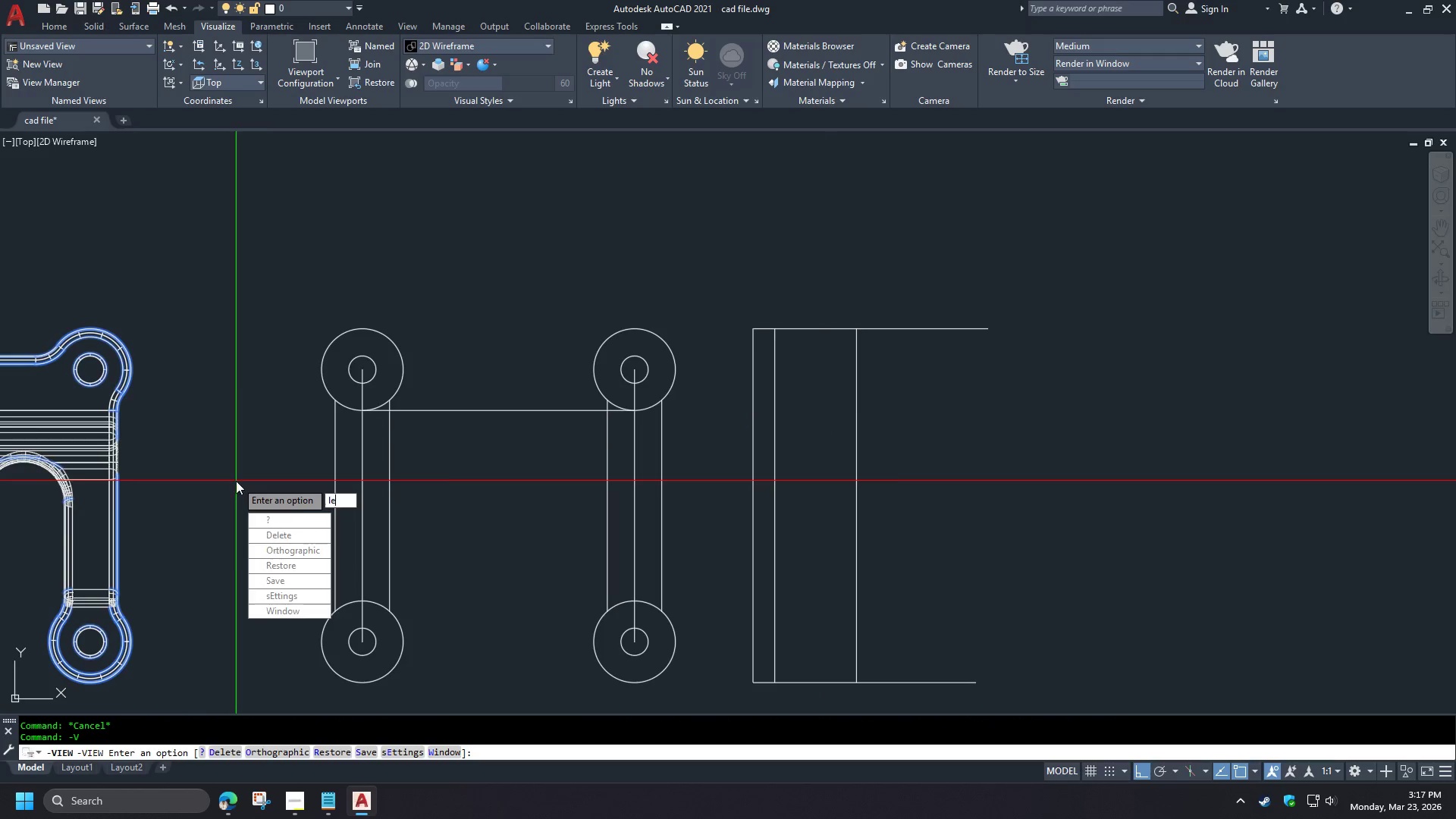 
type(dli )
 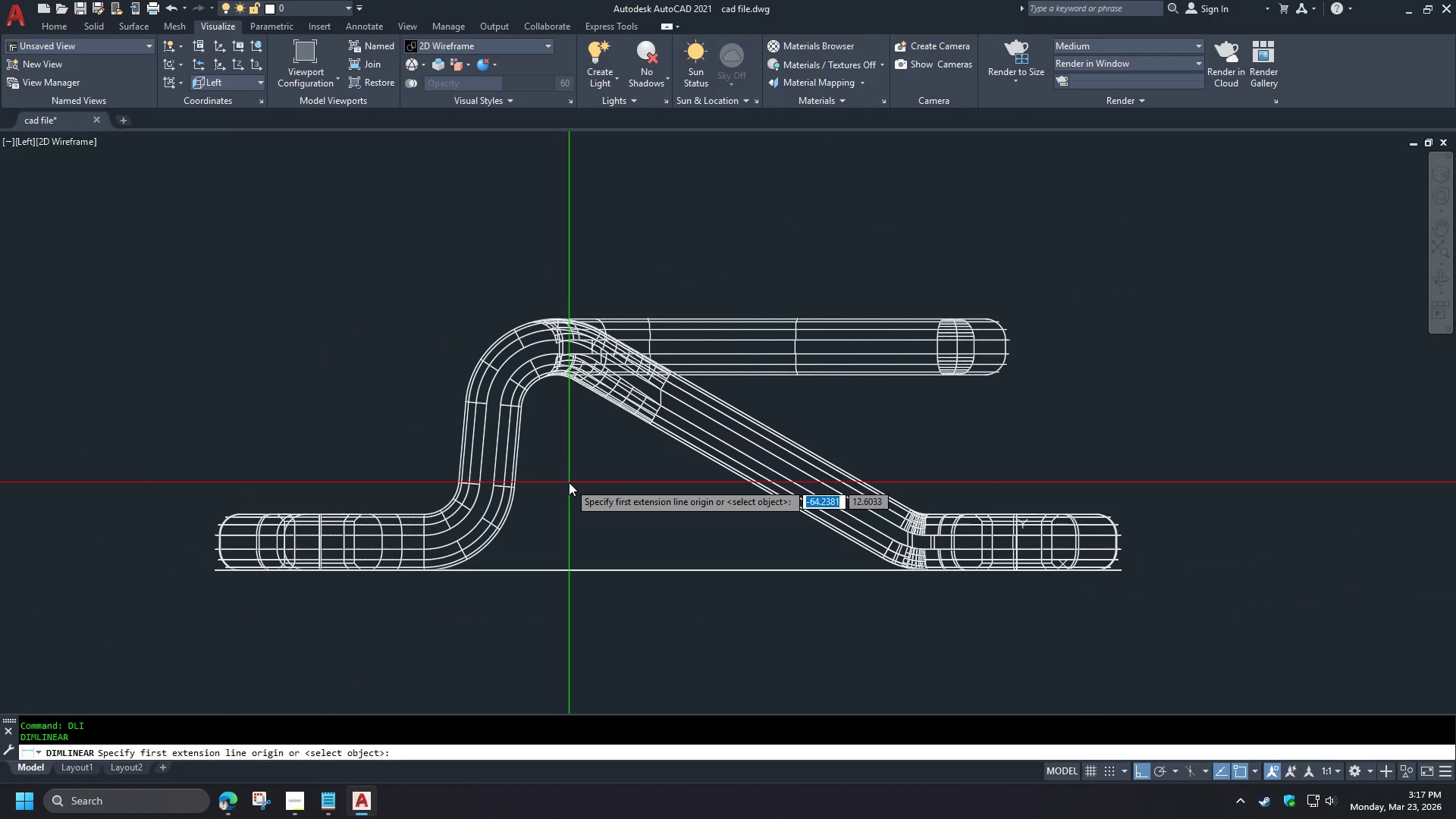 
left_click([742, 377])
 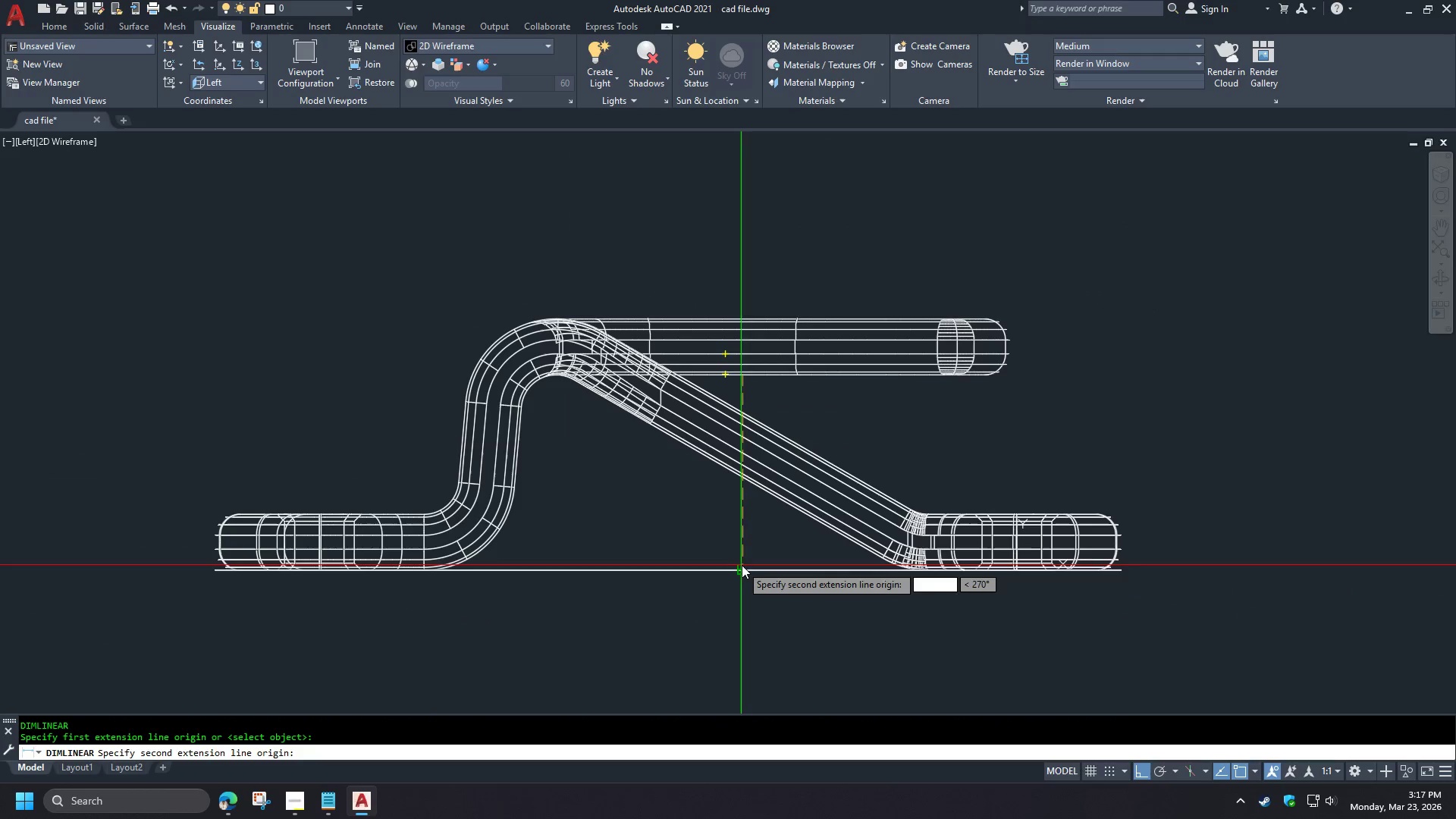 
left_click([742, 565])
 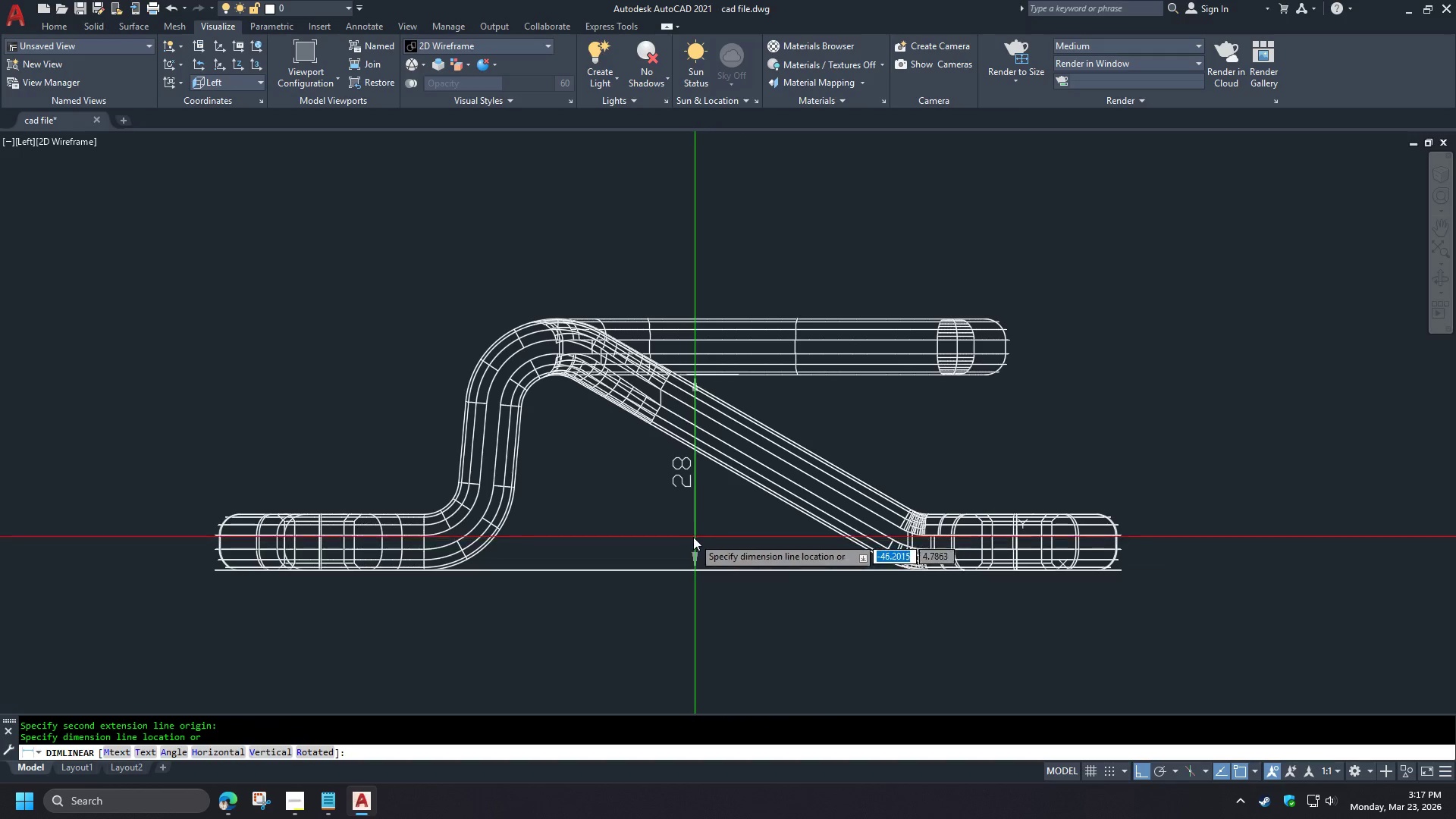 
key(Escape)
 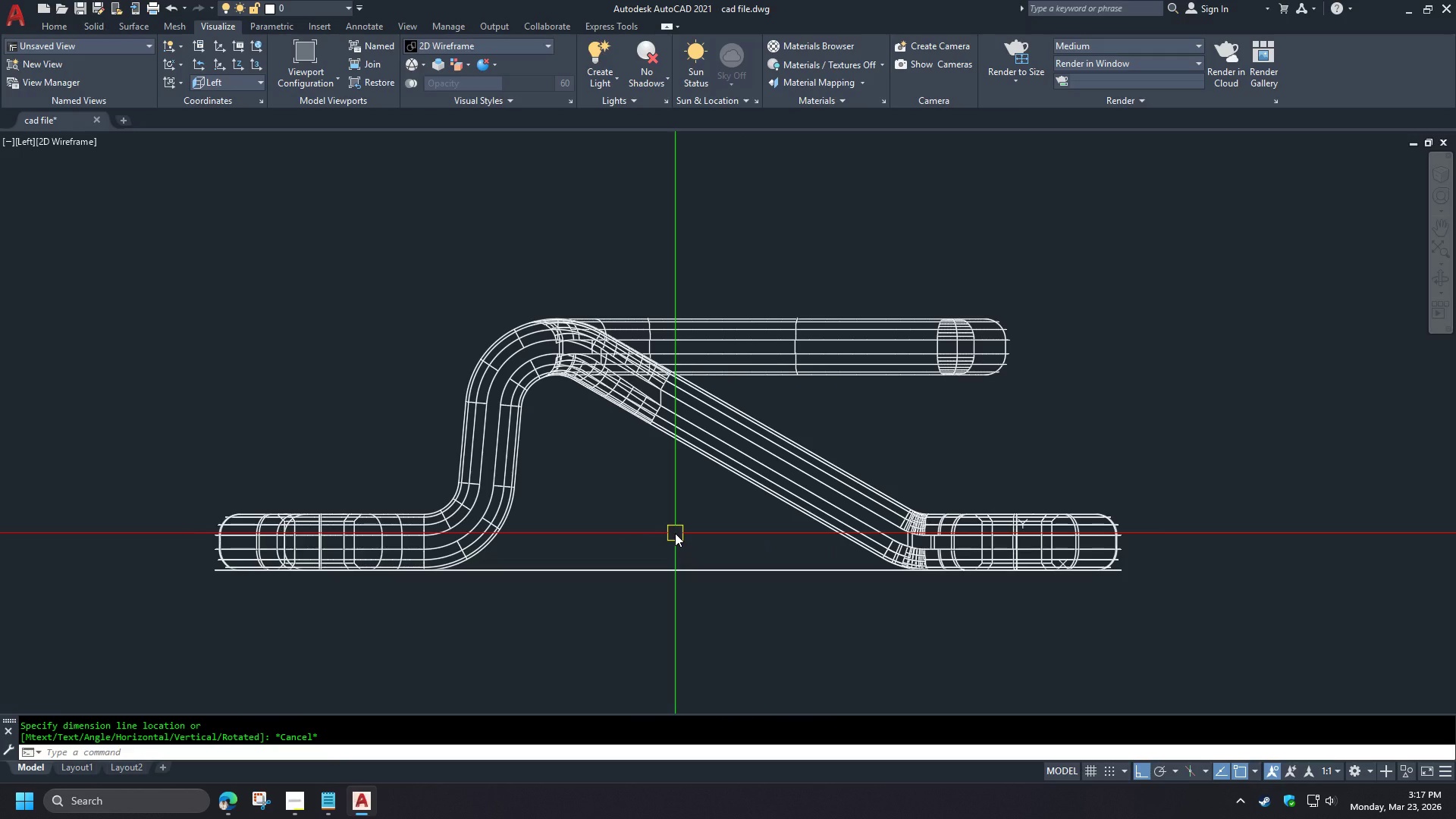 
key(Minus)
 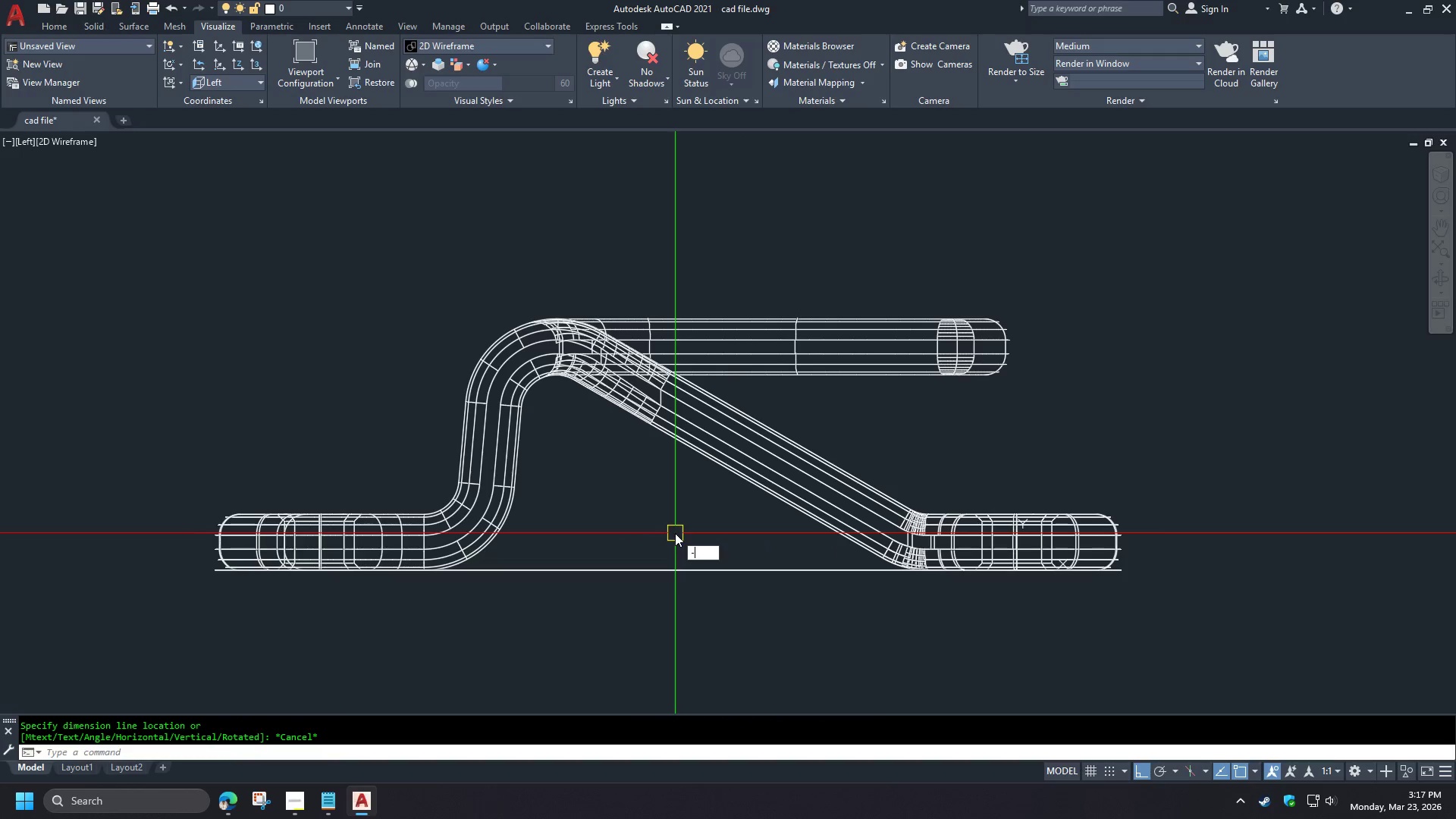 
key(V)
 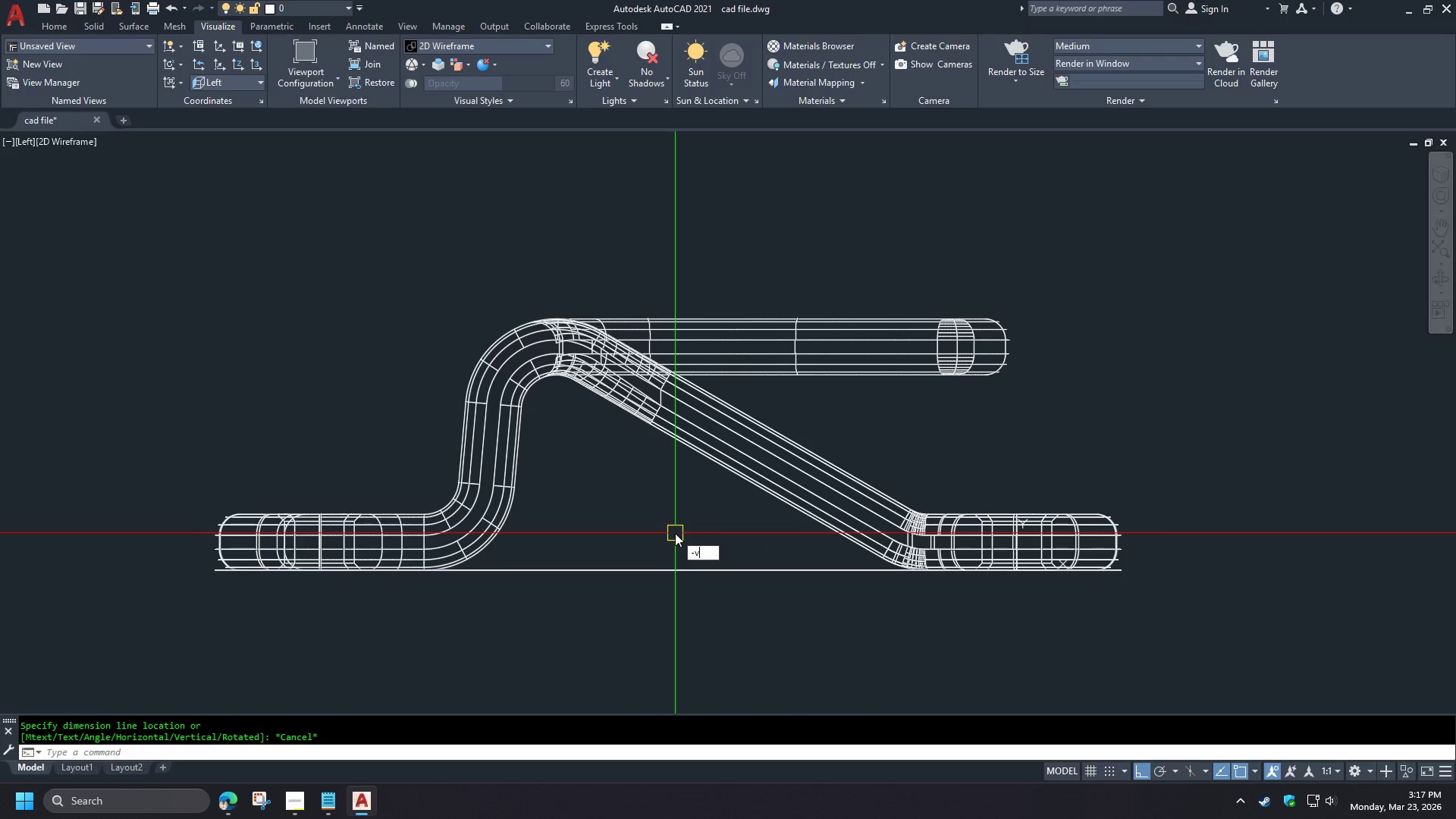 
key(Space)
 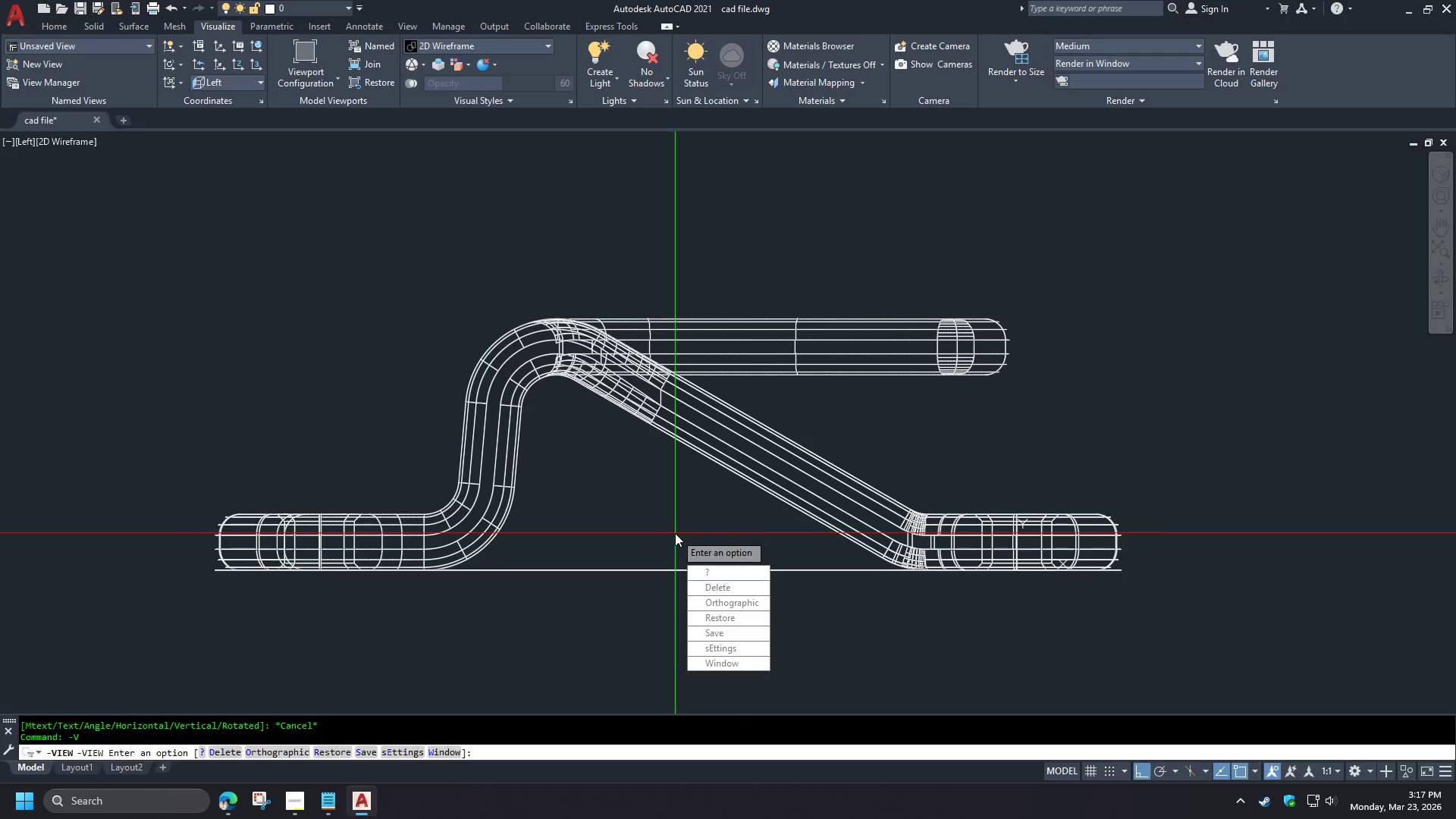 
key(T)
 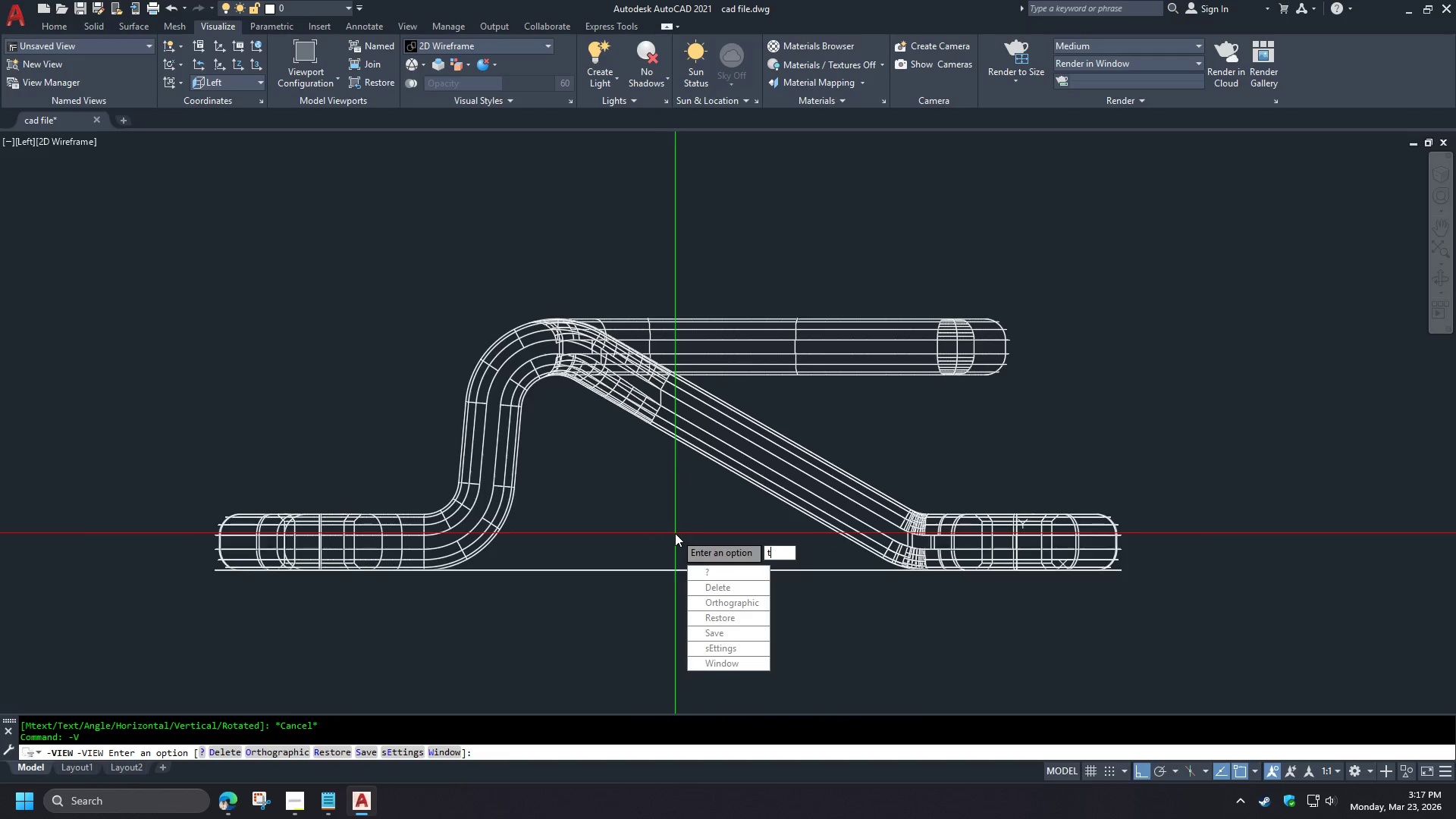 
key(Space)
 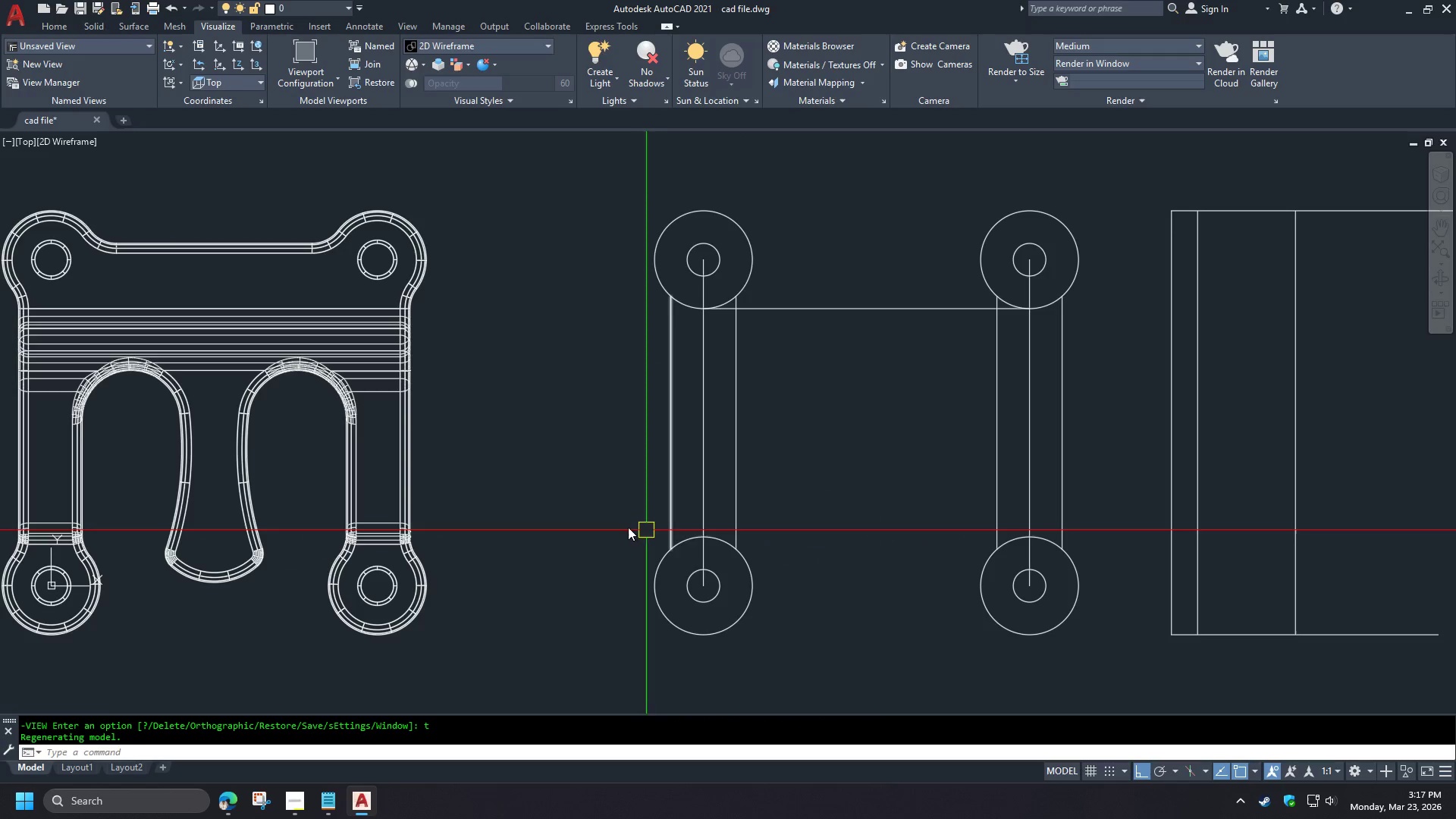 
key(O)
 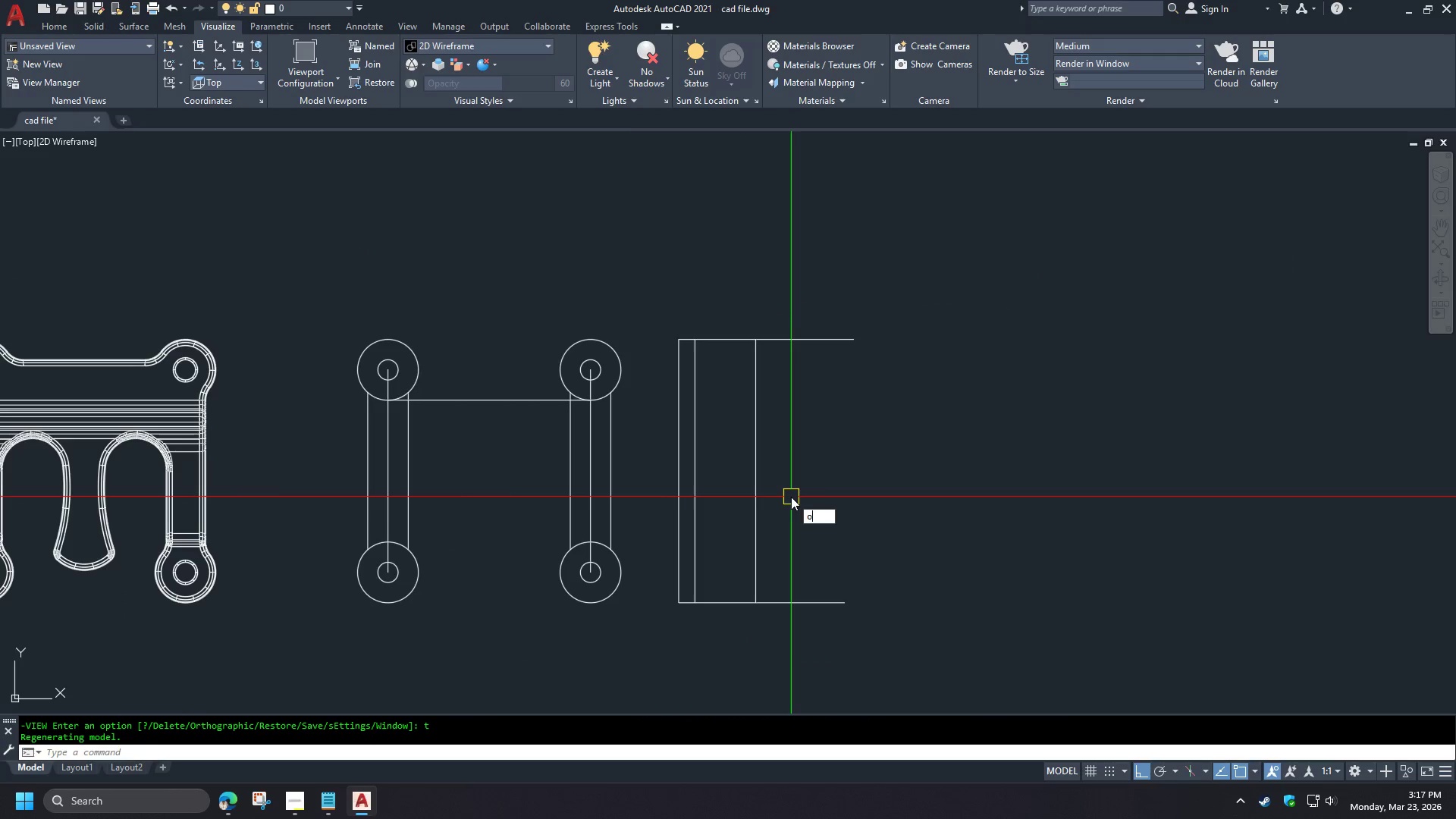 
key(Space)
 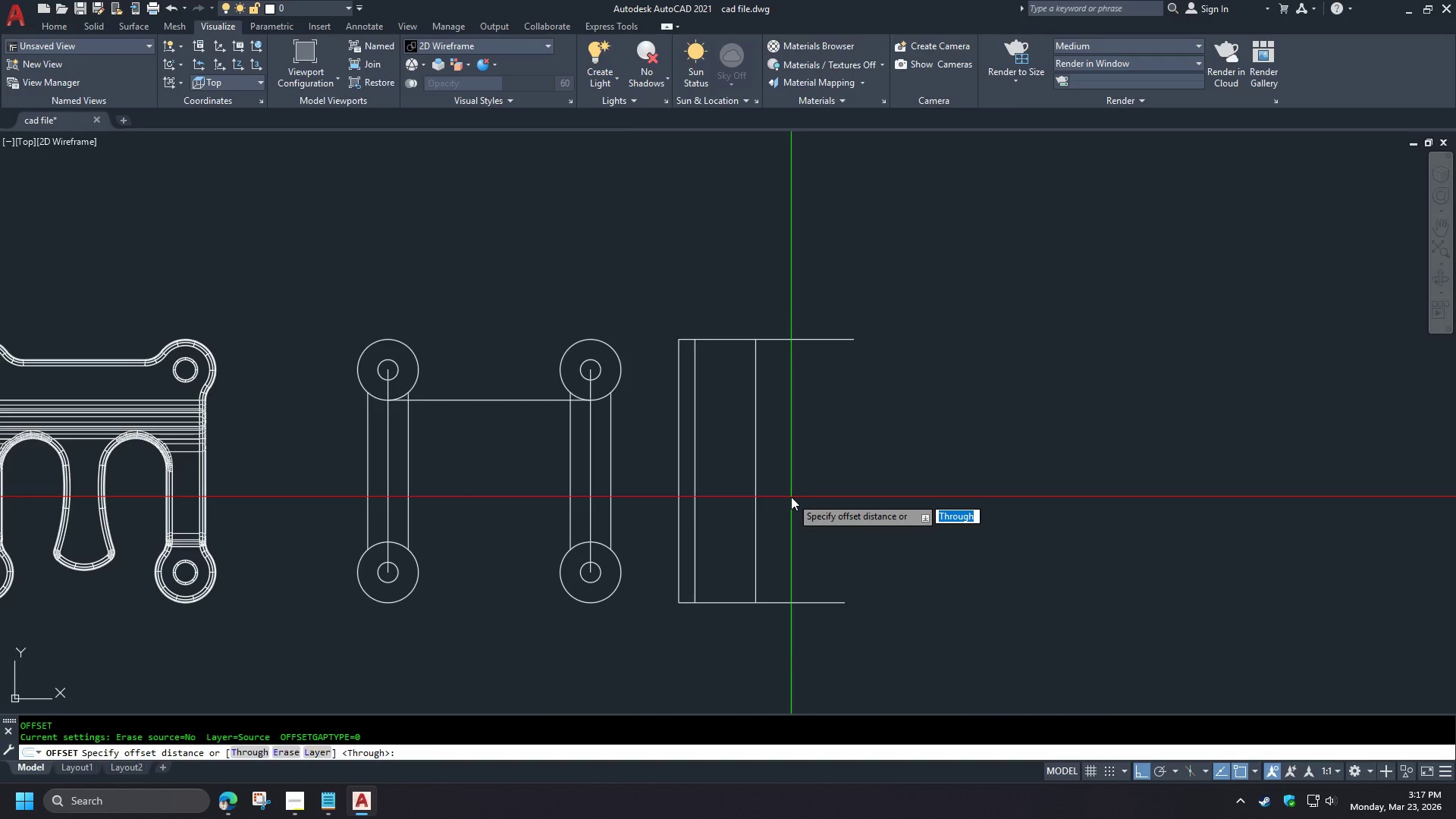 
key(Escape)
 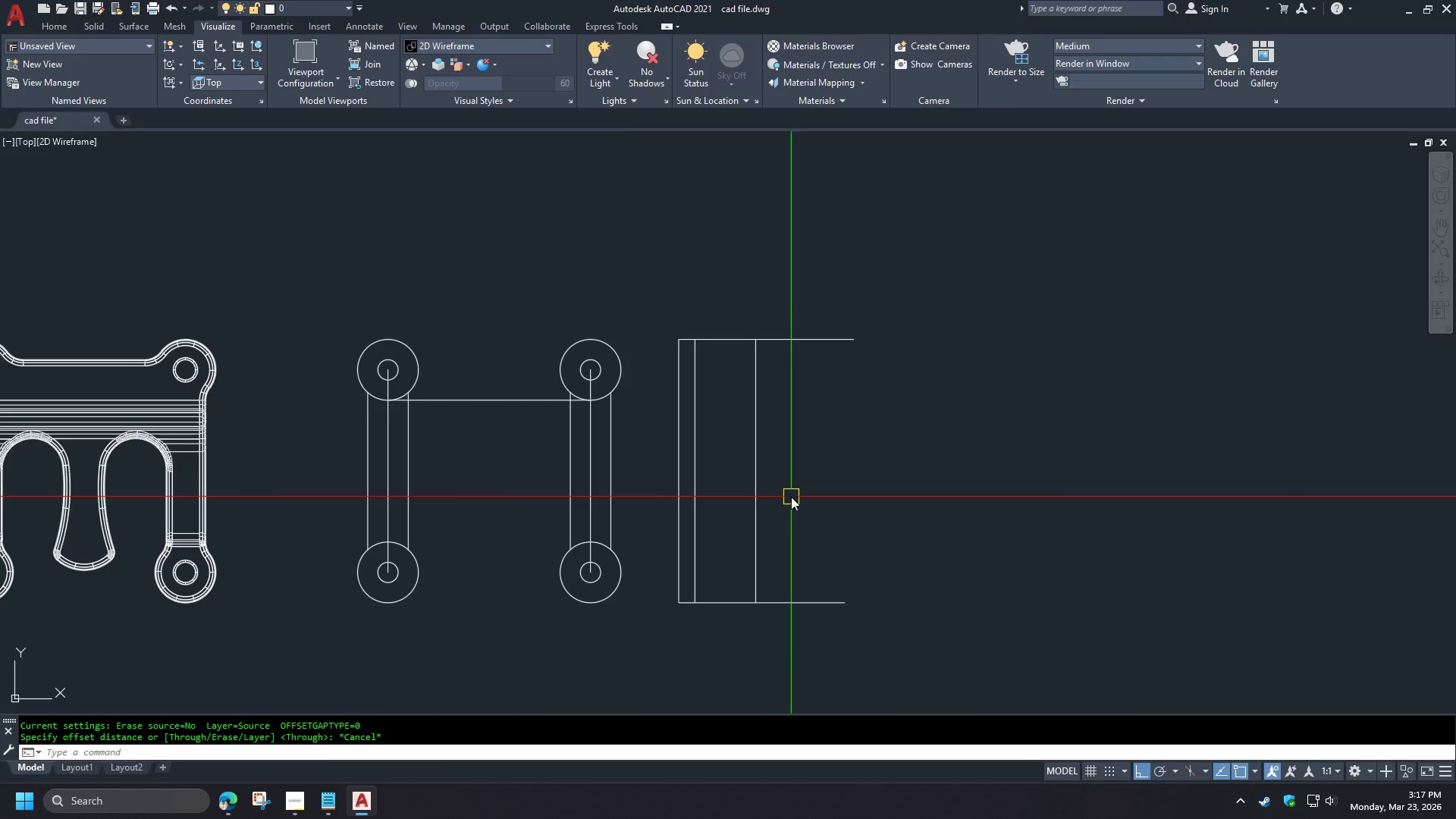 
key(O)
 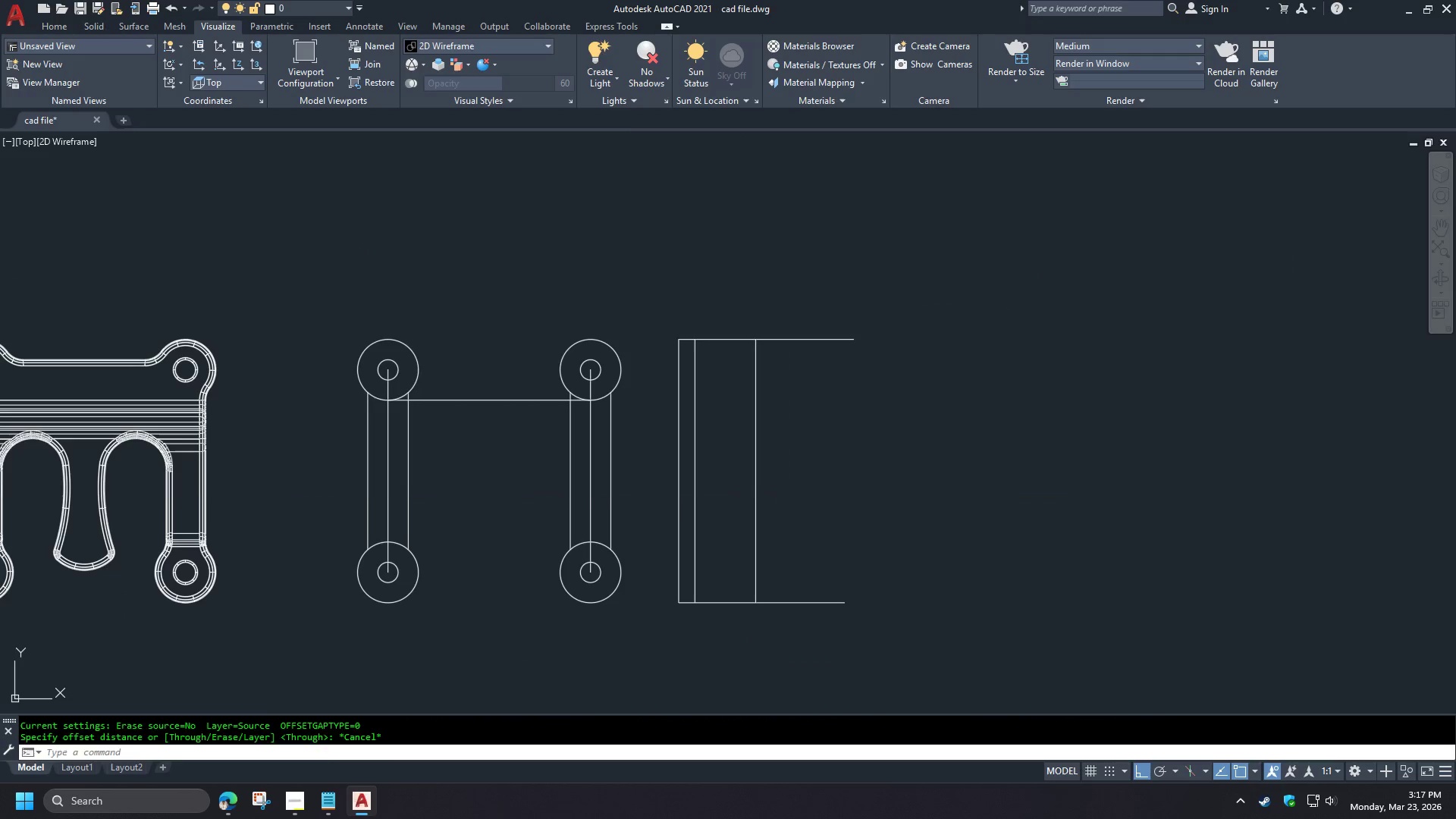 
scroll: coordinate [569, 482], scroll_direction: down, amount: 1.0
 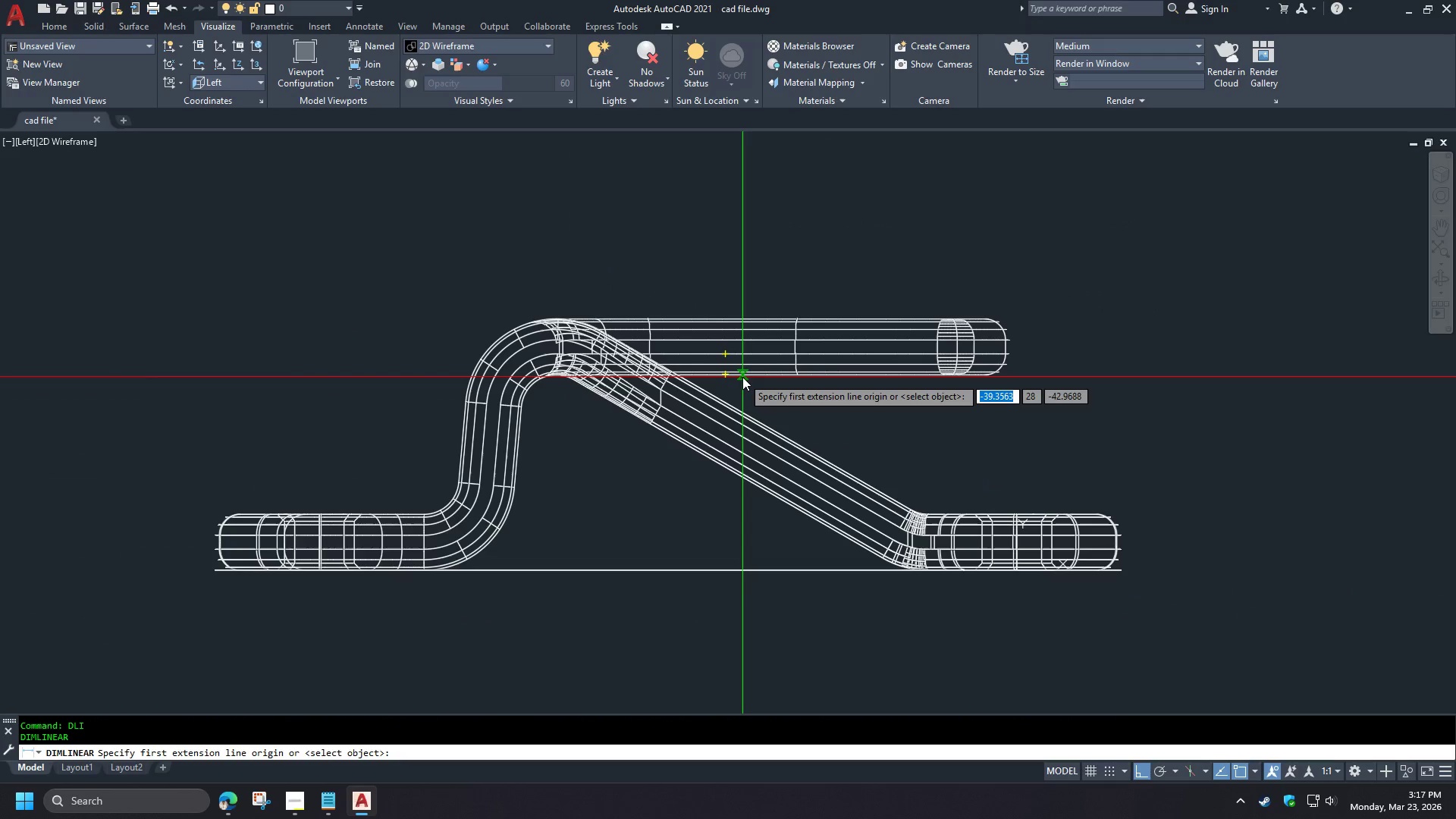 
key(Space)
 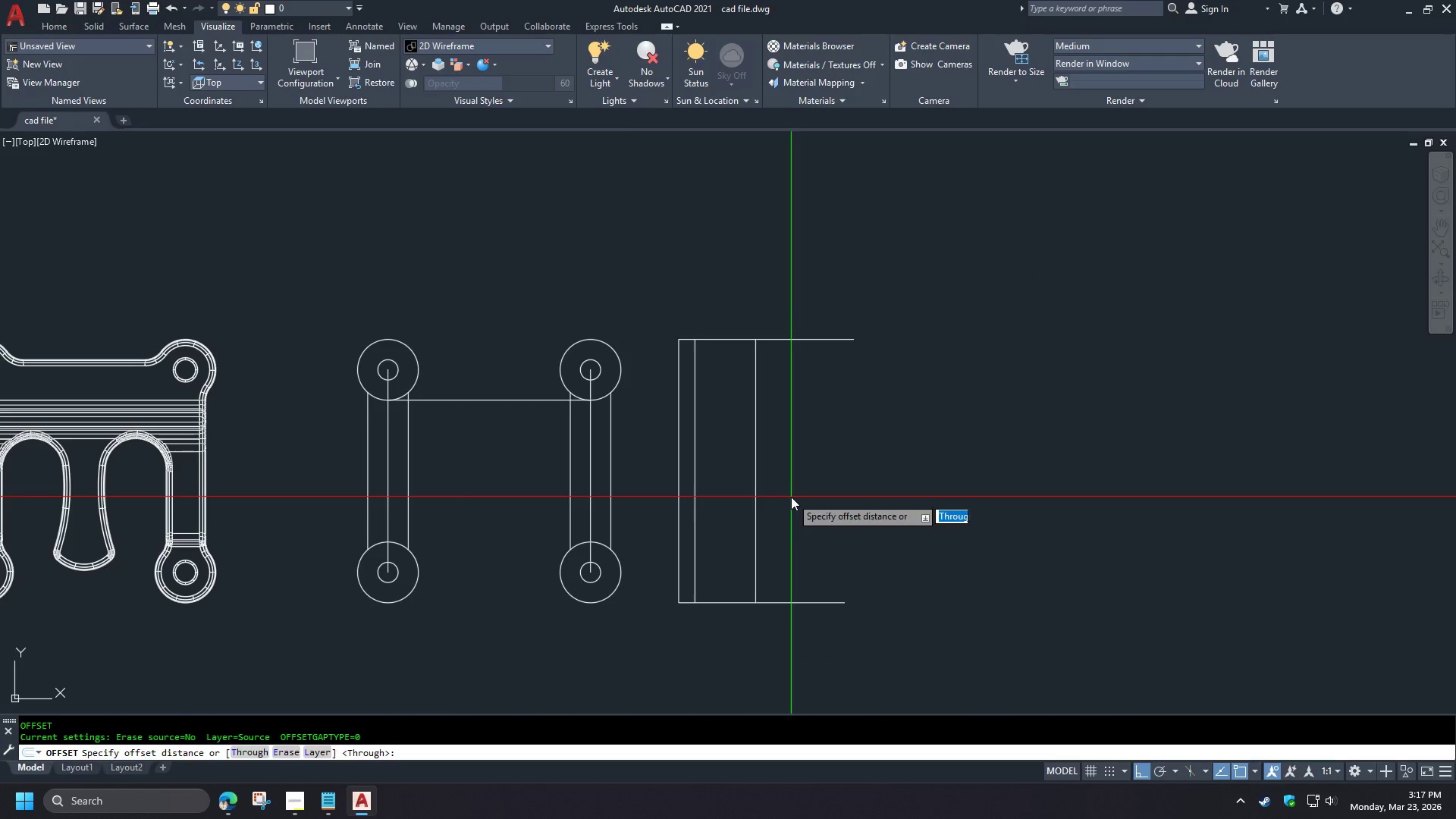 
key(T)
 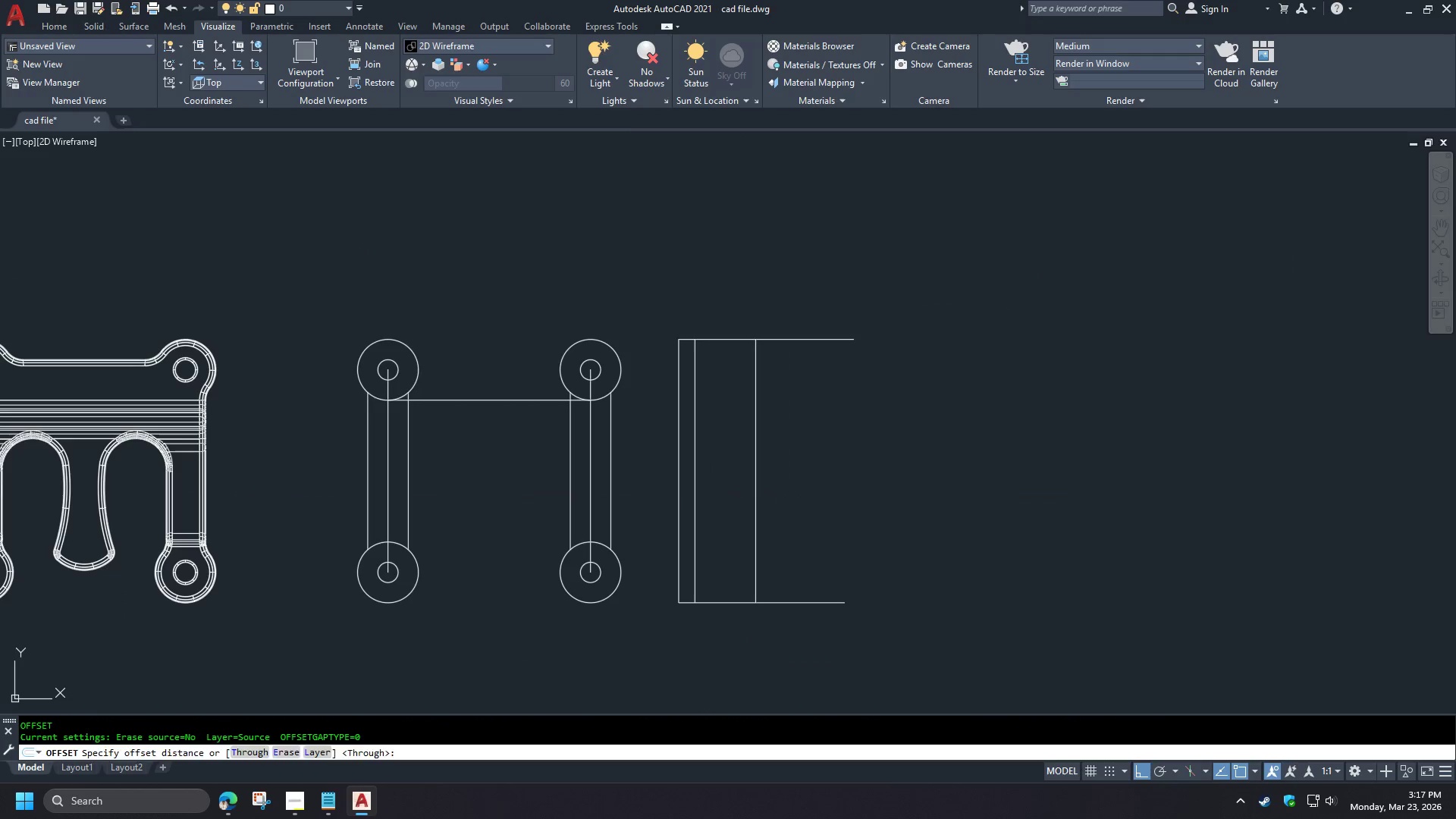 
key(Space)
 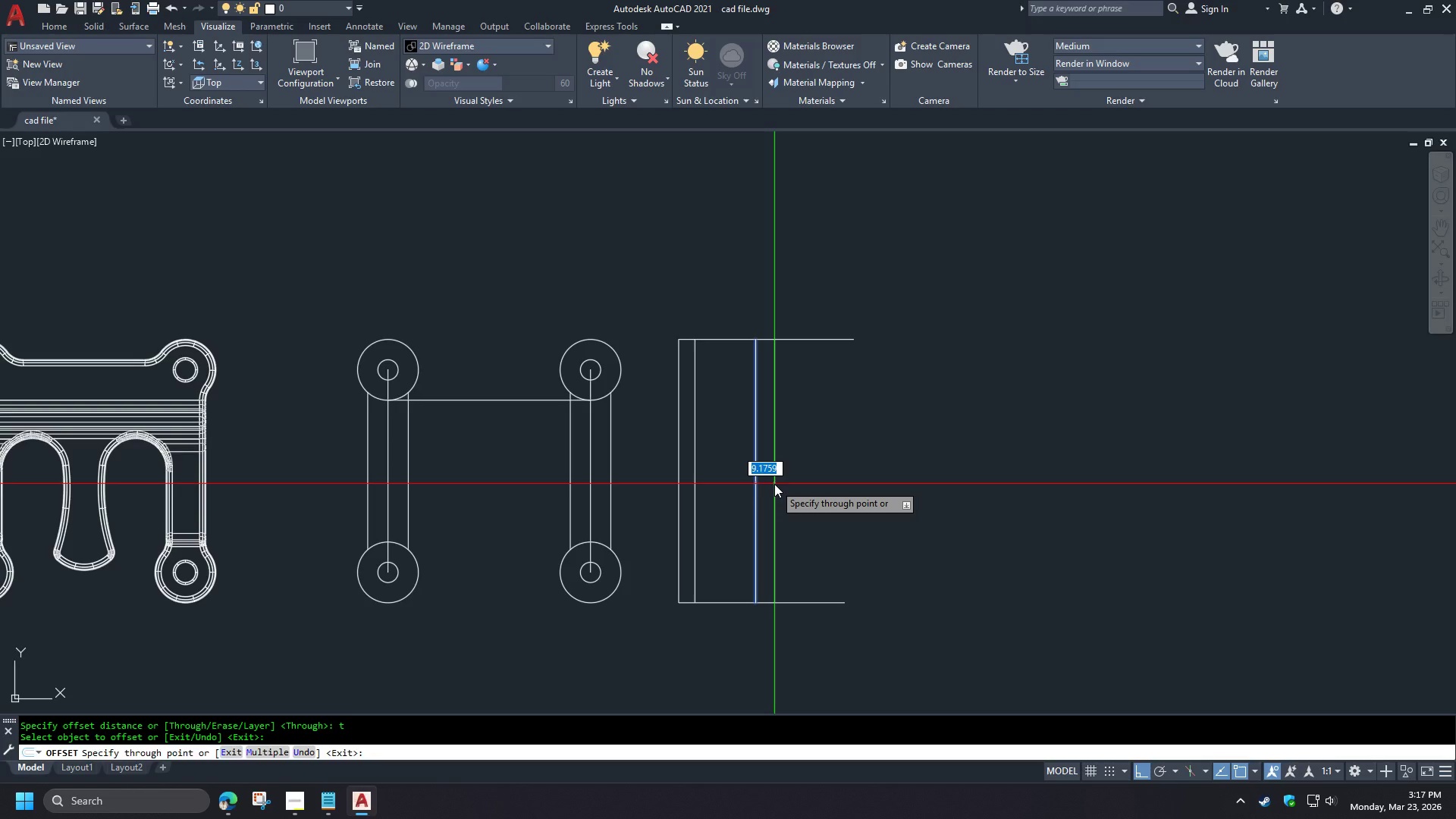 
key(Numpad8)
 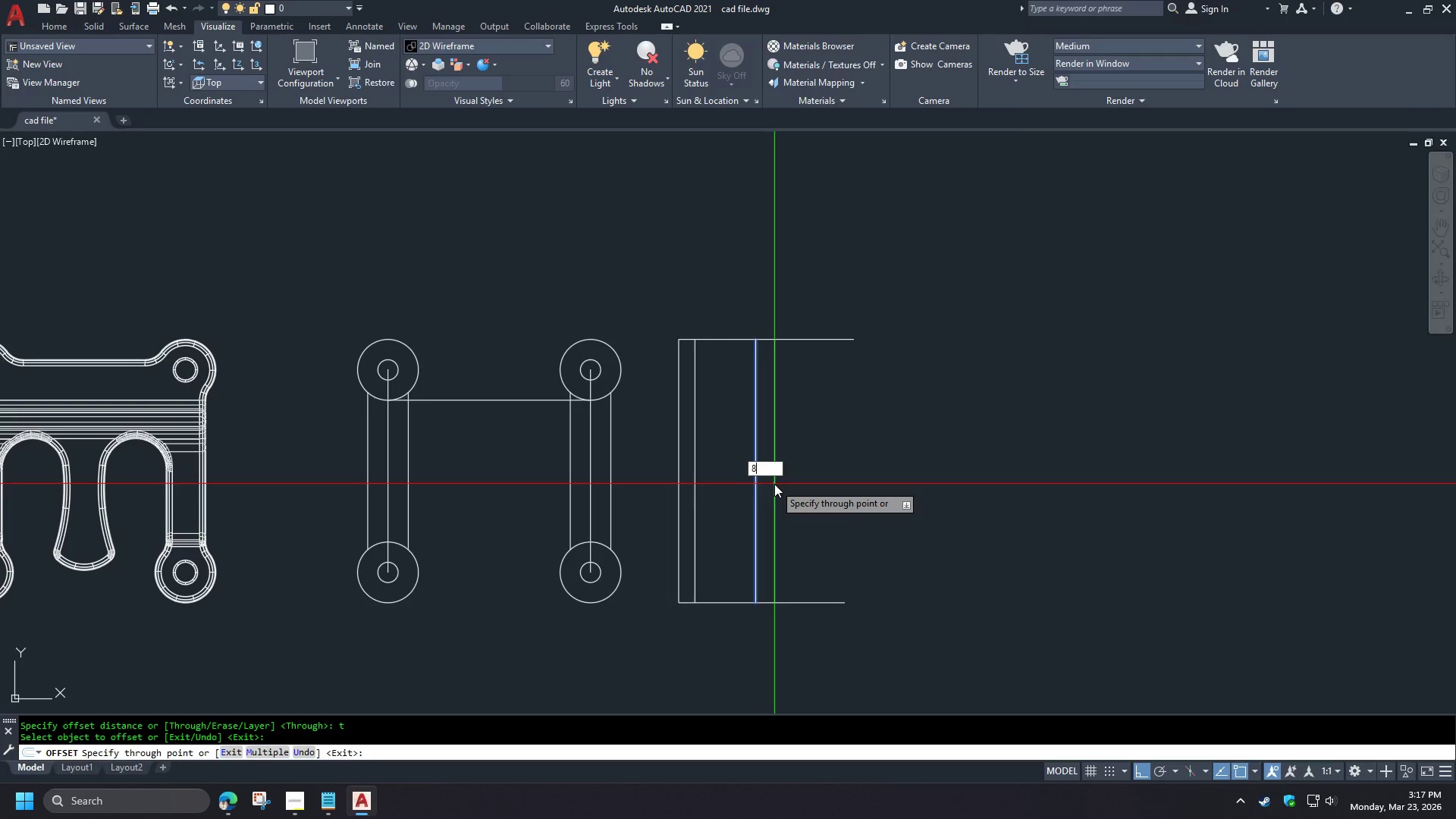 
key(Space)
 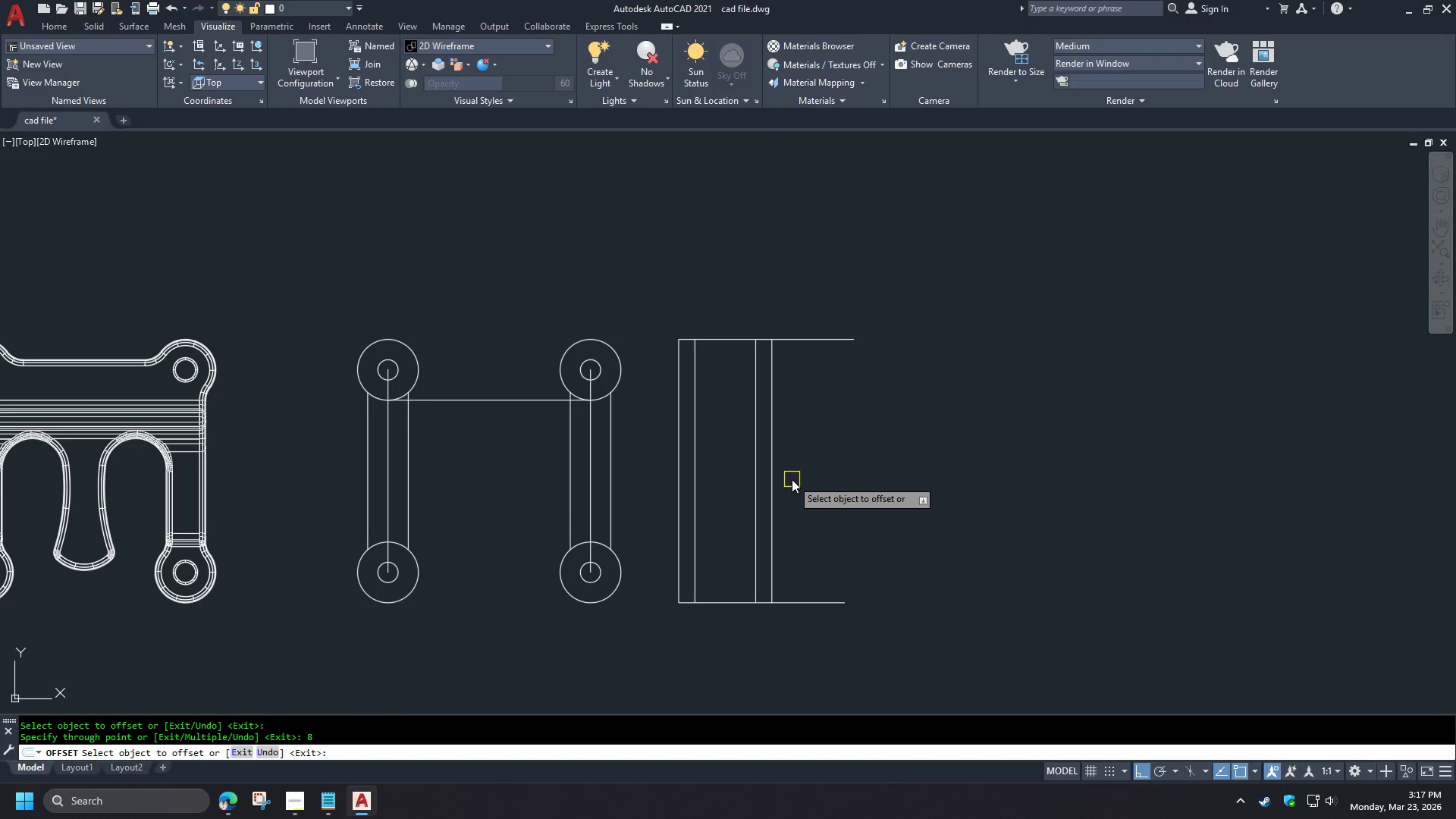 
key(Space)
 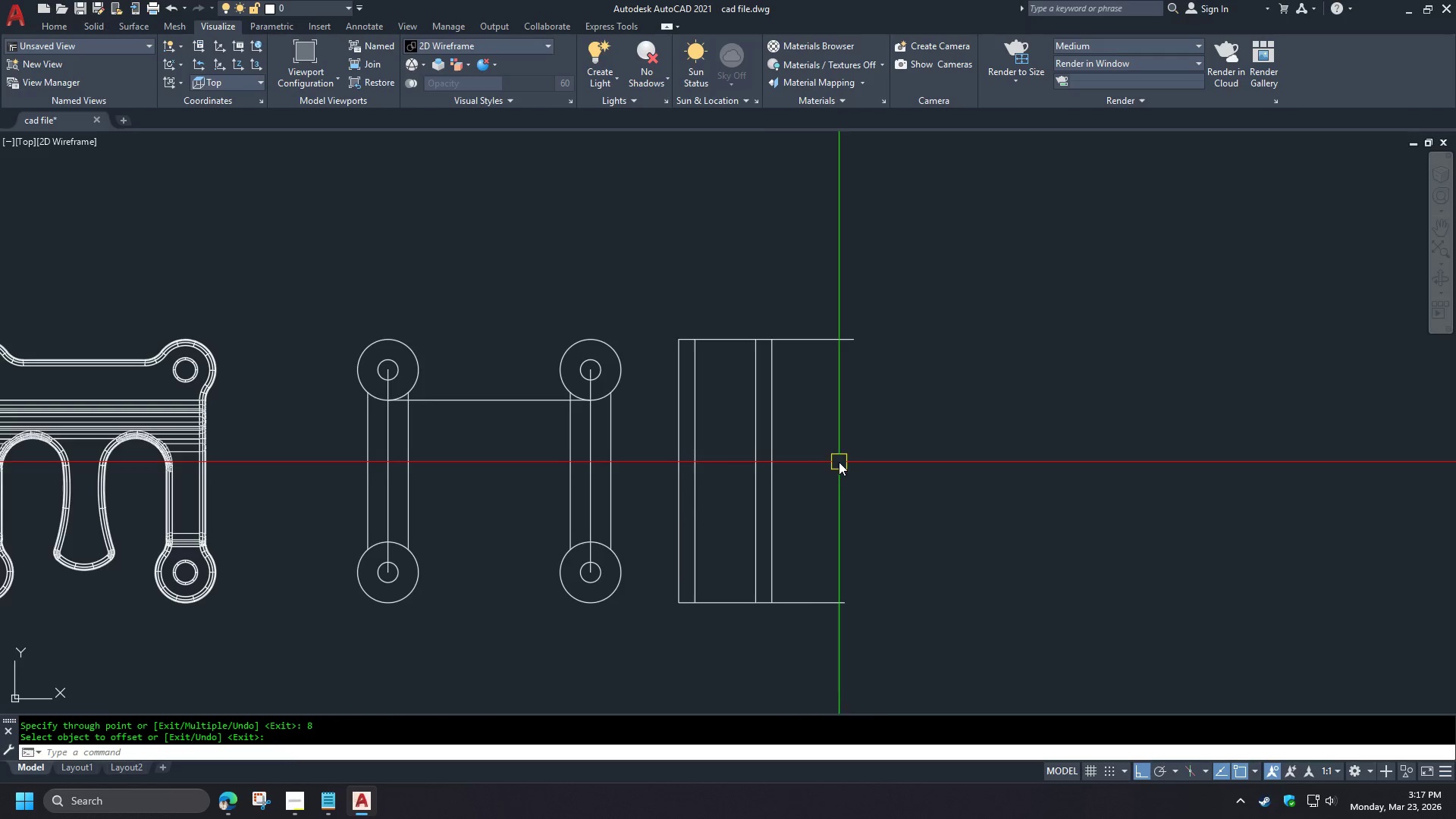 
scroll: coordinate [836, 493], scroll_direction: none, amount: 0.0
 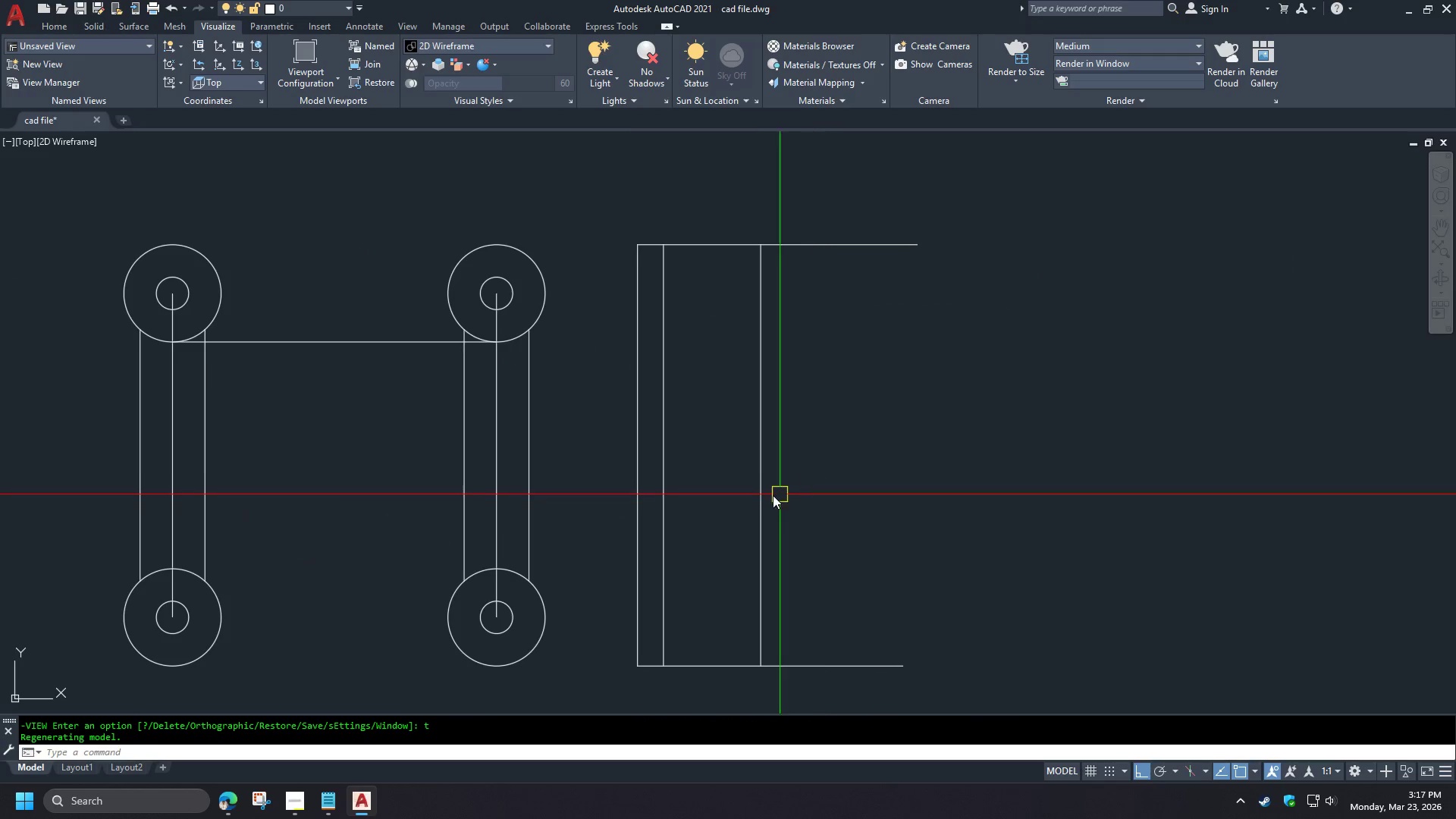 
scroll: coordinate [748, 498], scroll_direction: down, amount: 1.0
 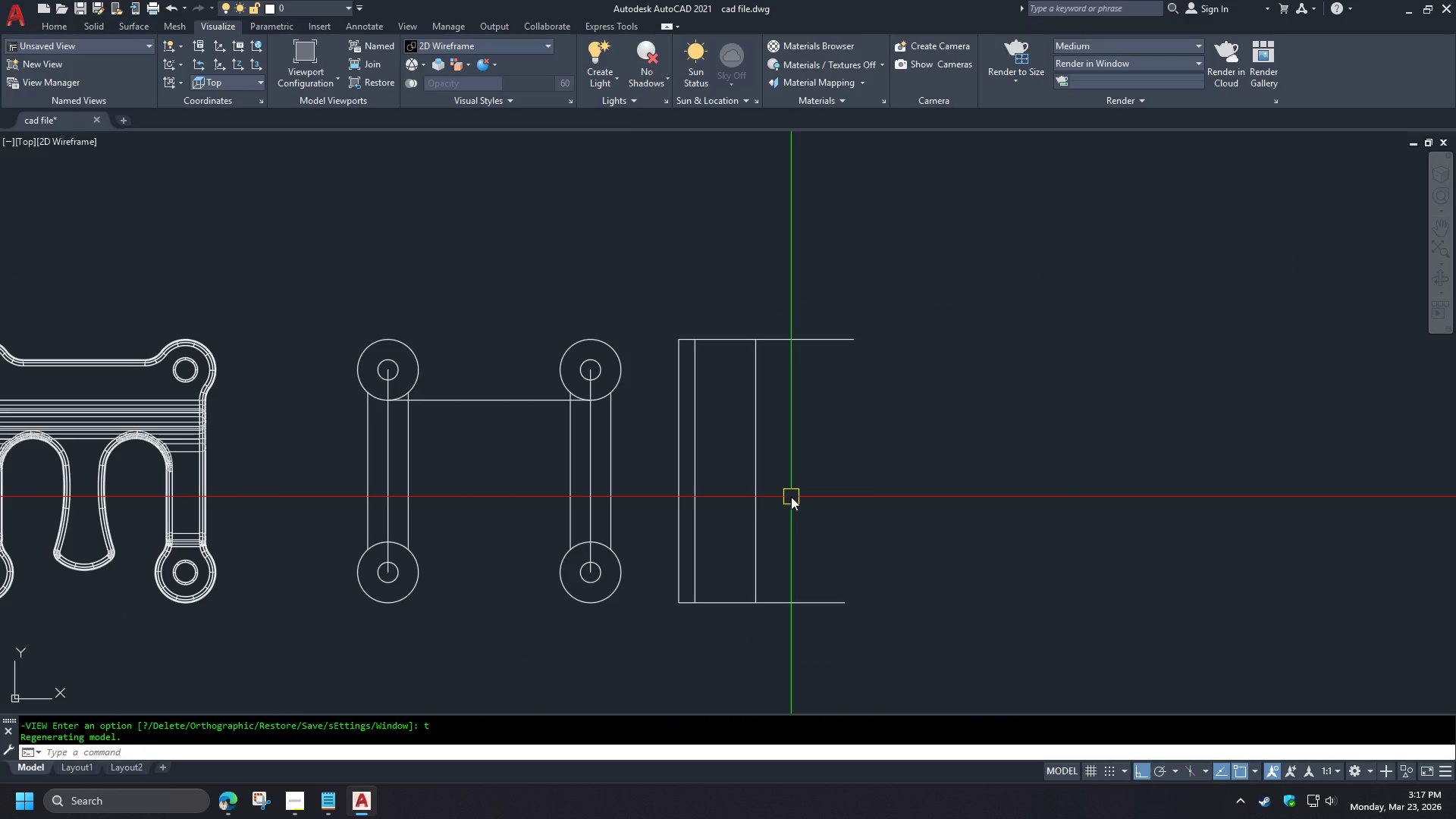 
wait(7.53)
 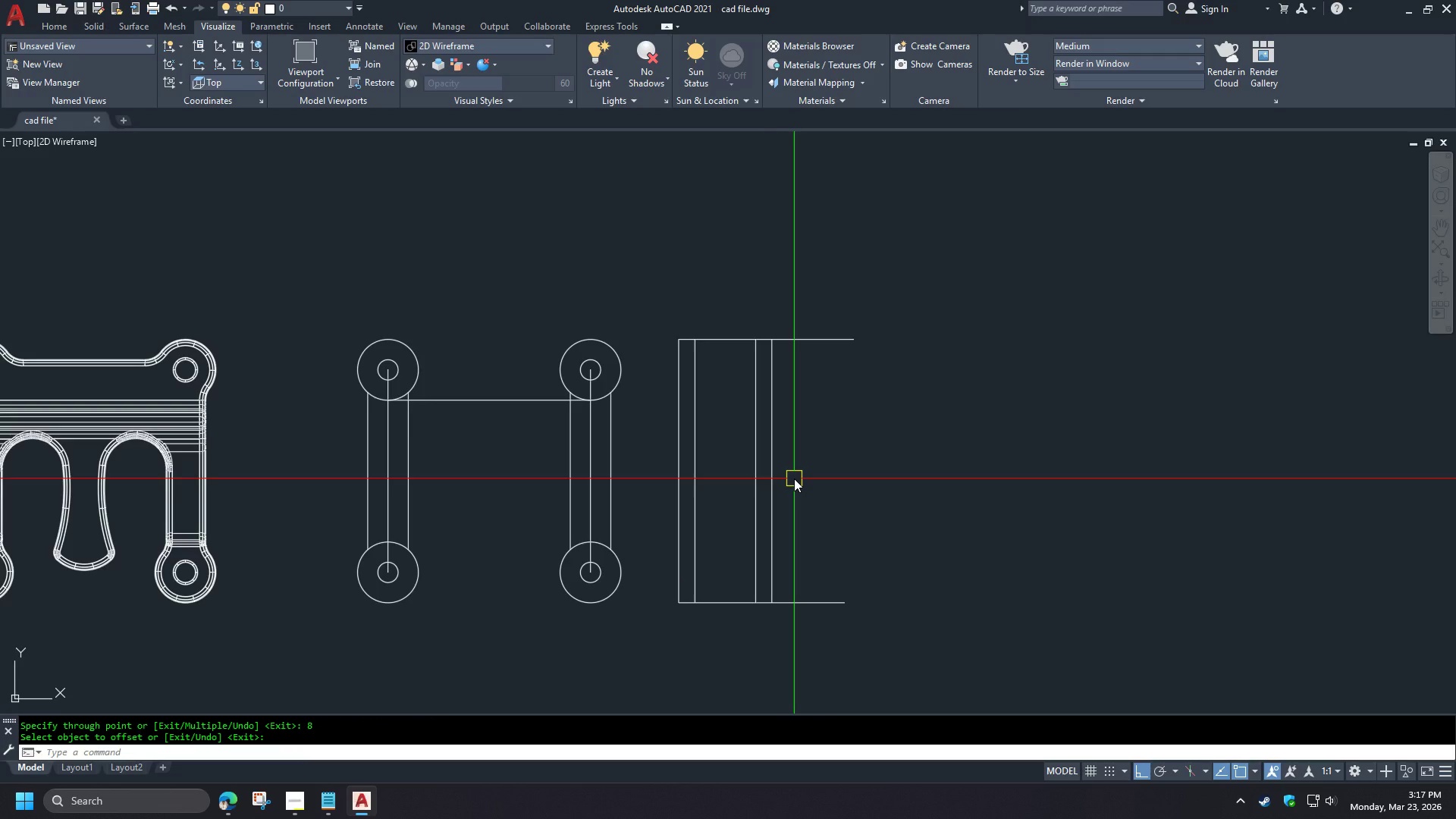 
key(L)
 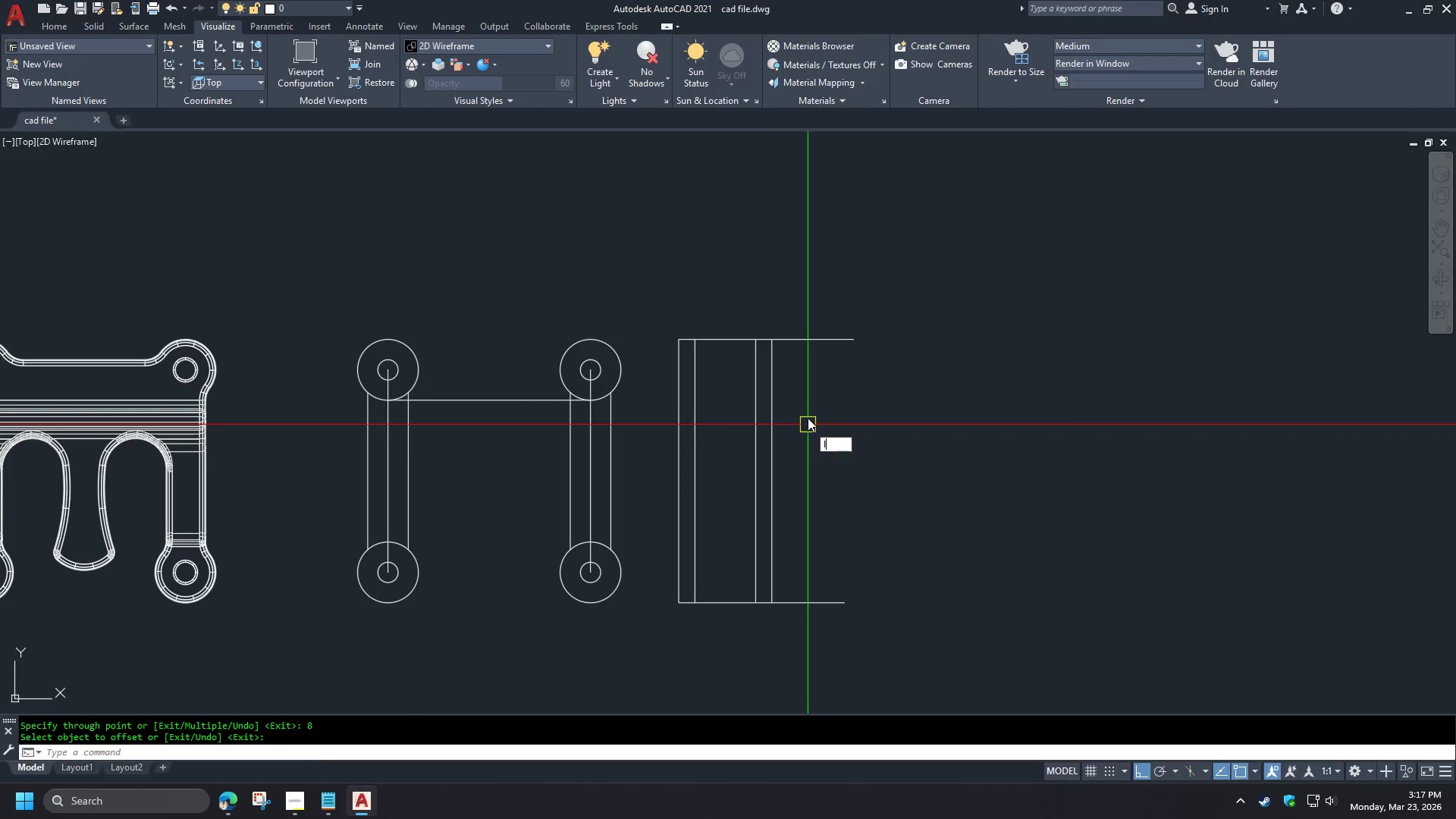 
key(Space)
 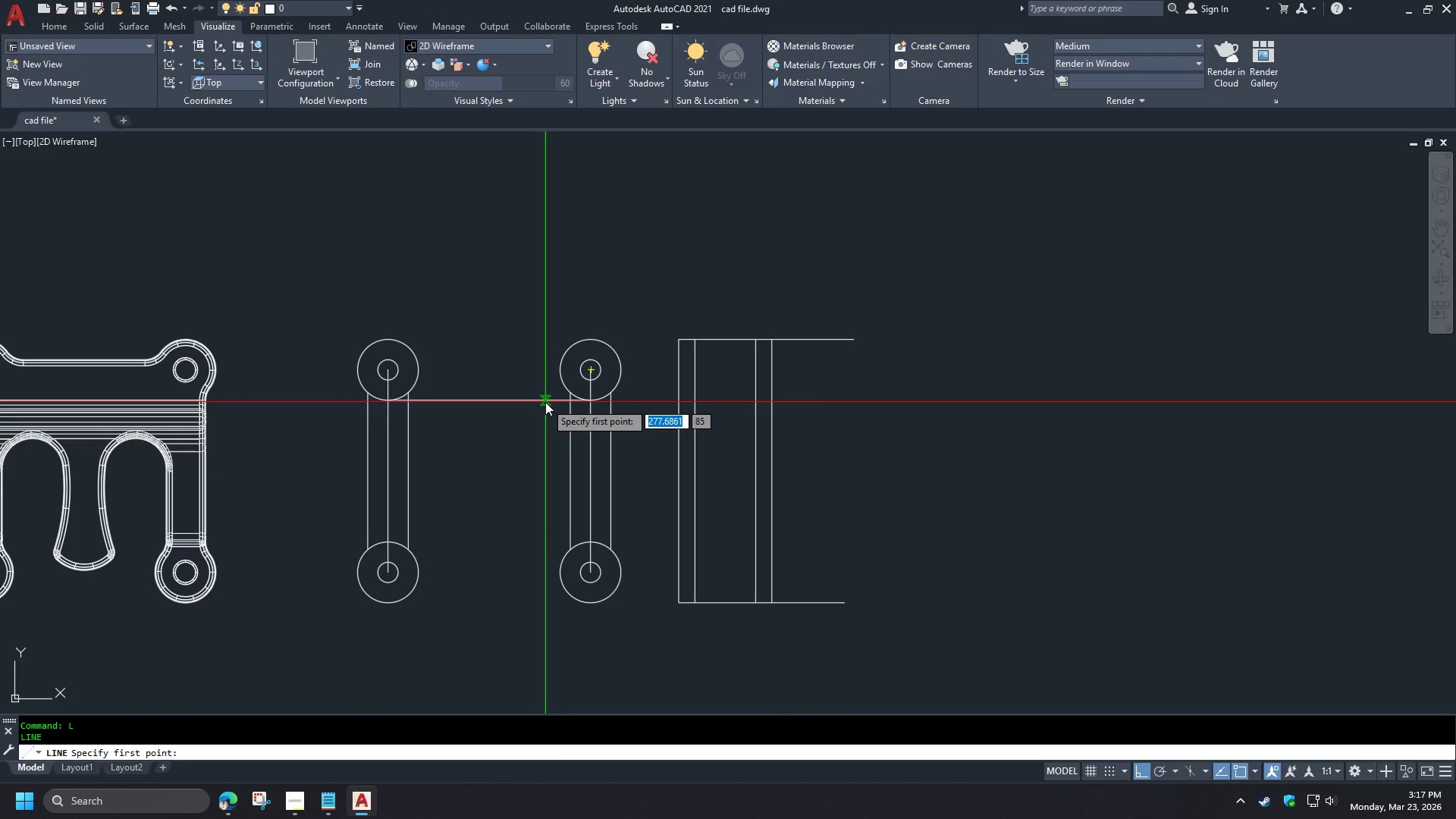 
left_click([544, 402])
 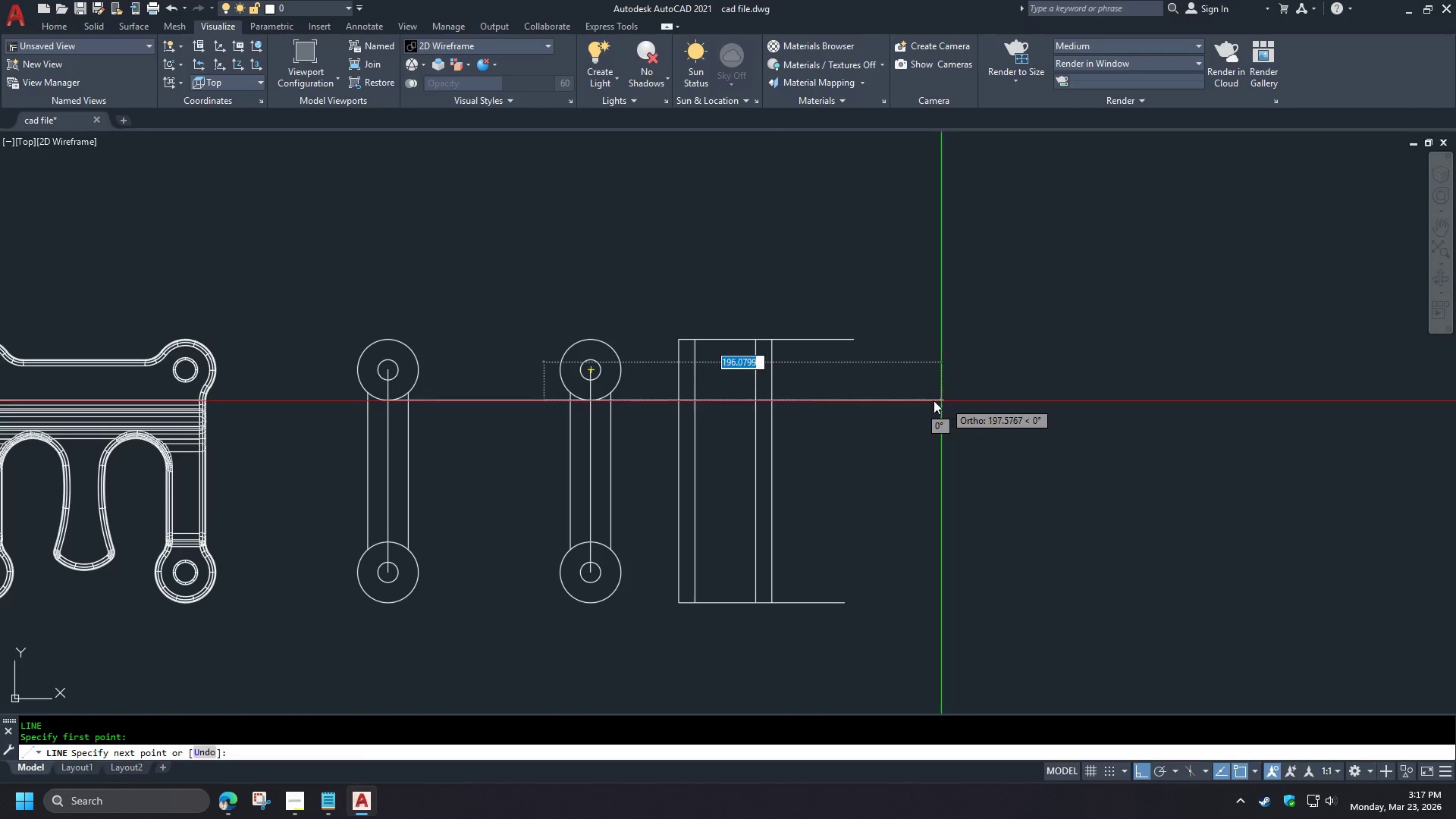 
left_click([895, 400])
 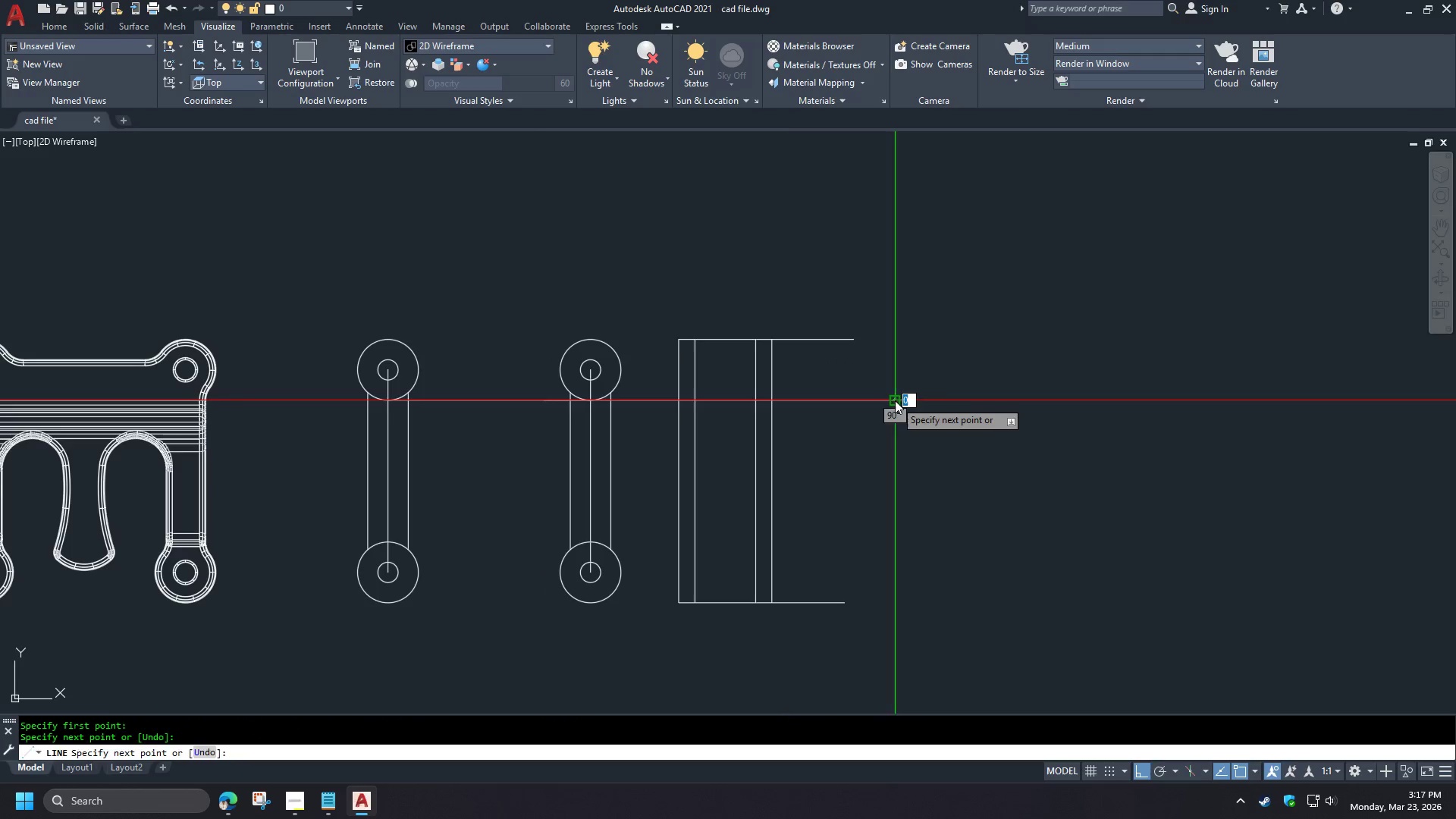 
type( tr  )
 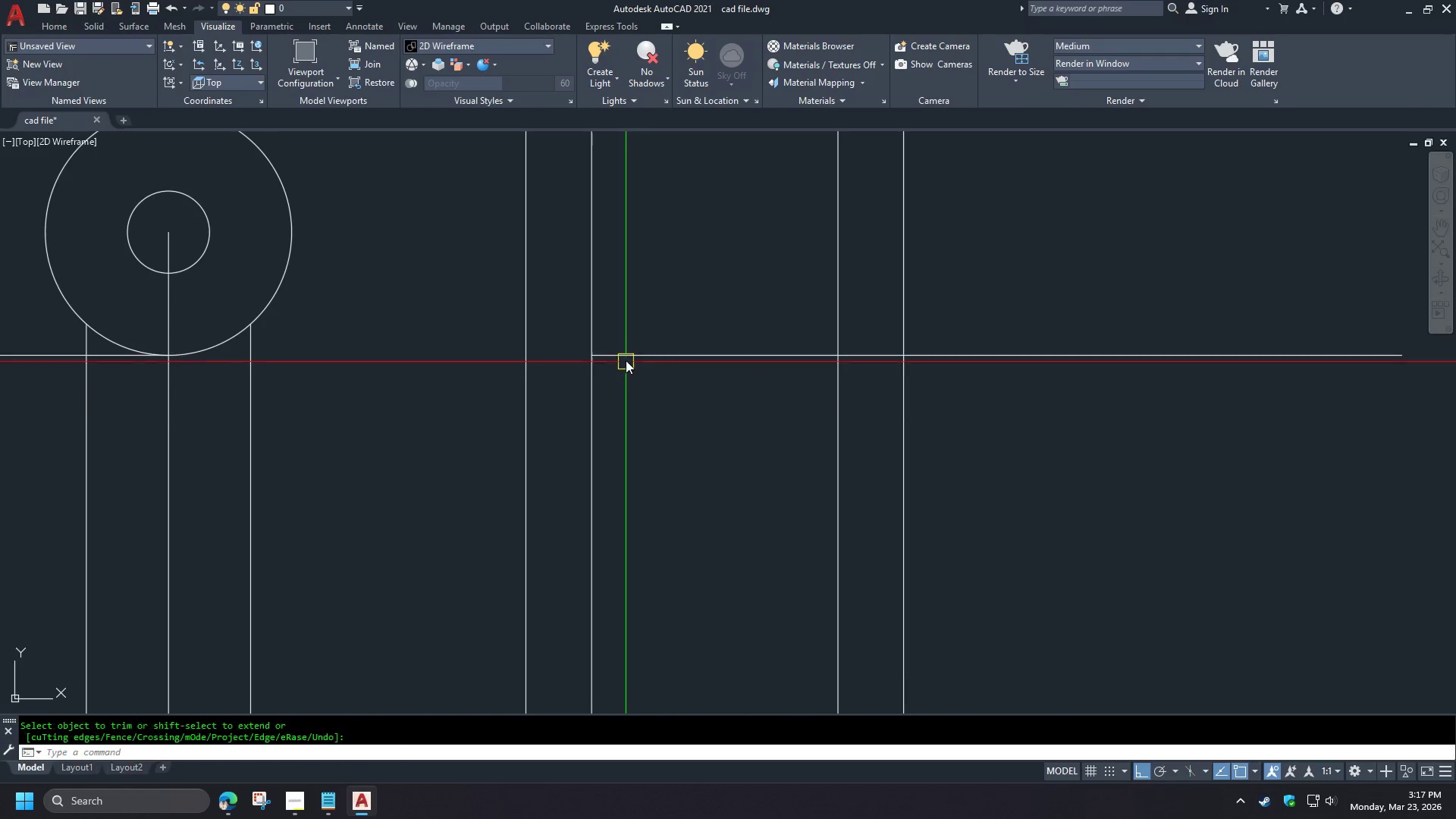 
double_click([566, 356])
 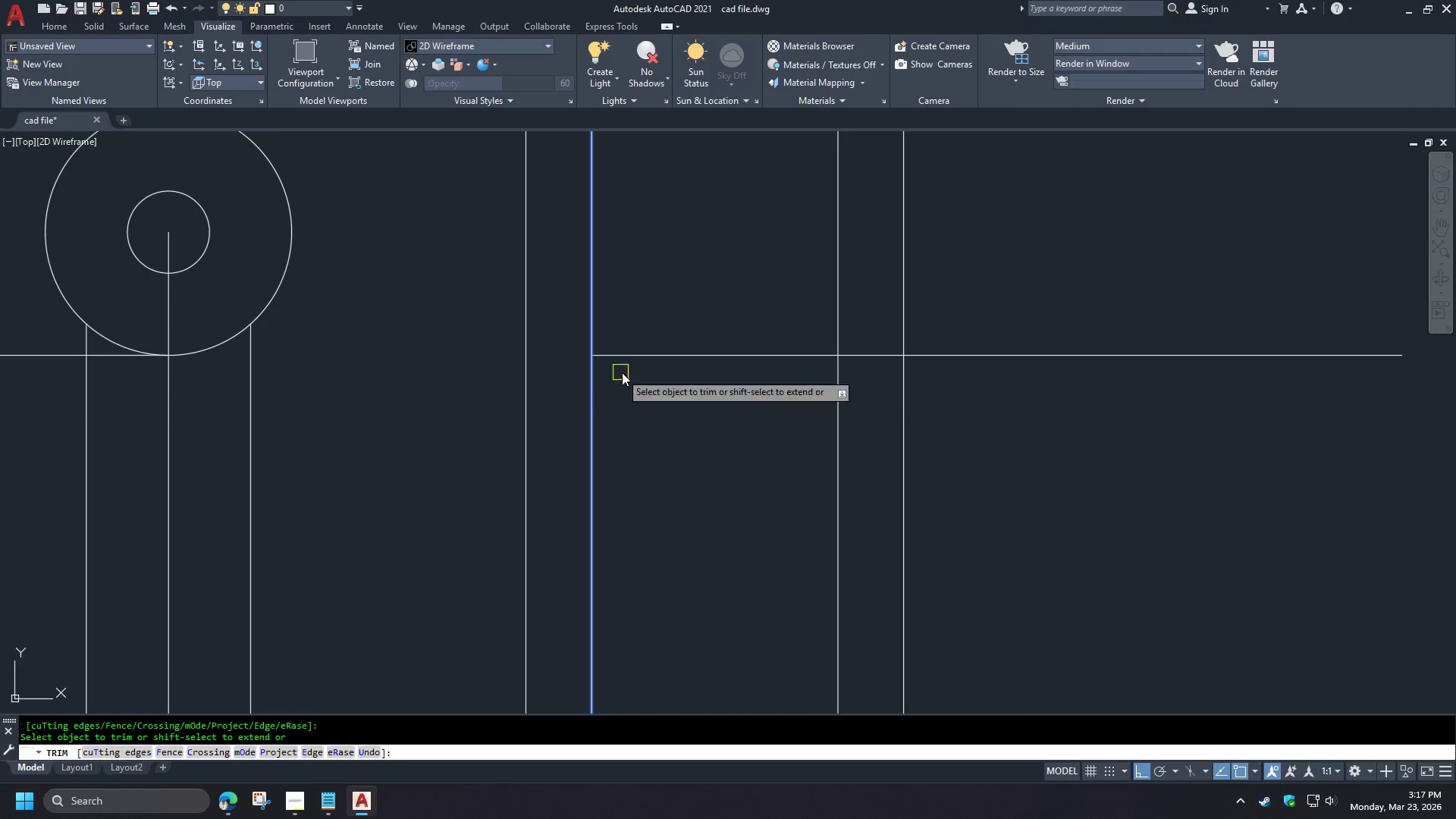 
key(Space)
 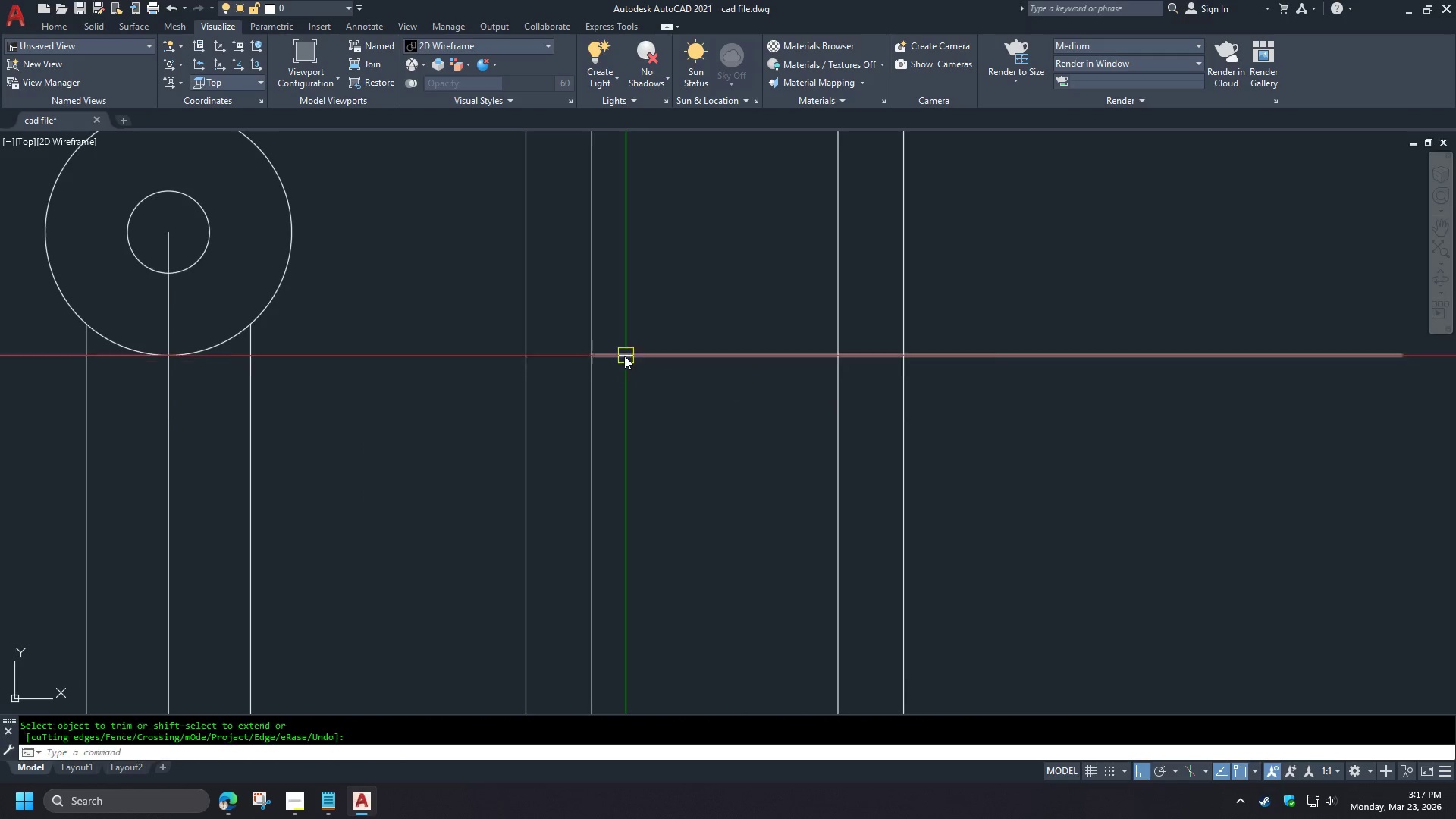 
triple_click([624, 354])
 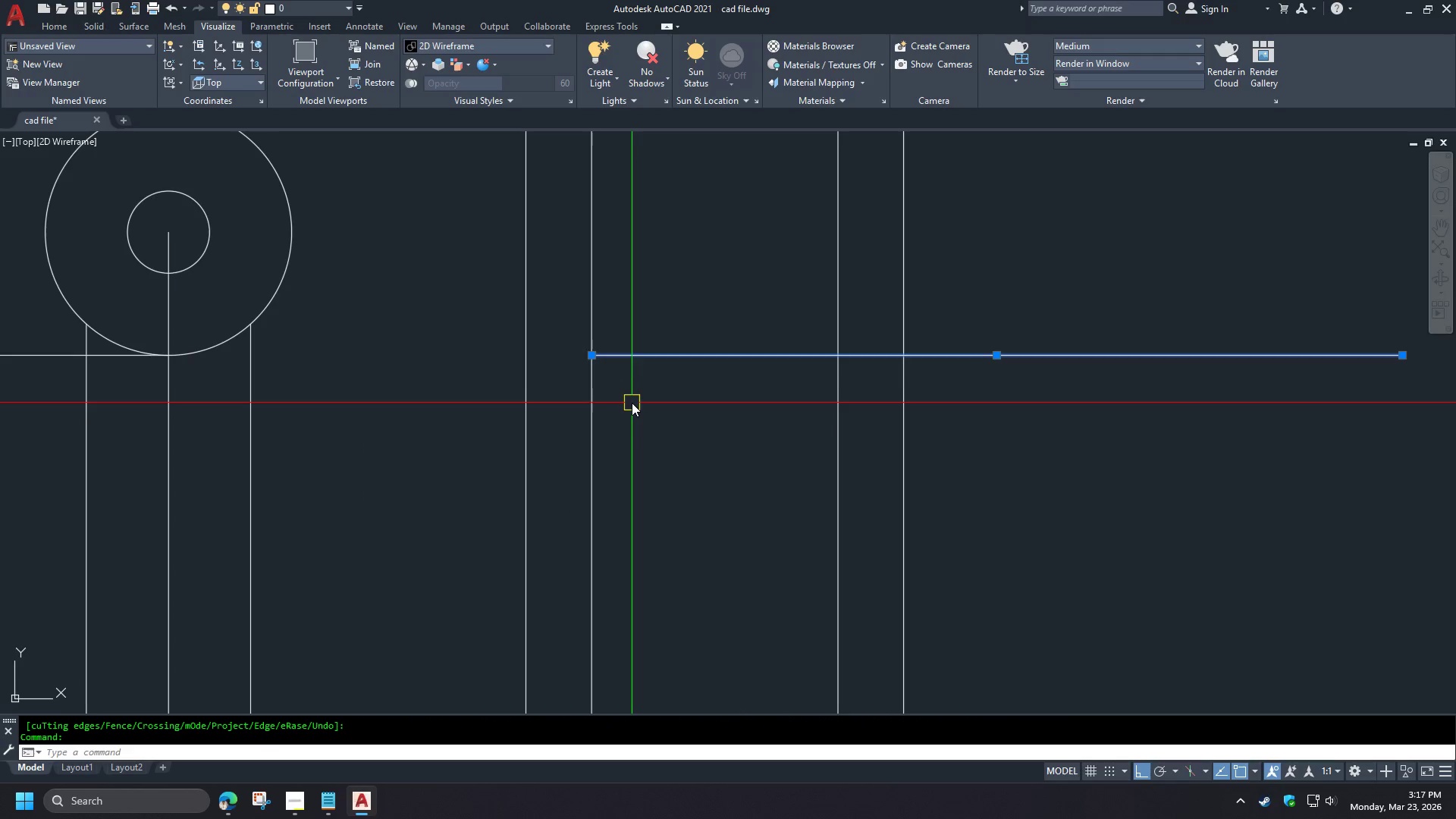 
type(ro )
 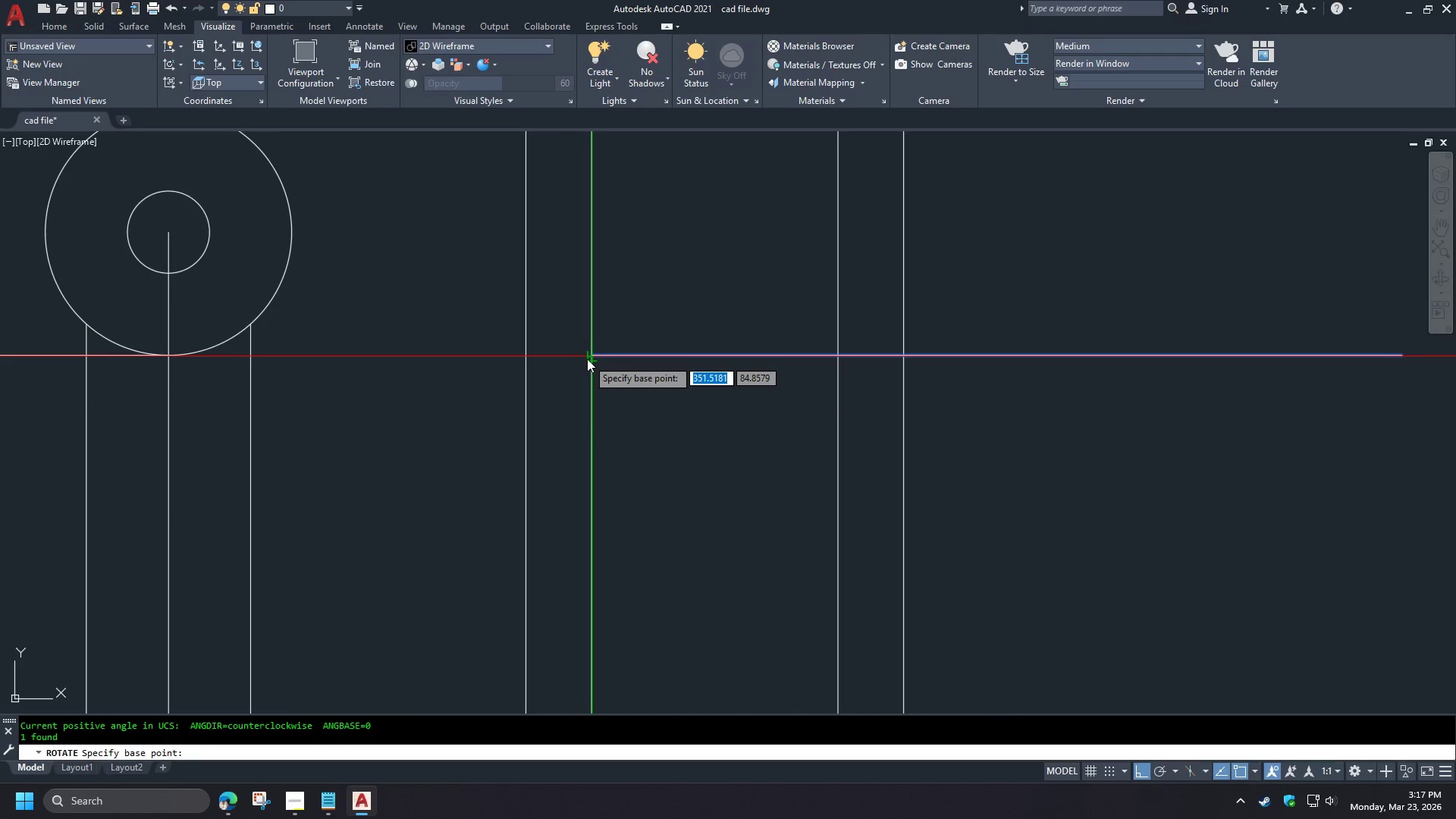 
type(end )
 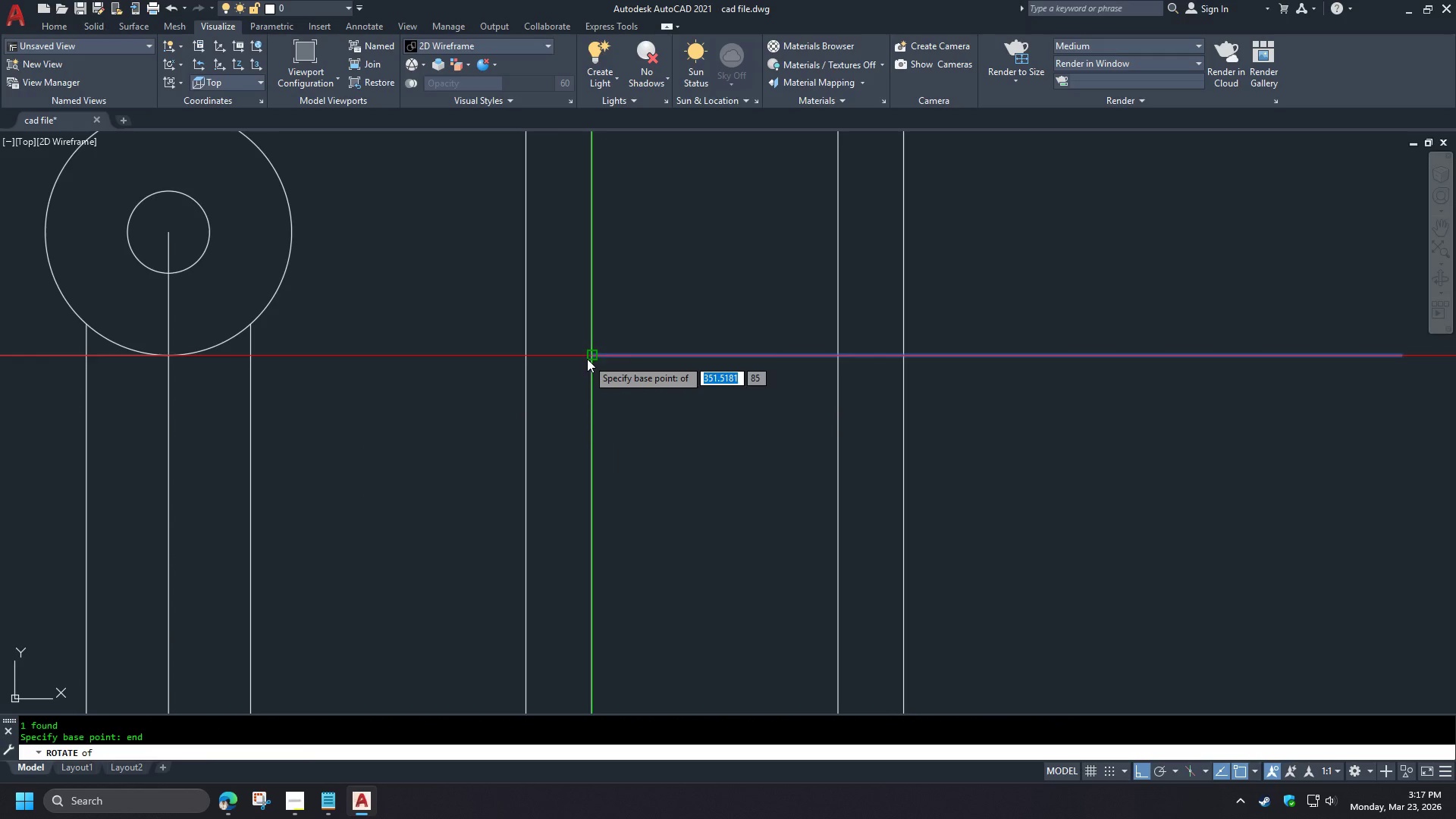 
left_click([587, 359])
 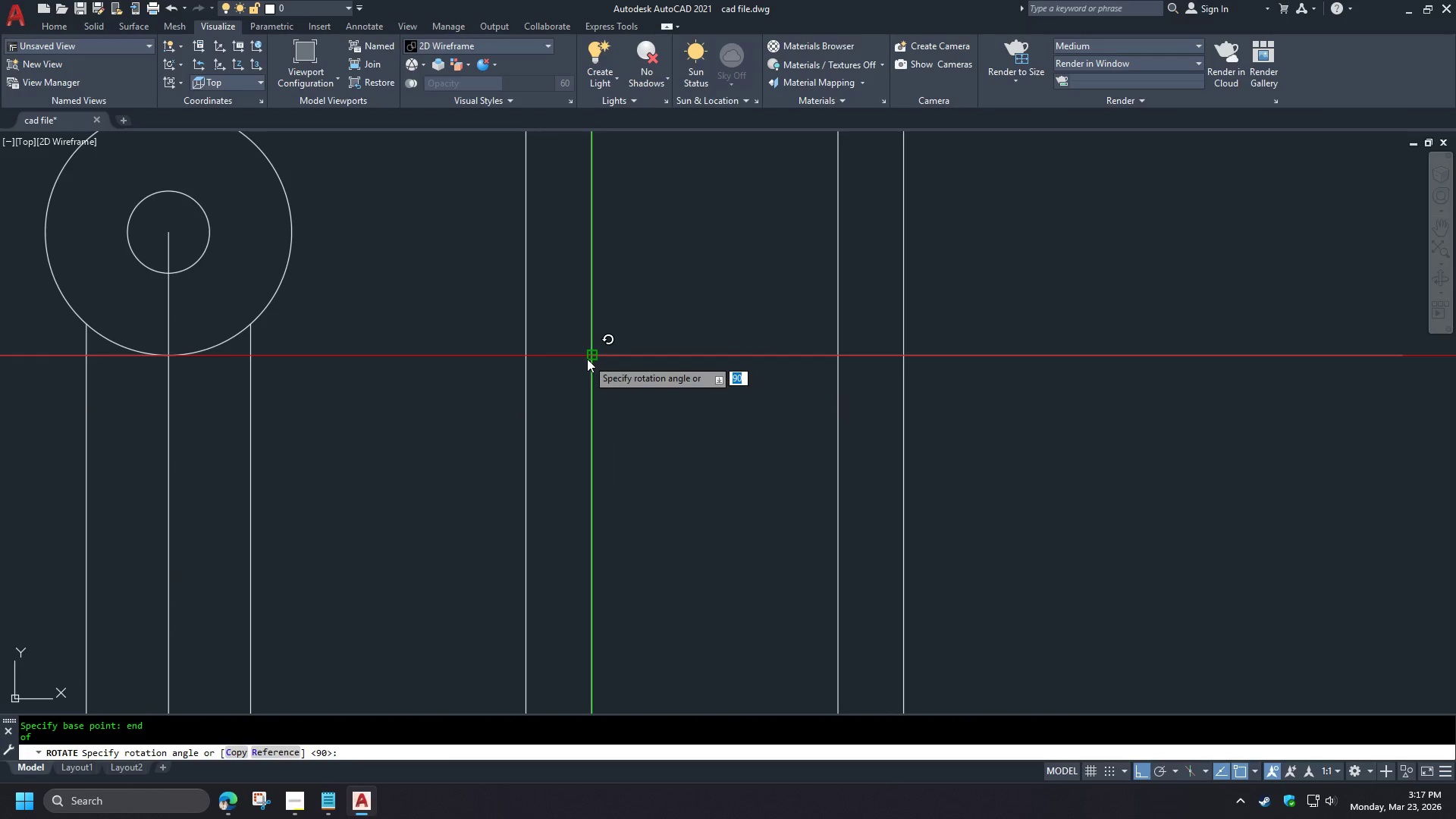 
key(NumpadSubtract)
 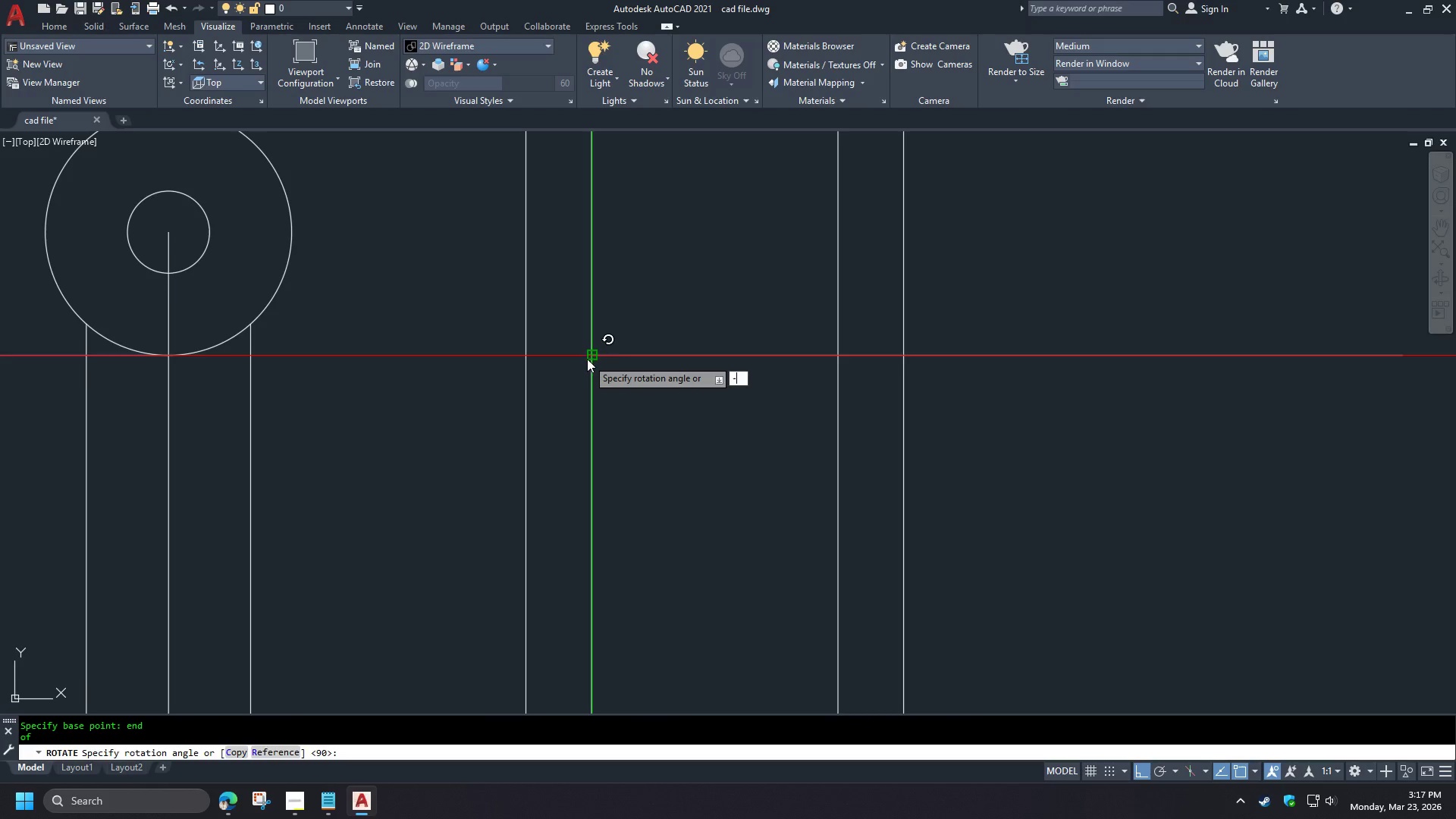 
key(Numpad5)
 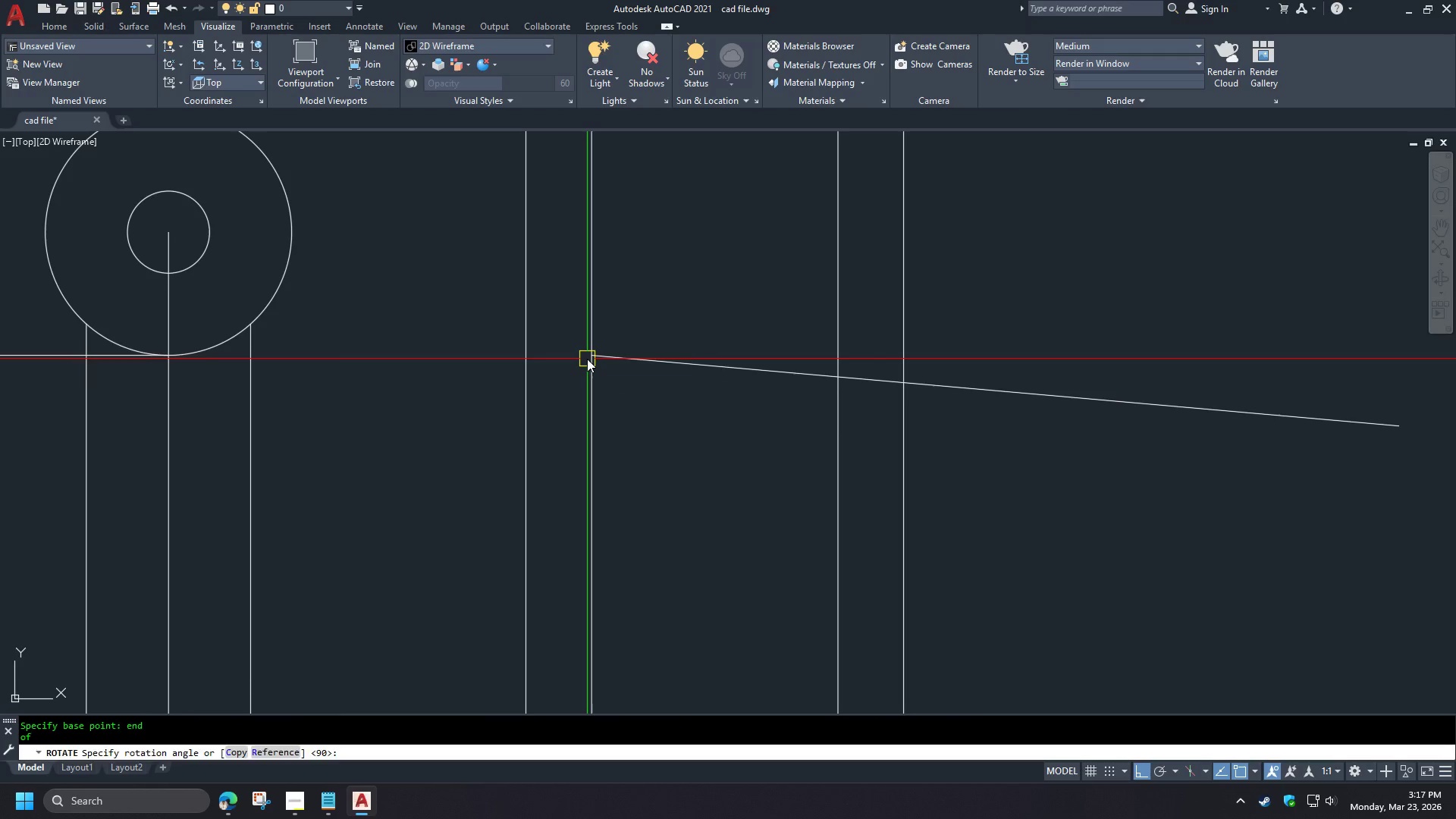 
key(Space)
 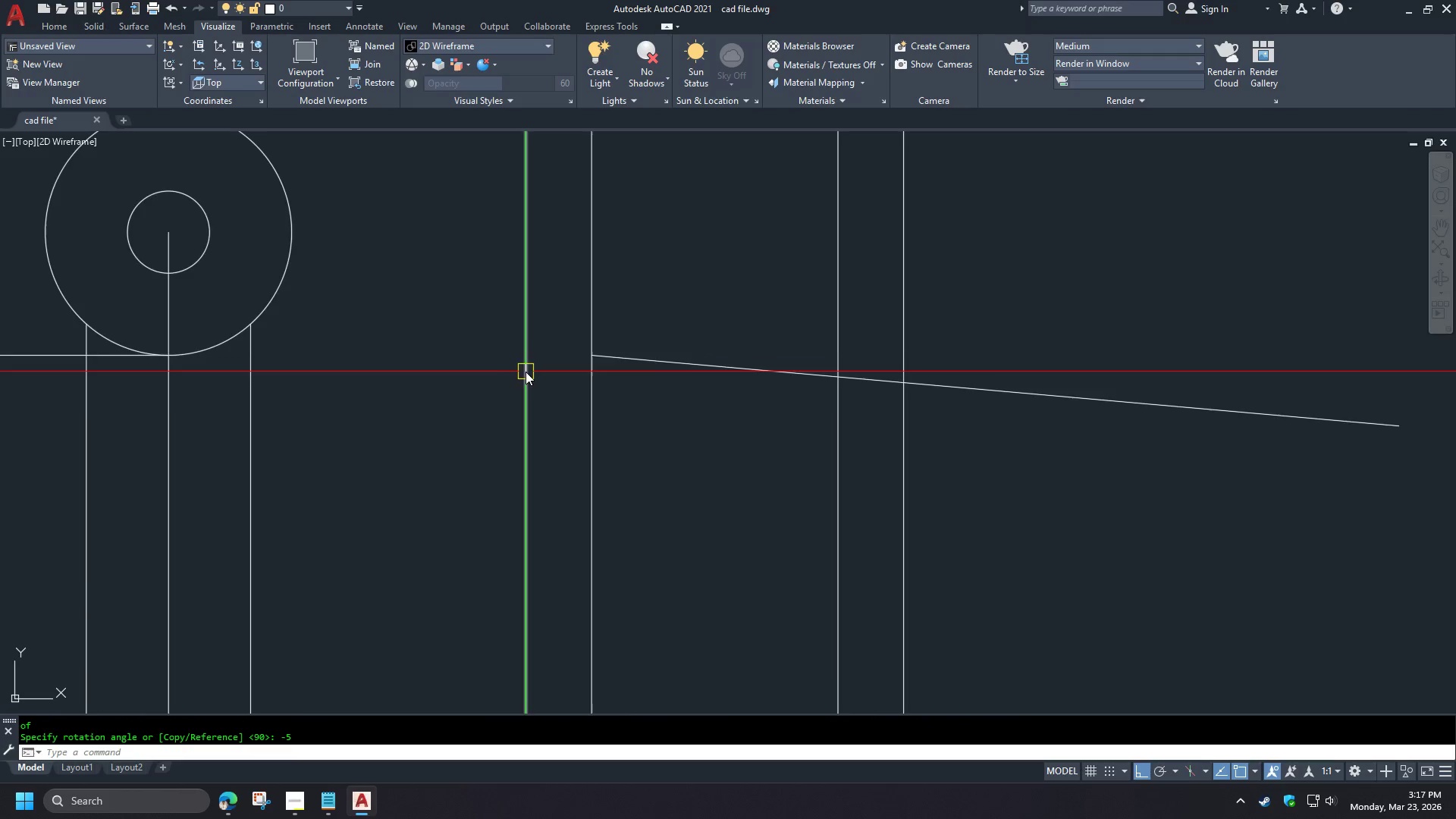 
key(F)
 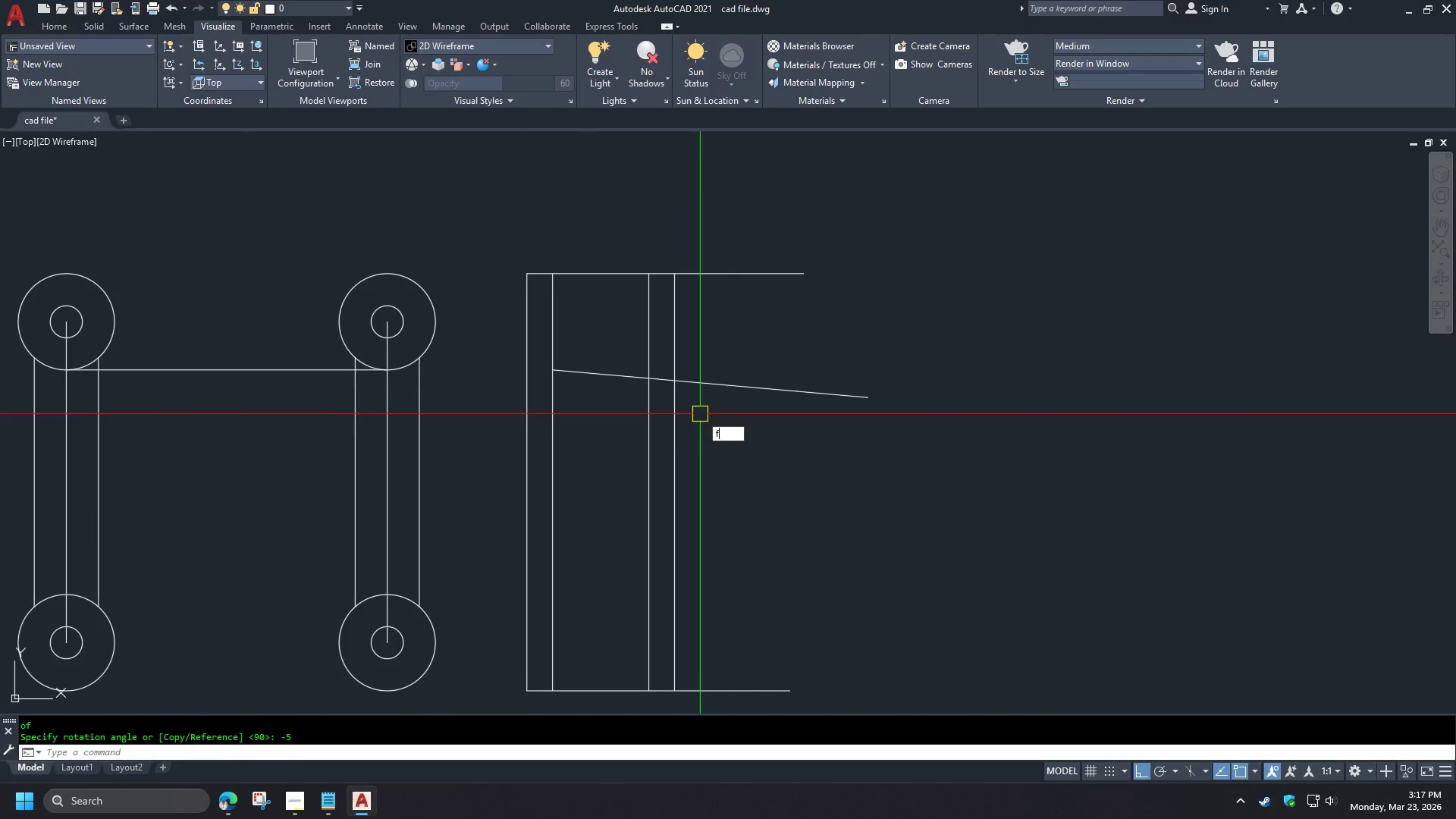 
key(Space)
 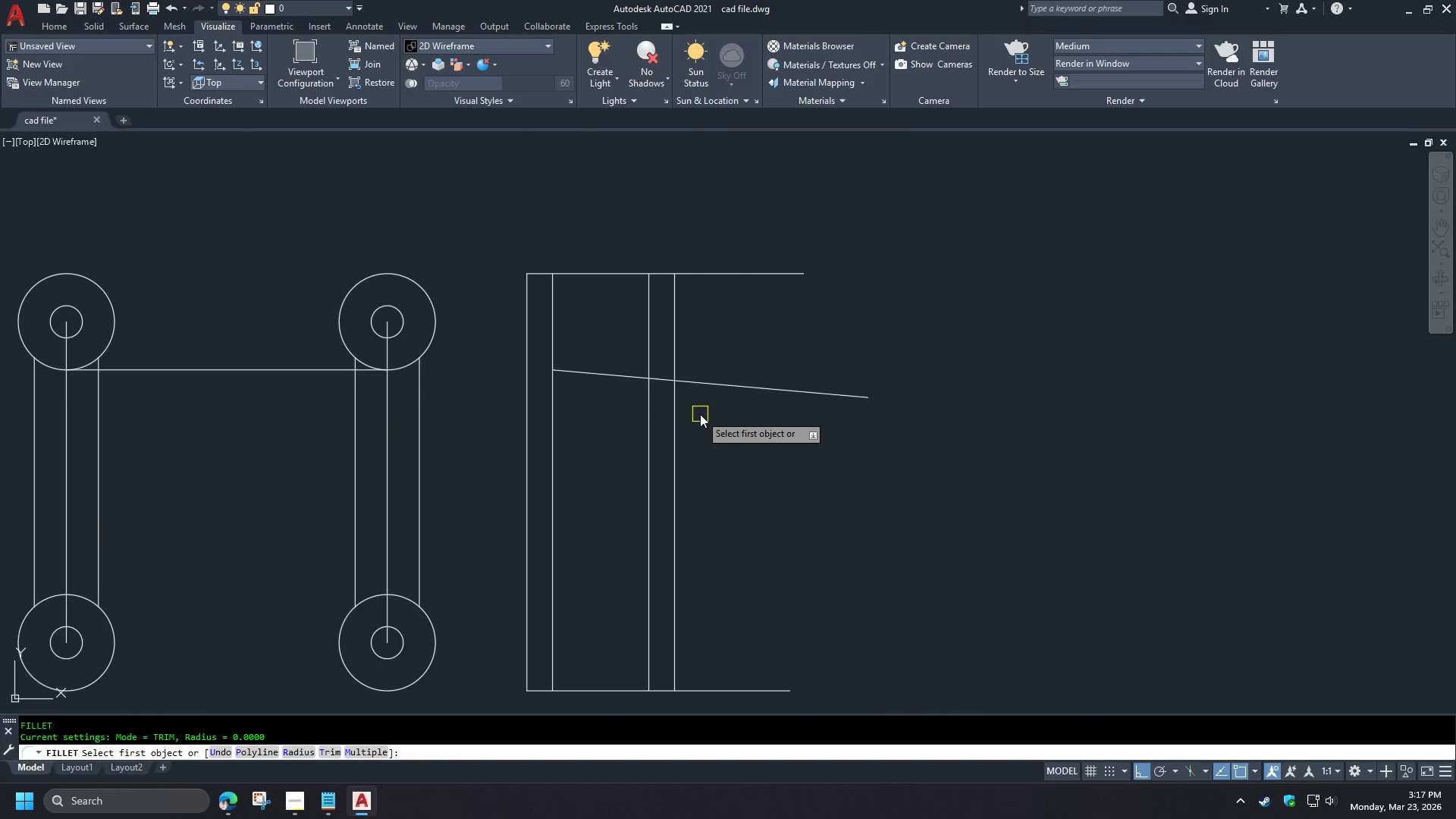 
key(R)
 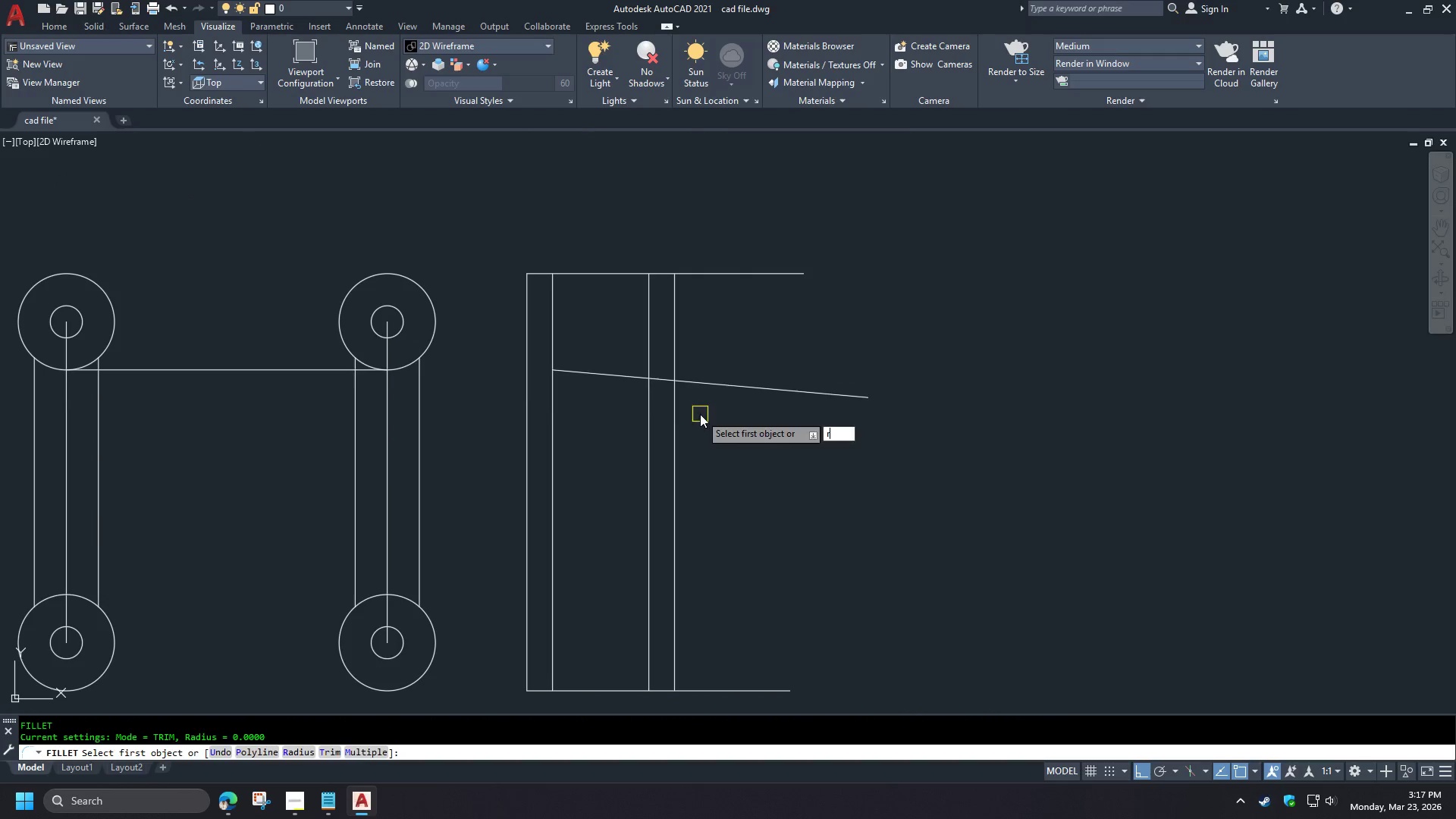 
key(Space)
 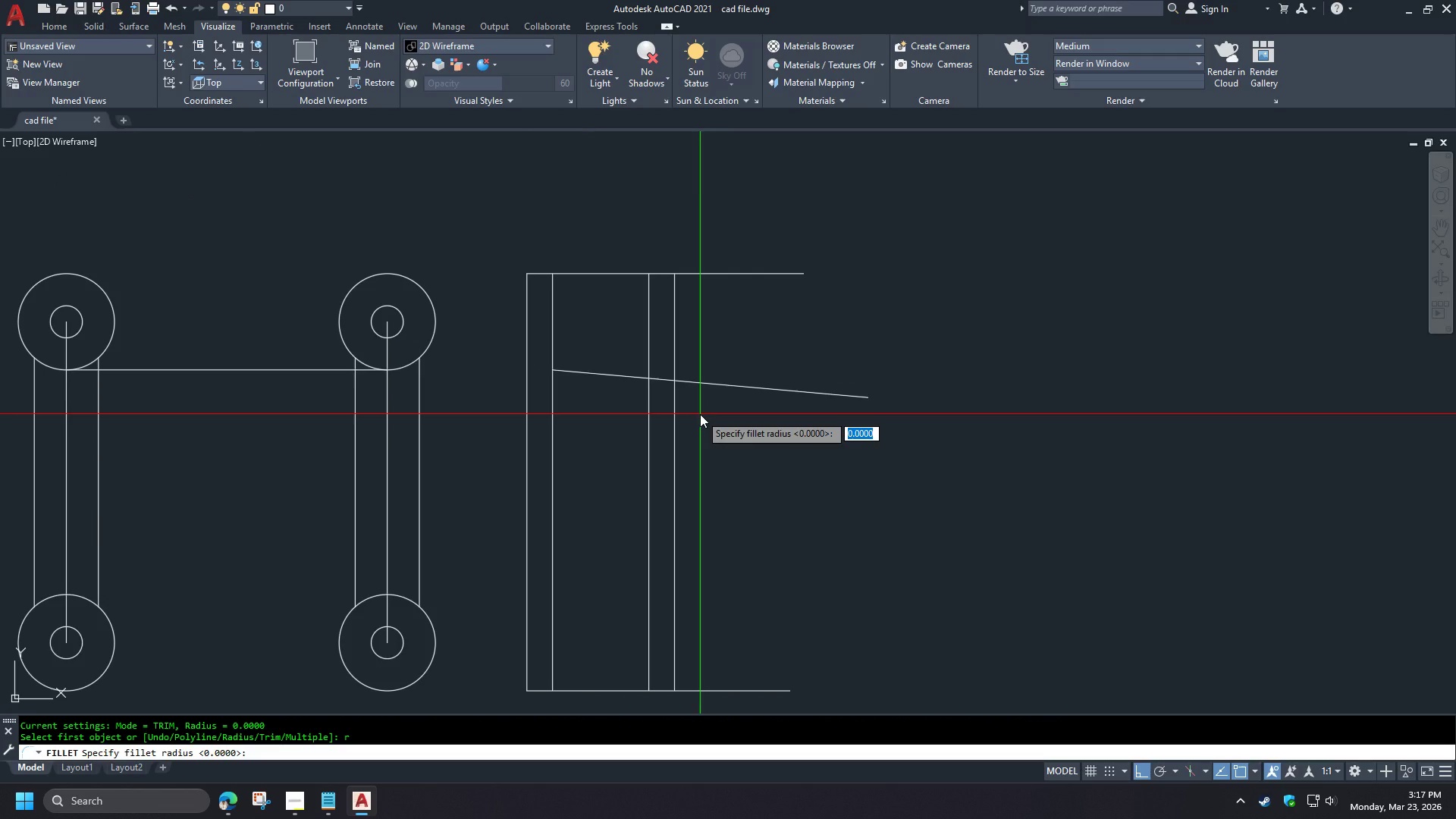 
scroll: coordinate [637, 417], scroll_direction: up, amount: 3.0
 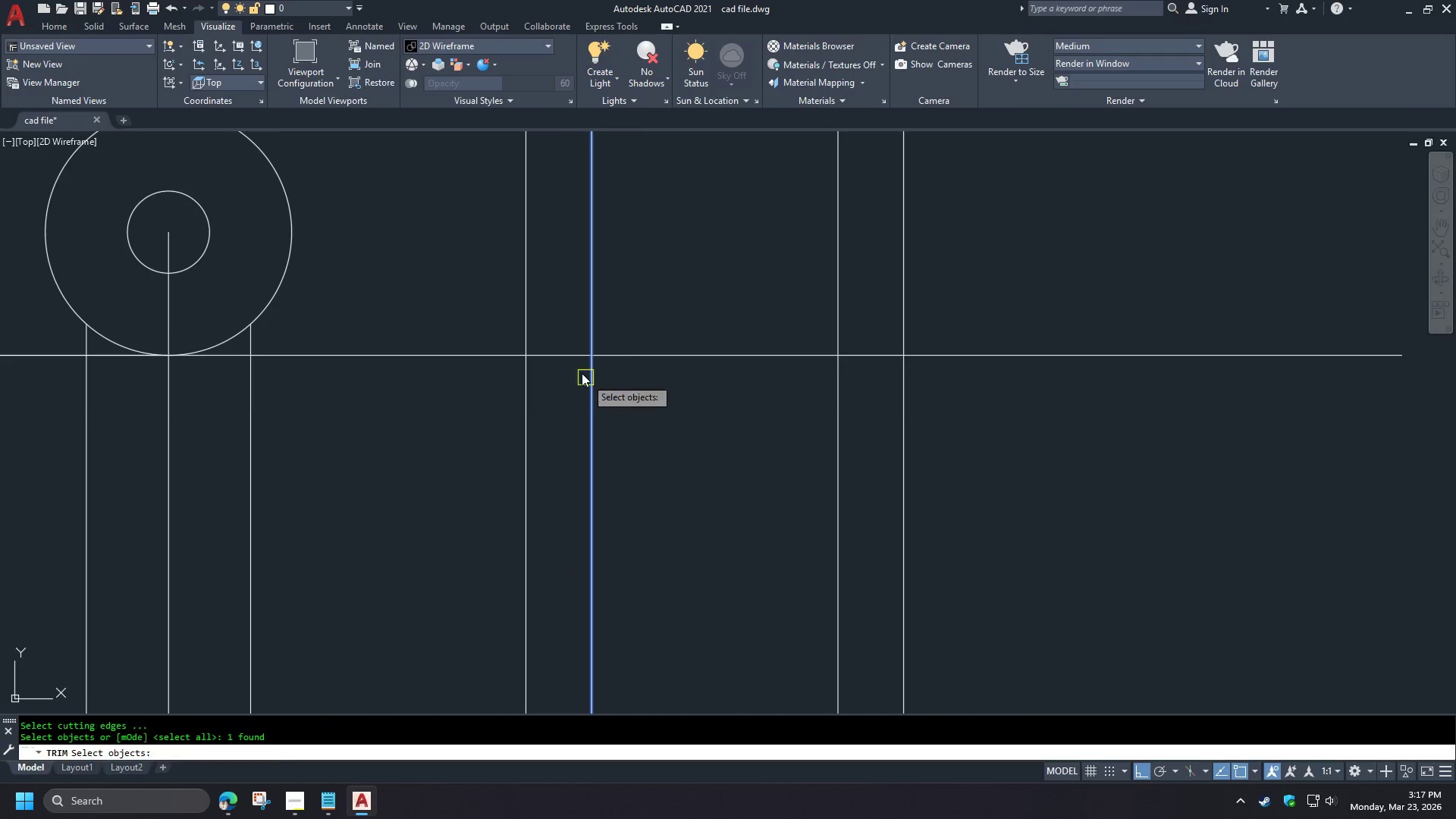 
key(Escape)
 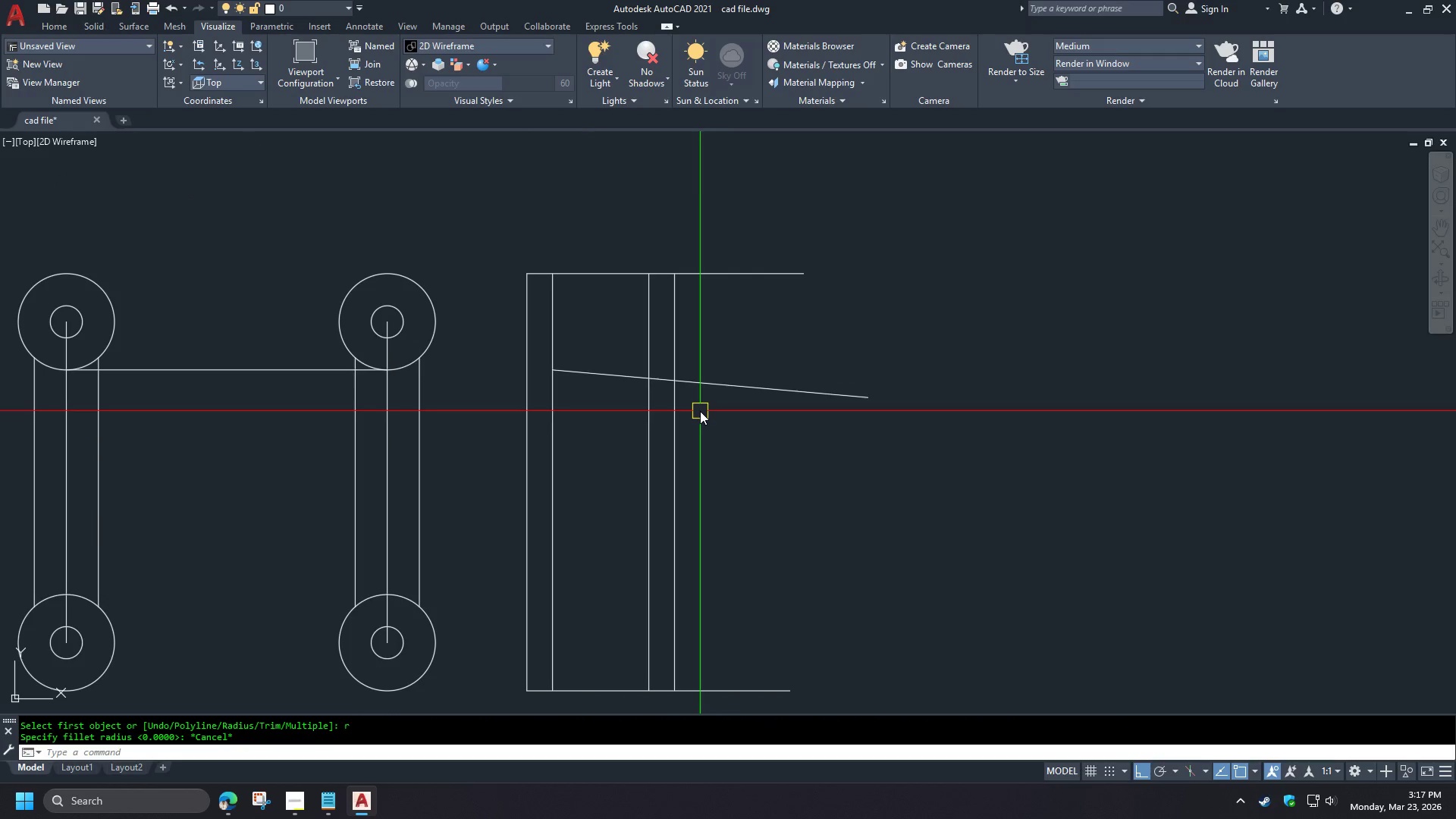 
key(O)
 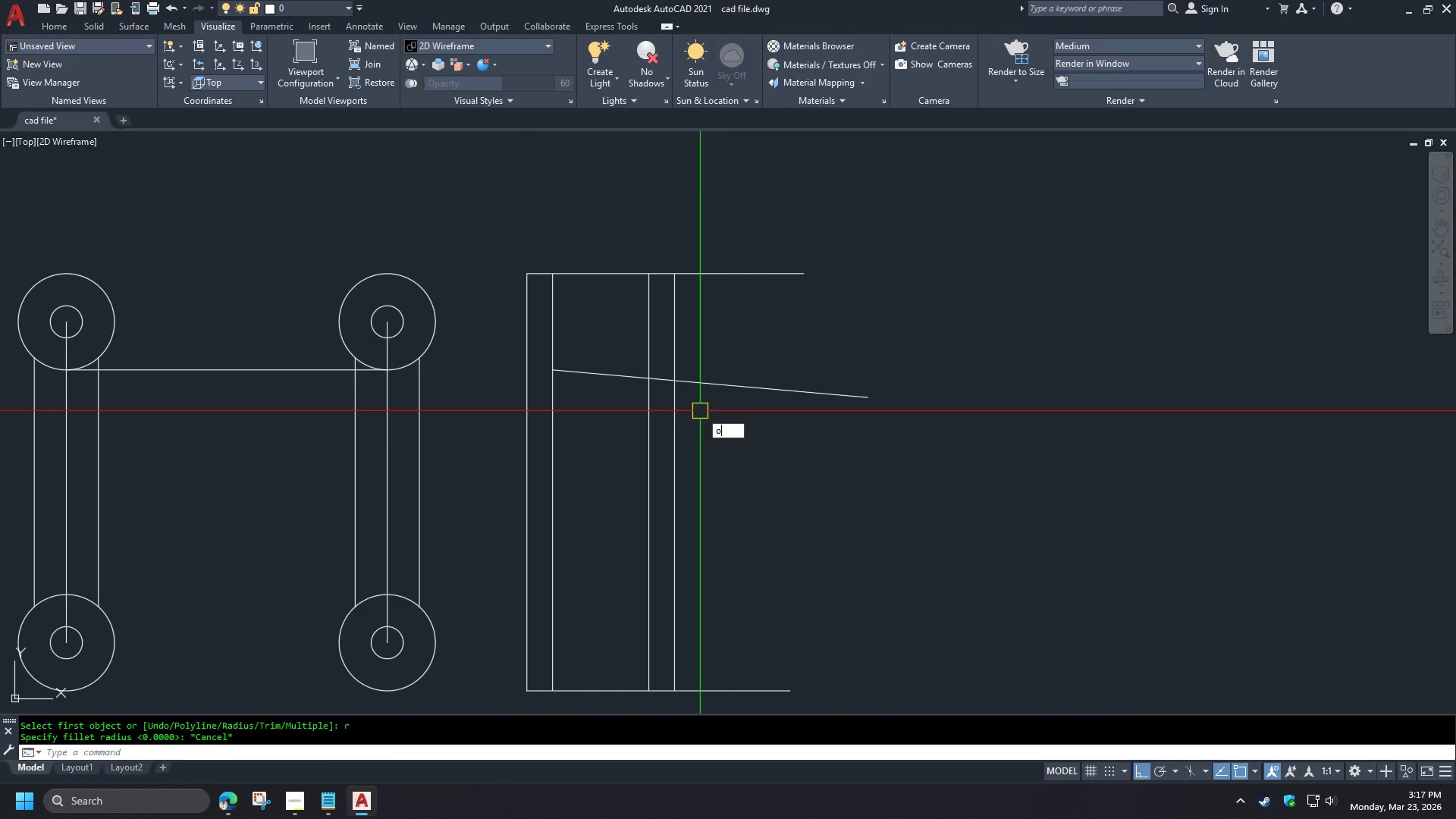 
key(Space)
 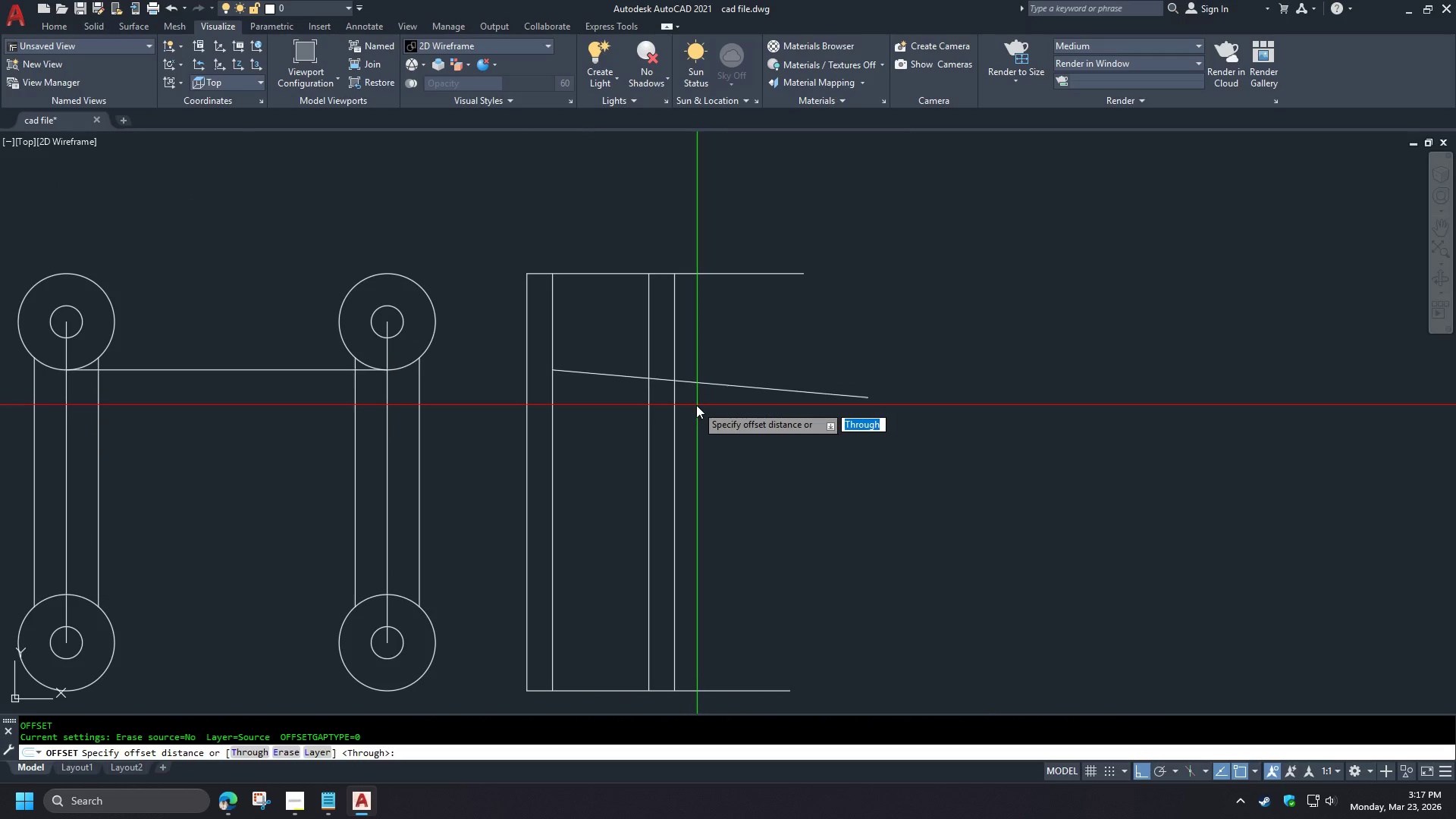 
key(Numpad8)
 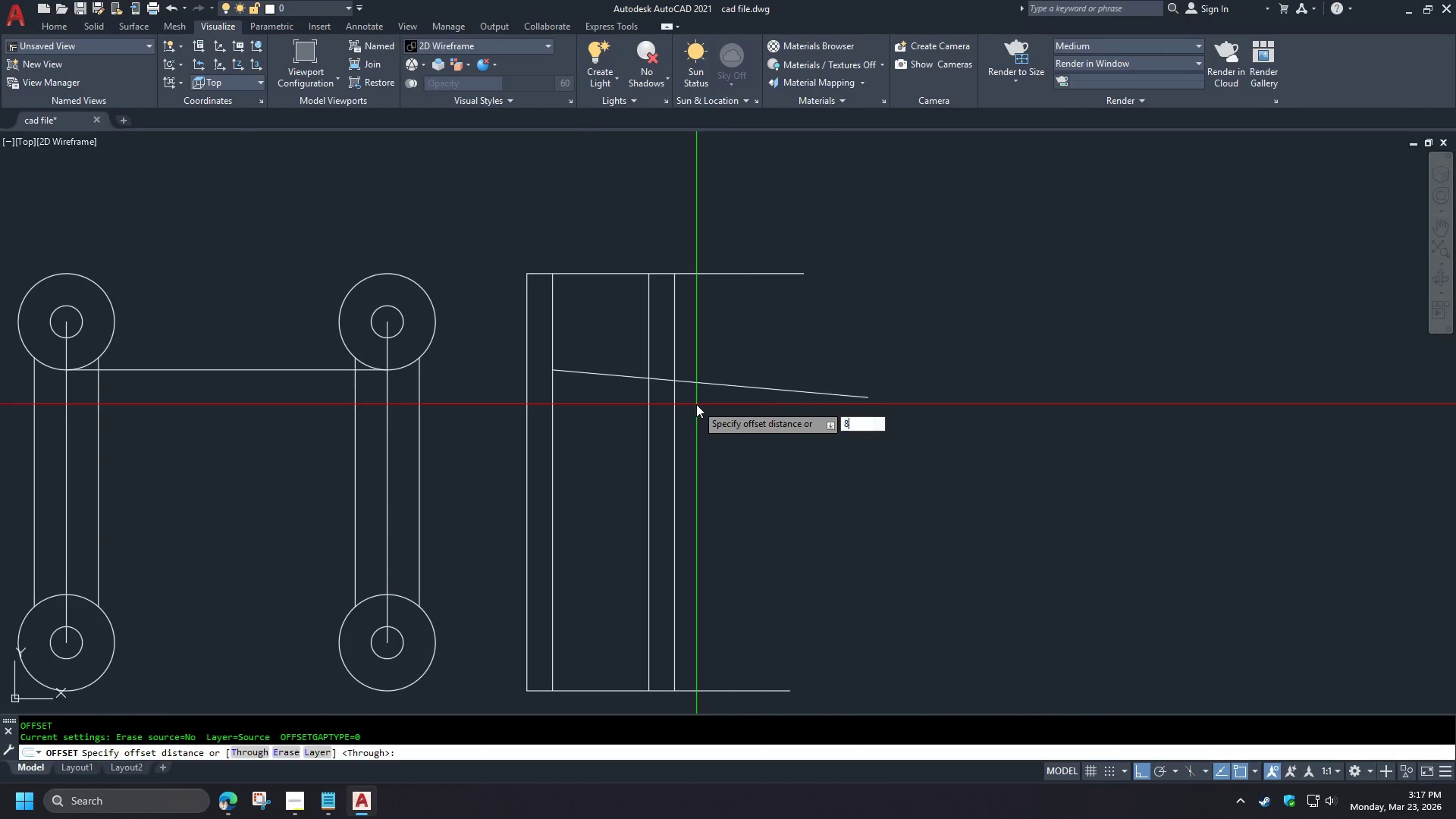 
key(NumpadEnter)
 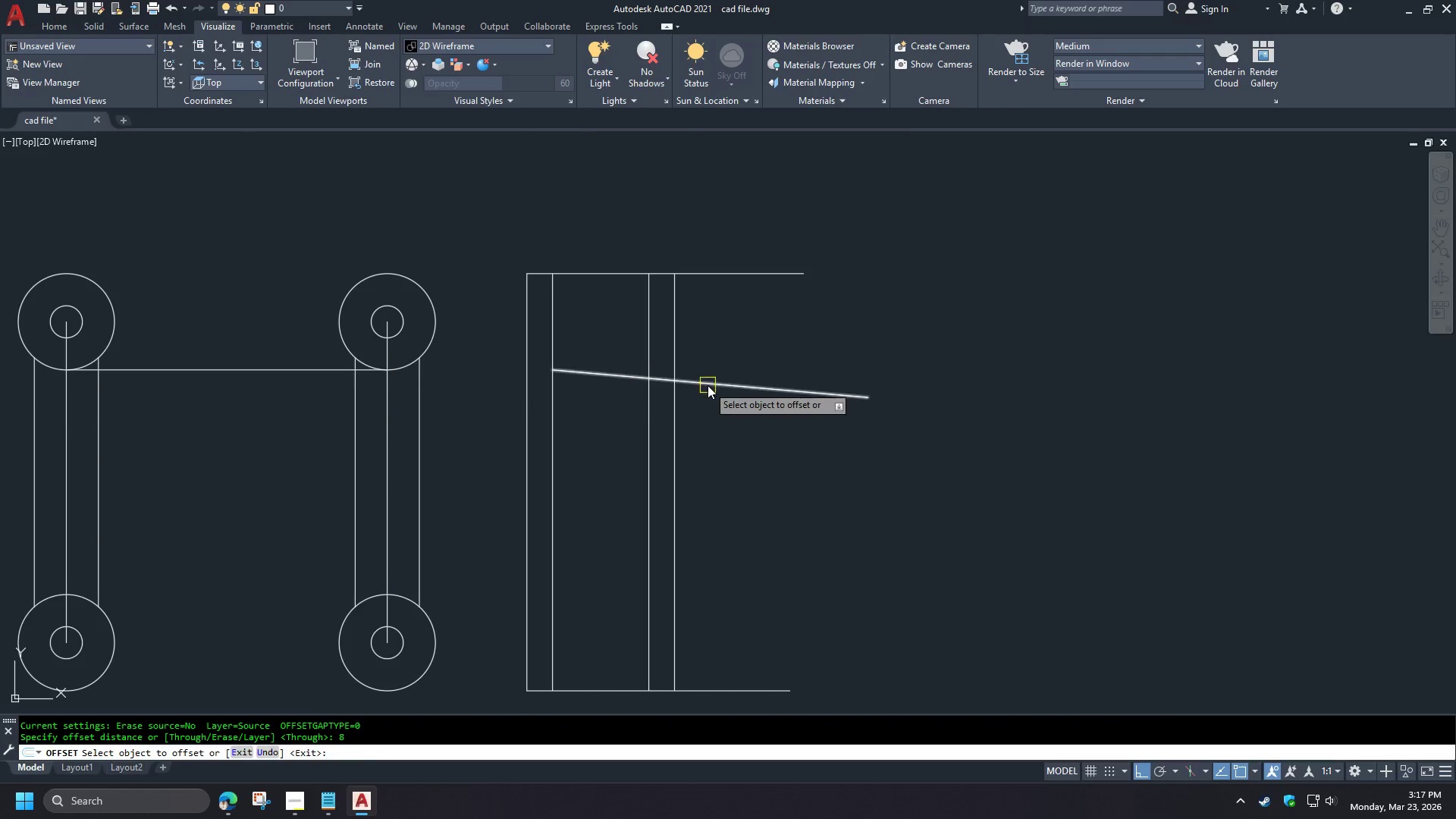 
double_click([704, 478])
 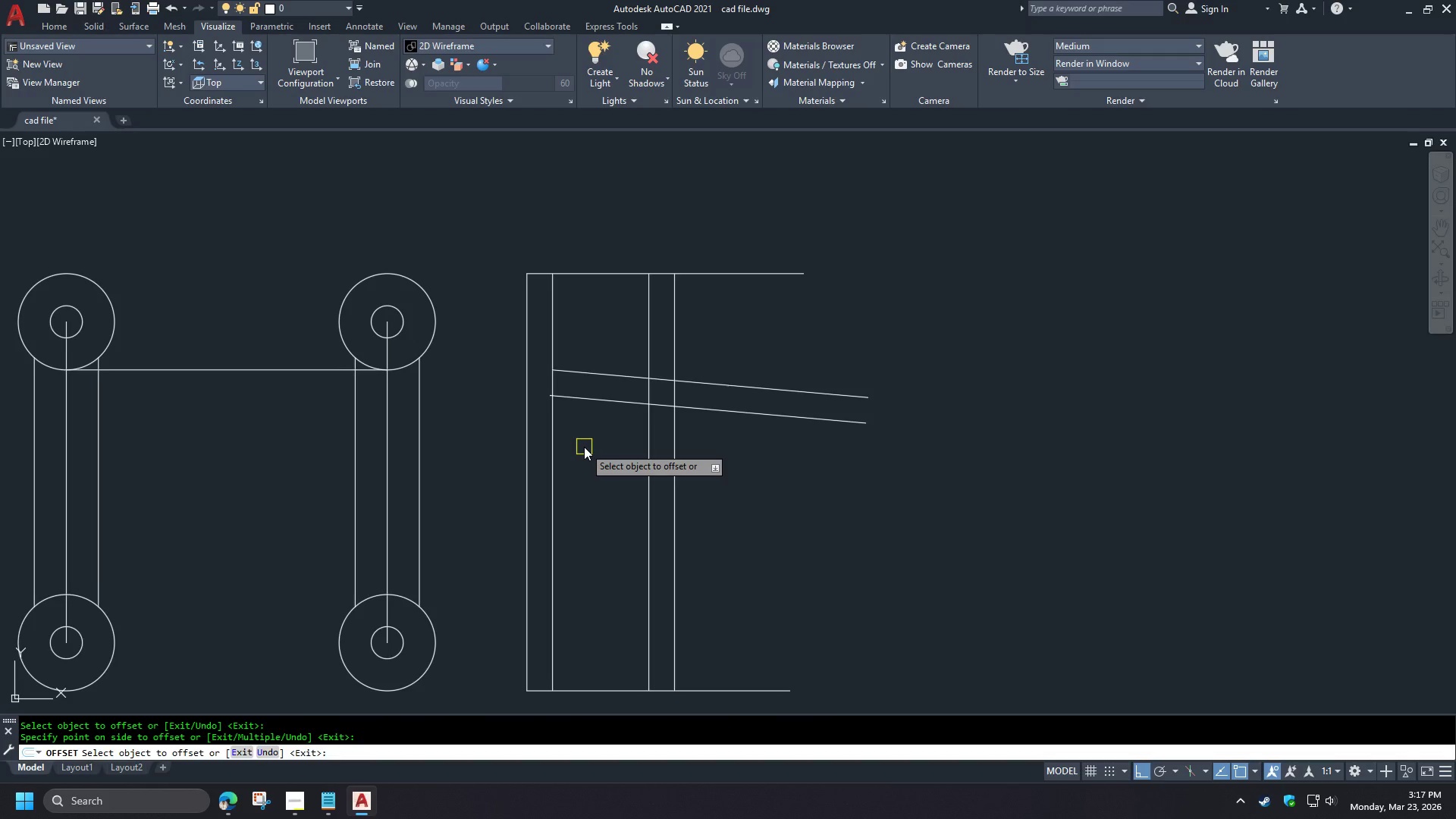 
key(Space)
 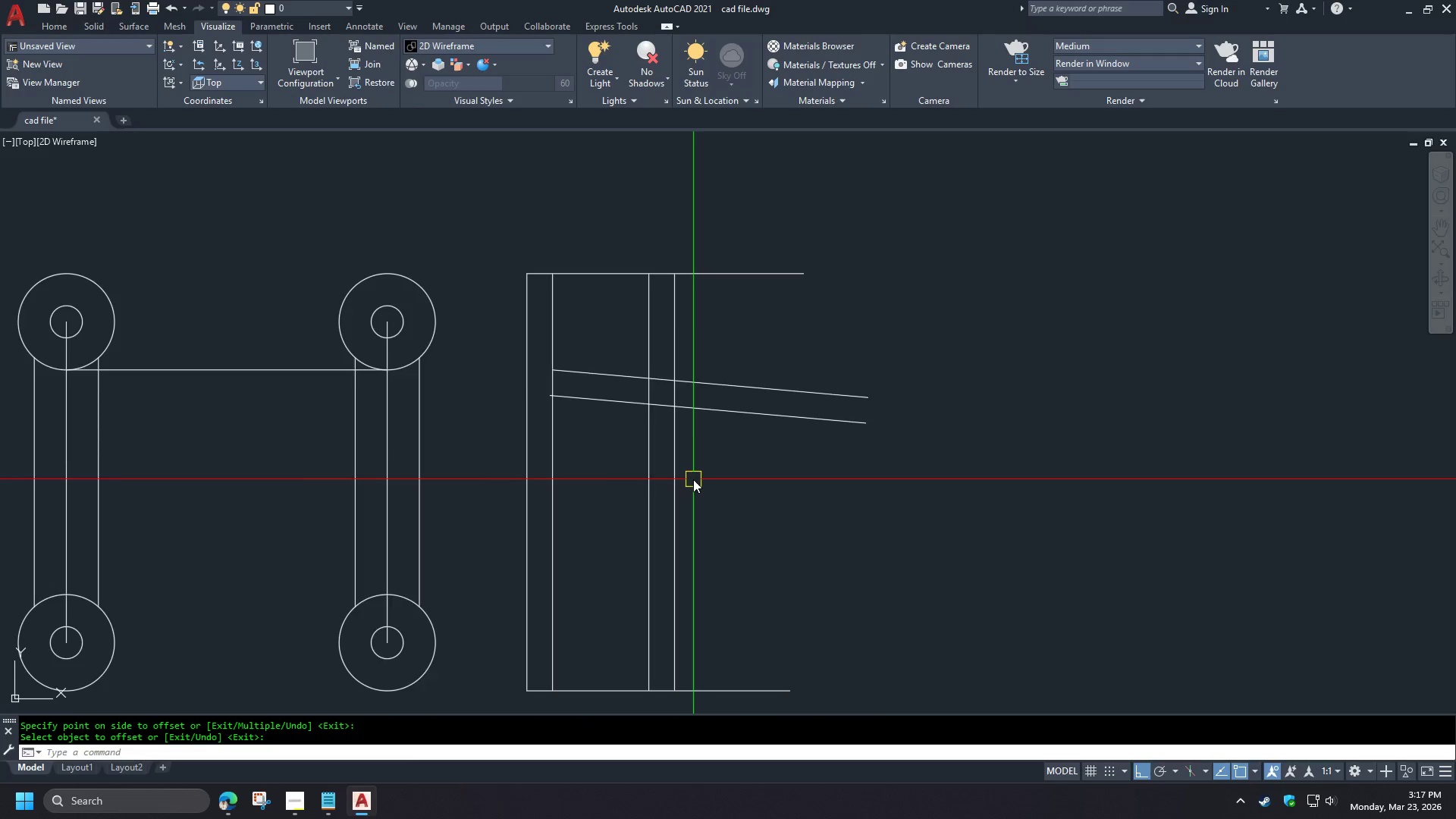 
scroll: coordinate [693, 479], scroll_direction: down, amount: 3.0
 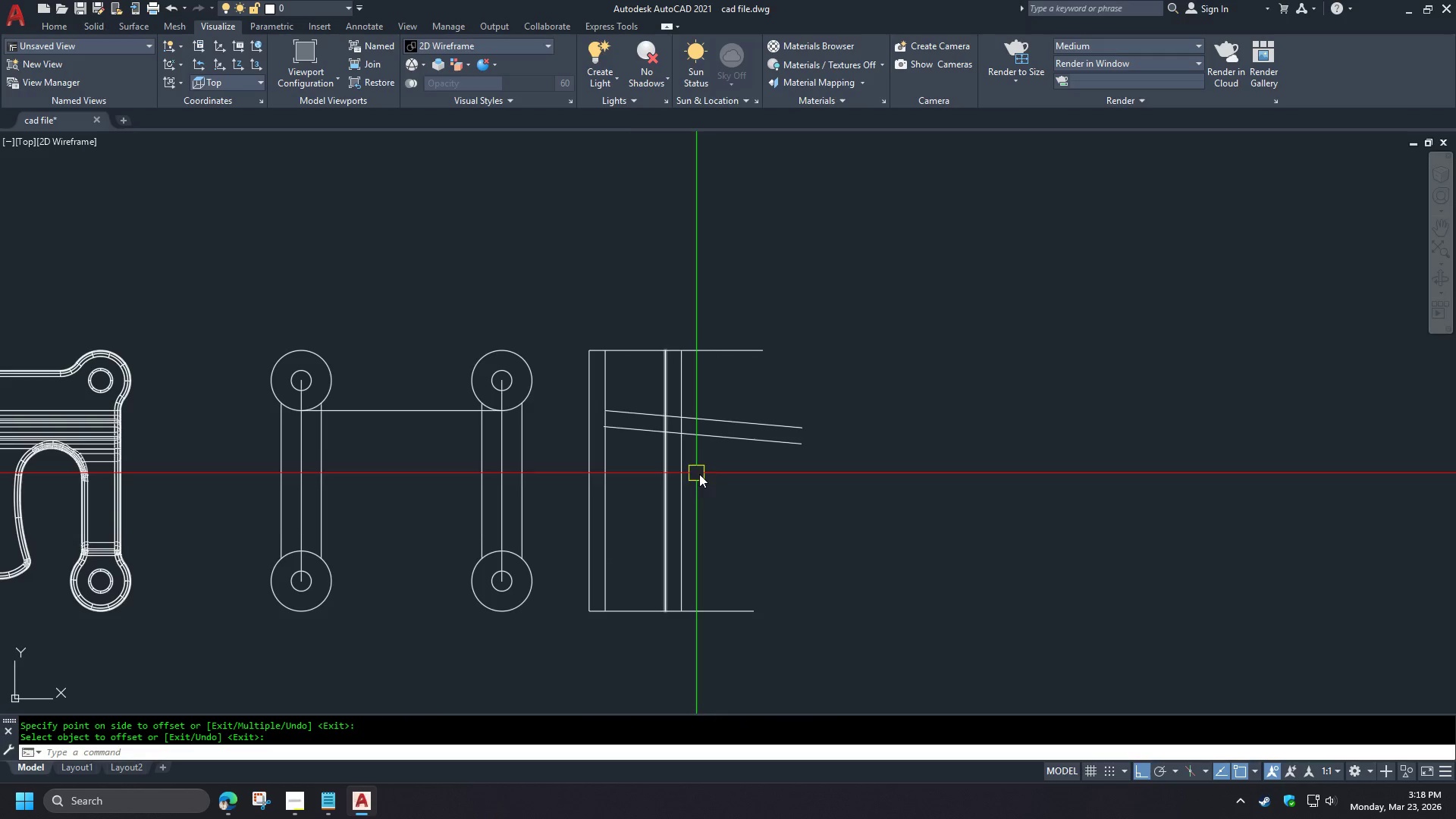 
wait(20.47)
 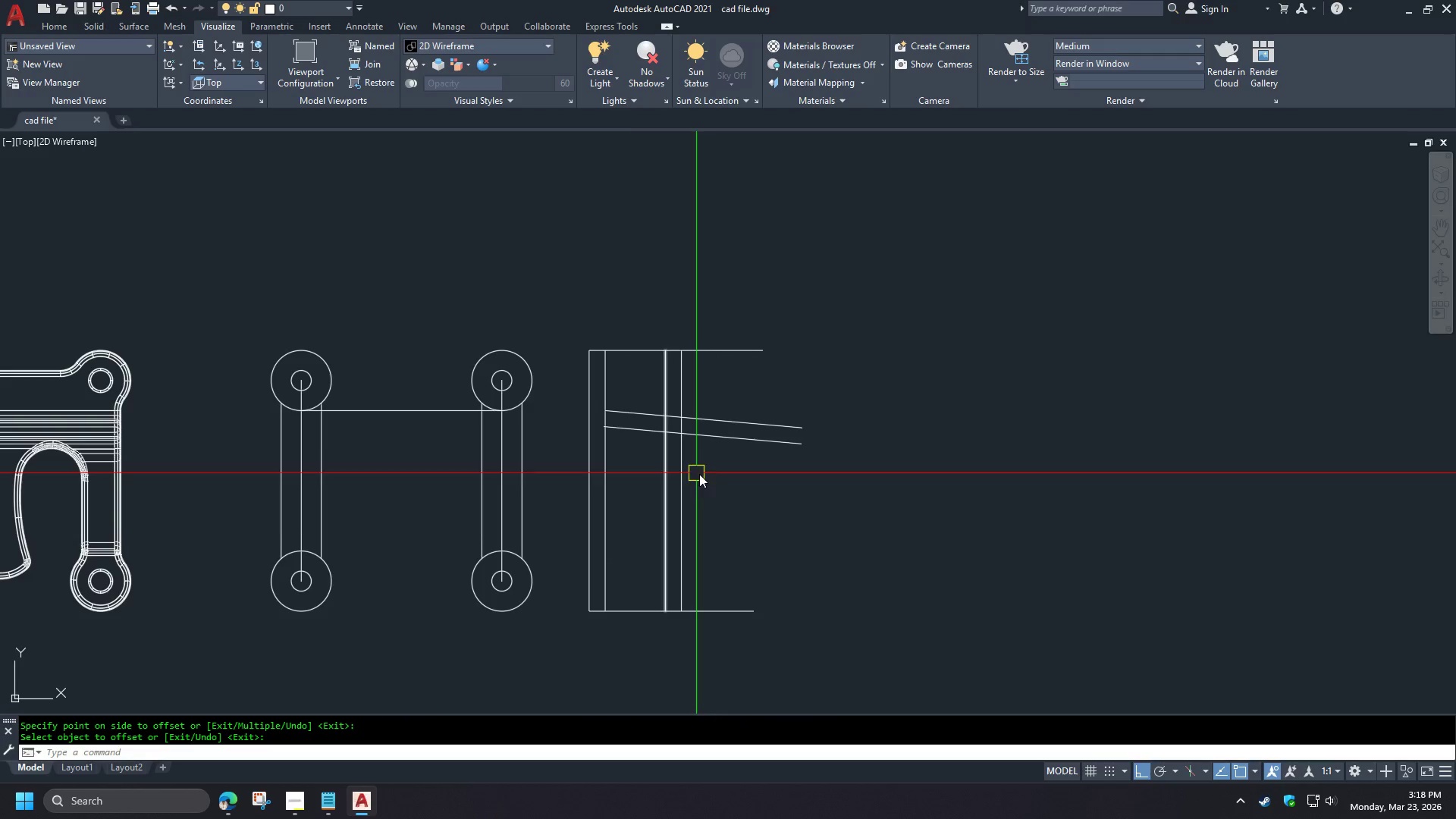 
key(F)
 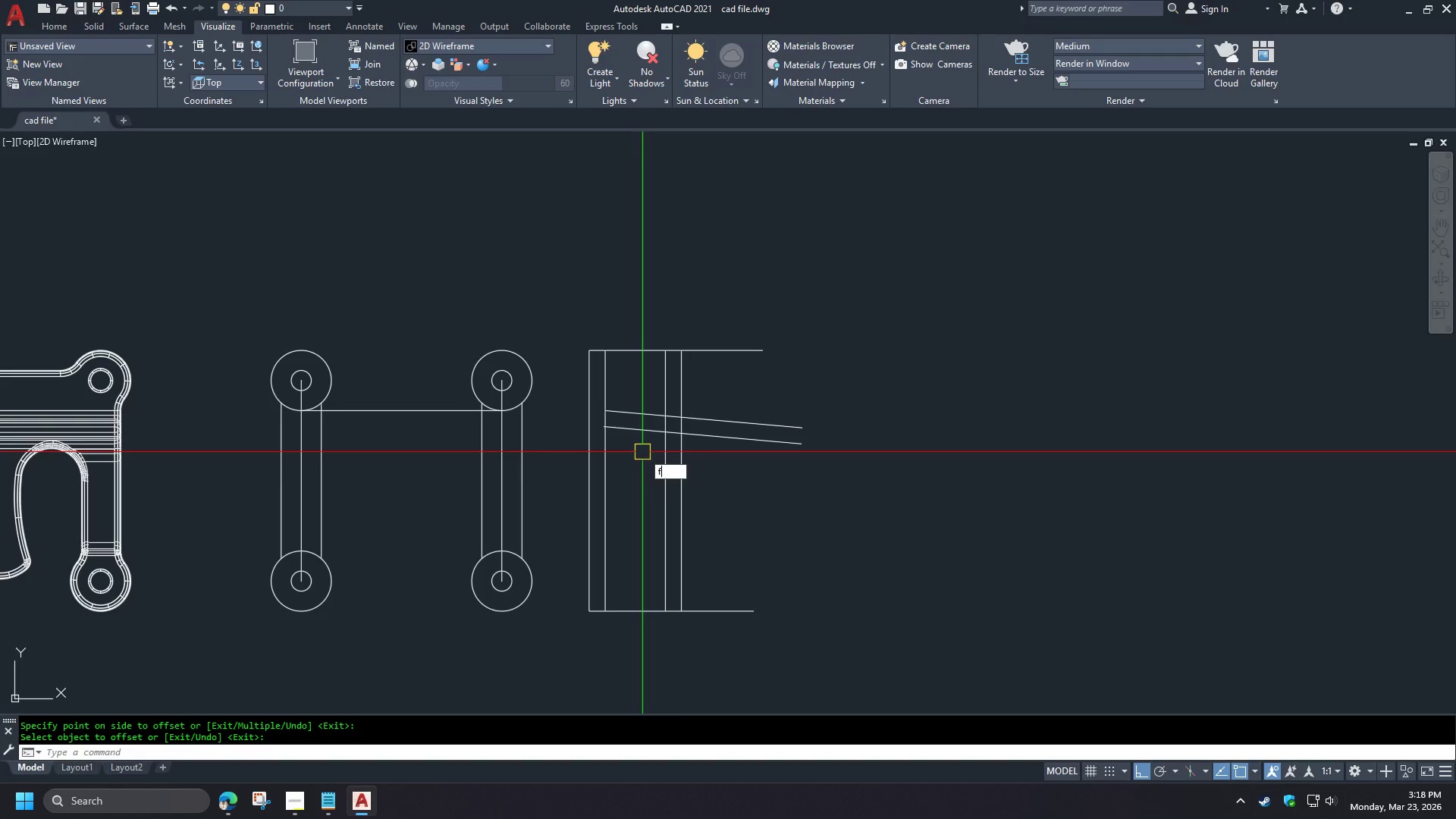 
key(Space)
 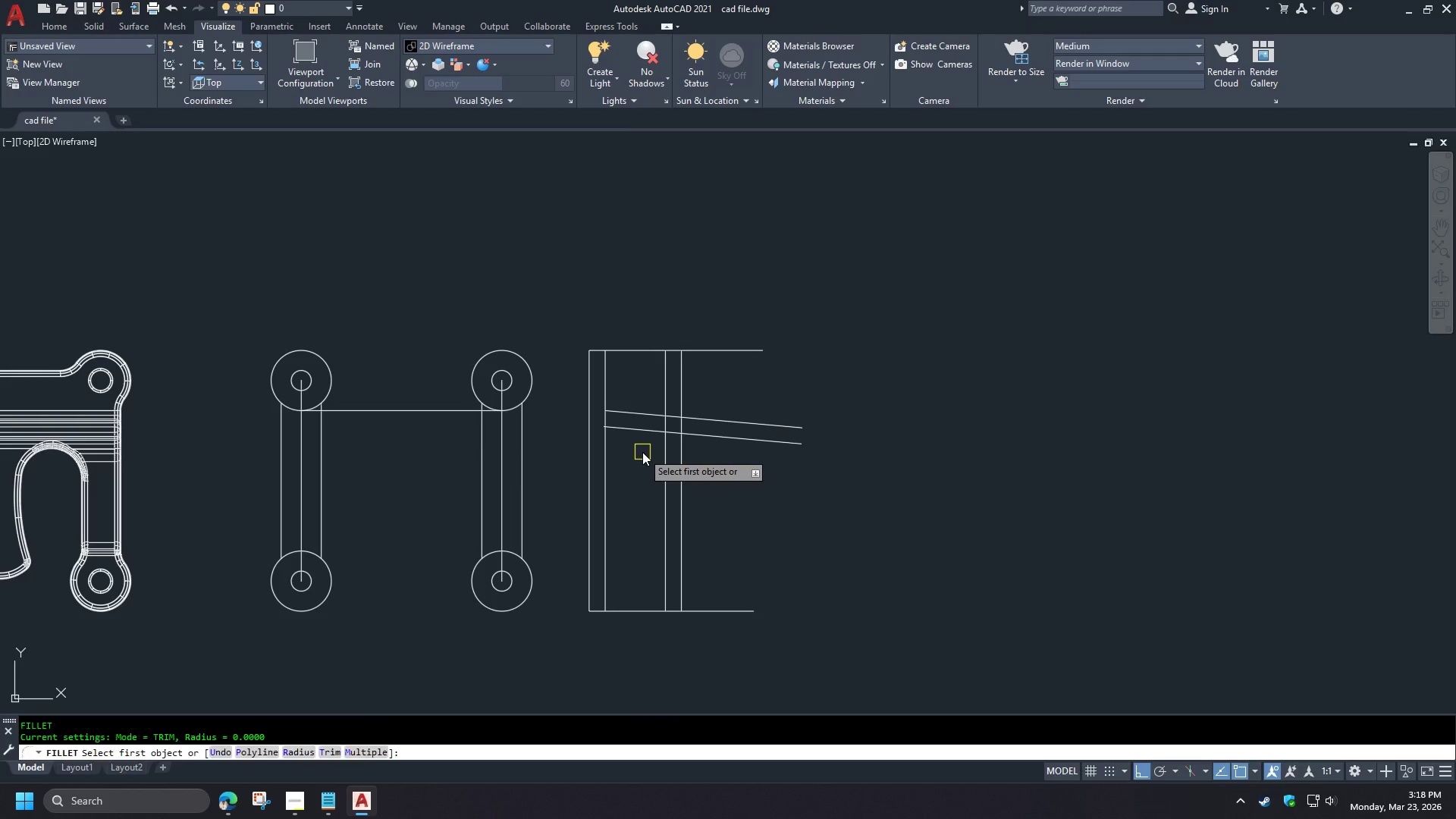 
key(R)
 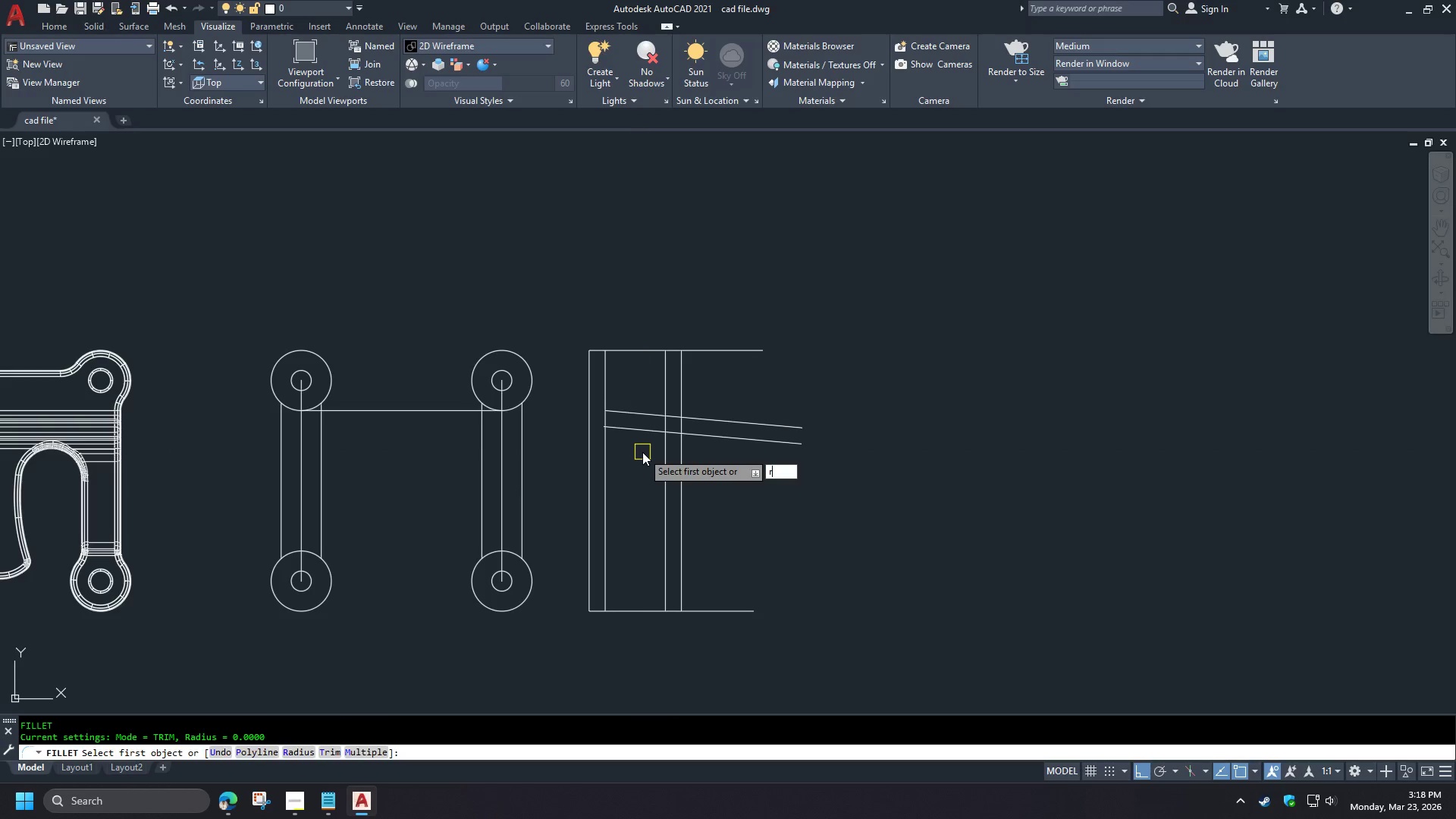 
key(Space)
 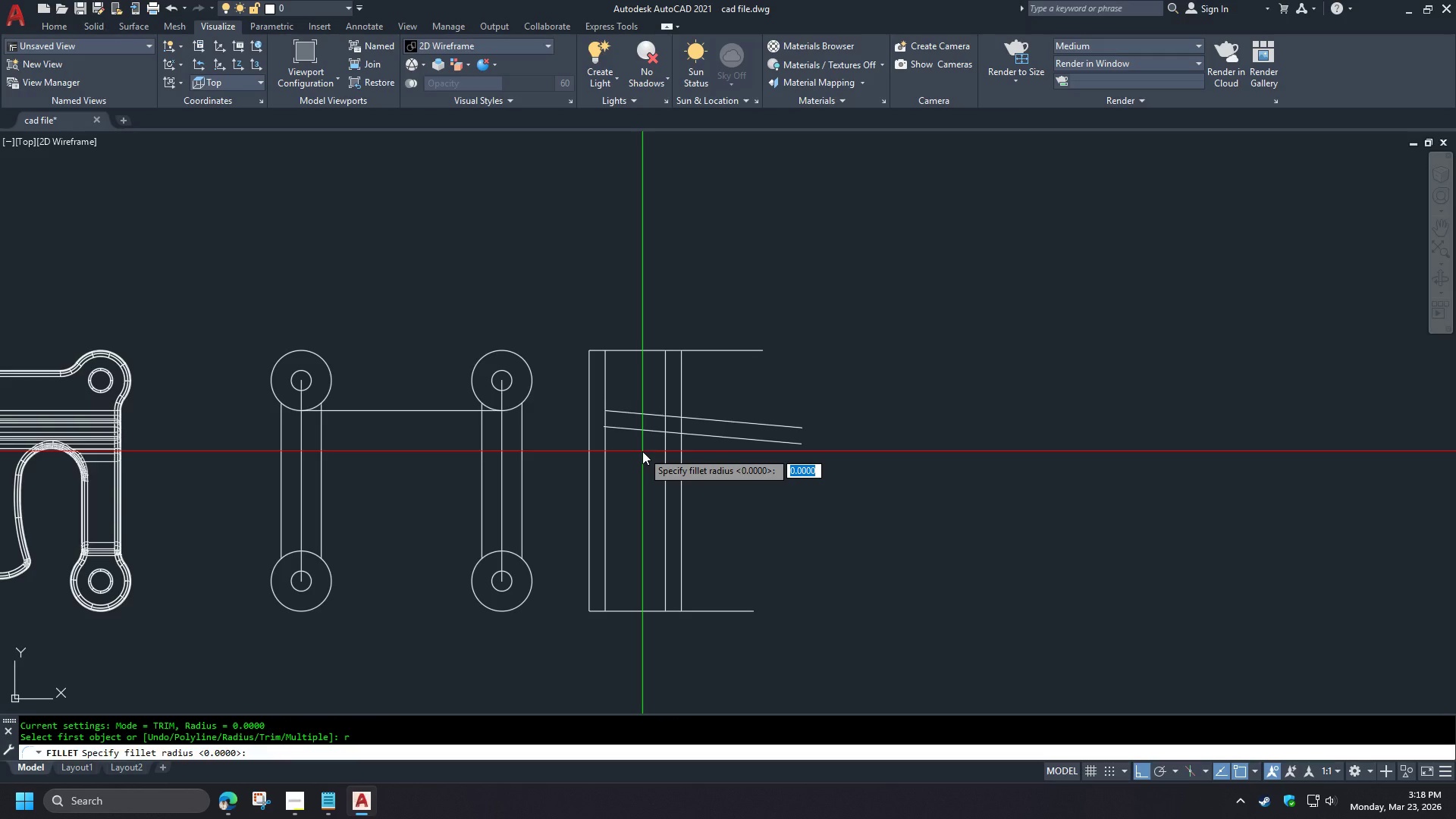 
key(Escape)
 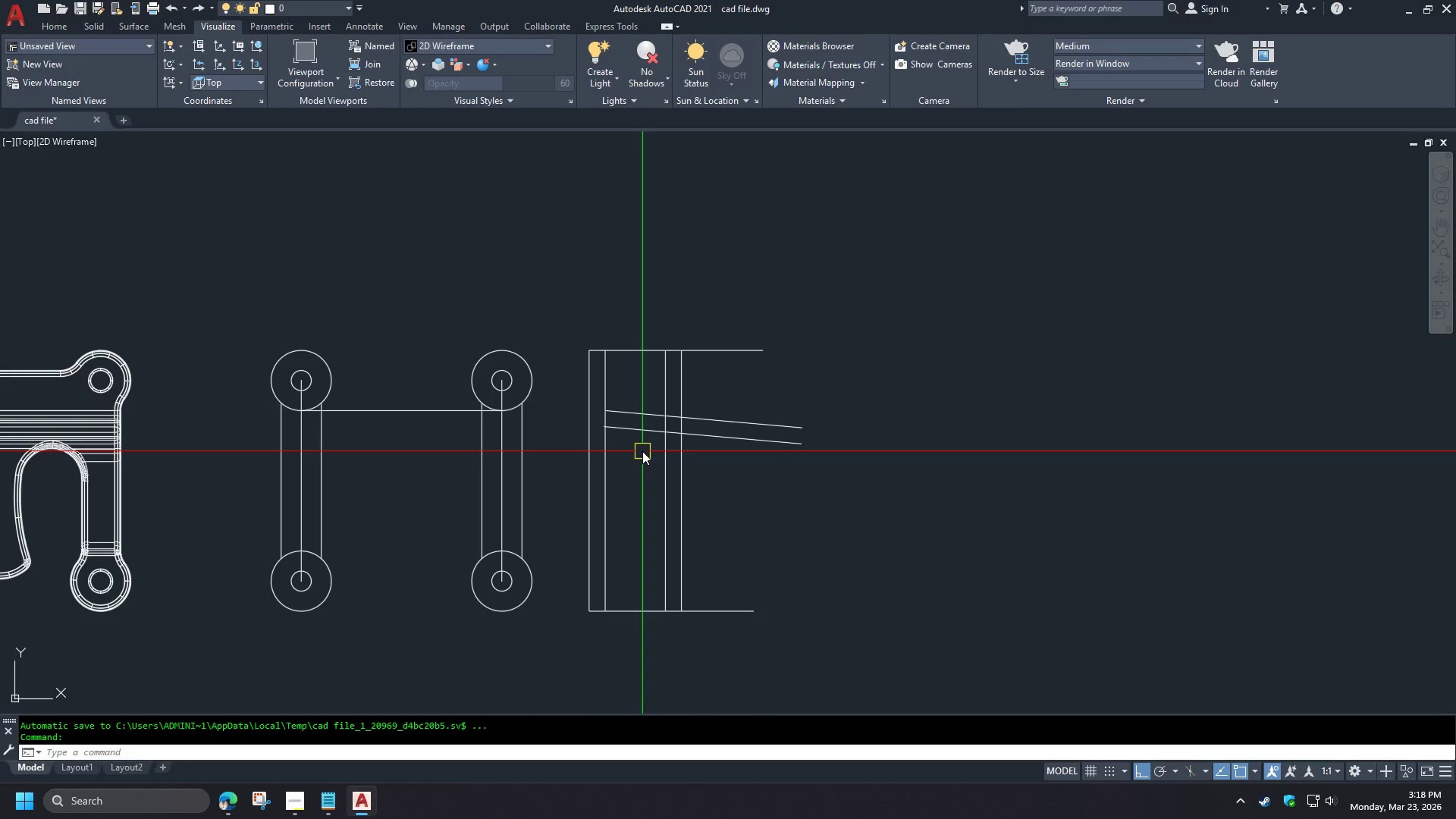 
key(C)
 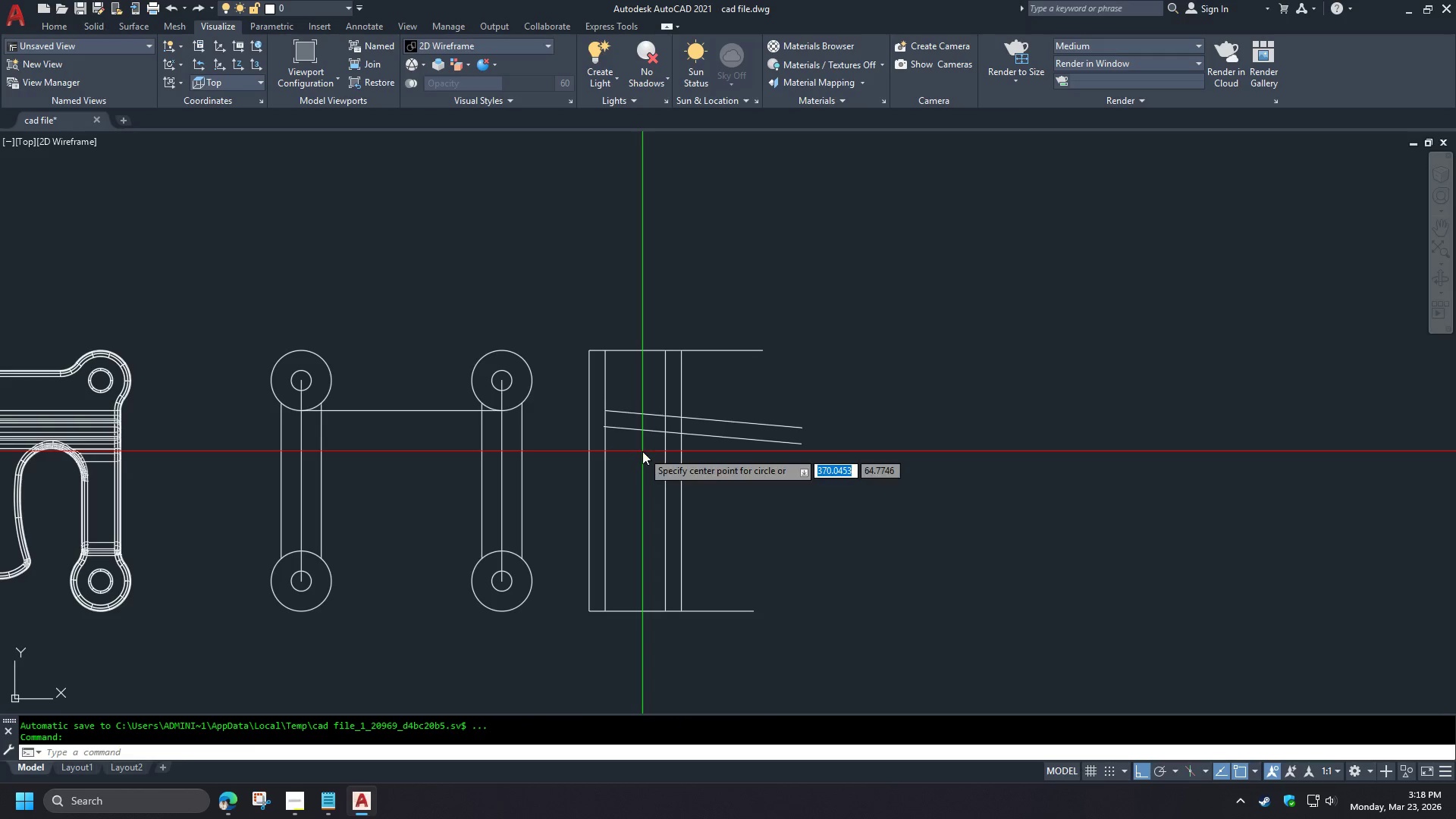 
key(Space)
 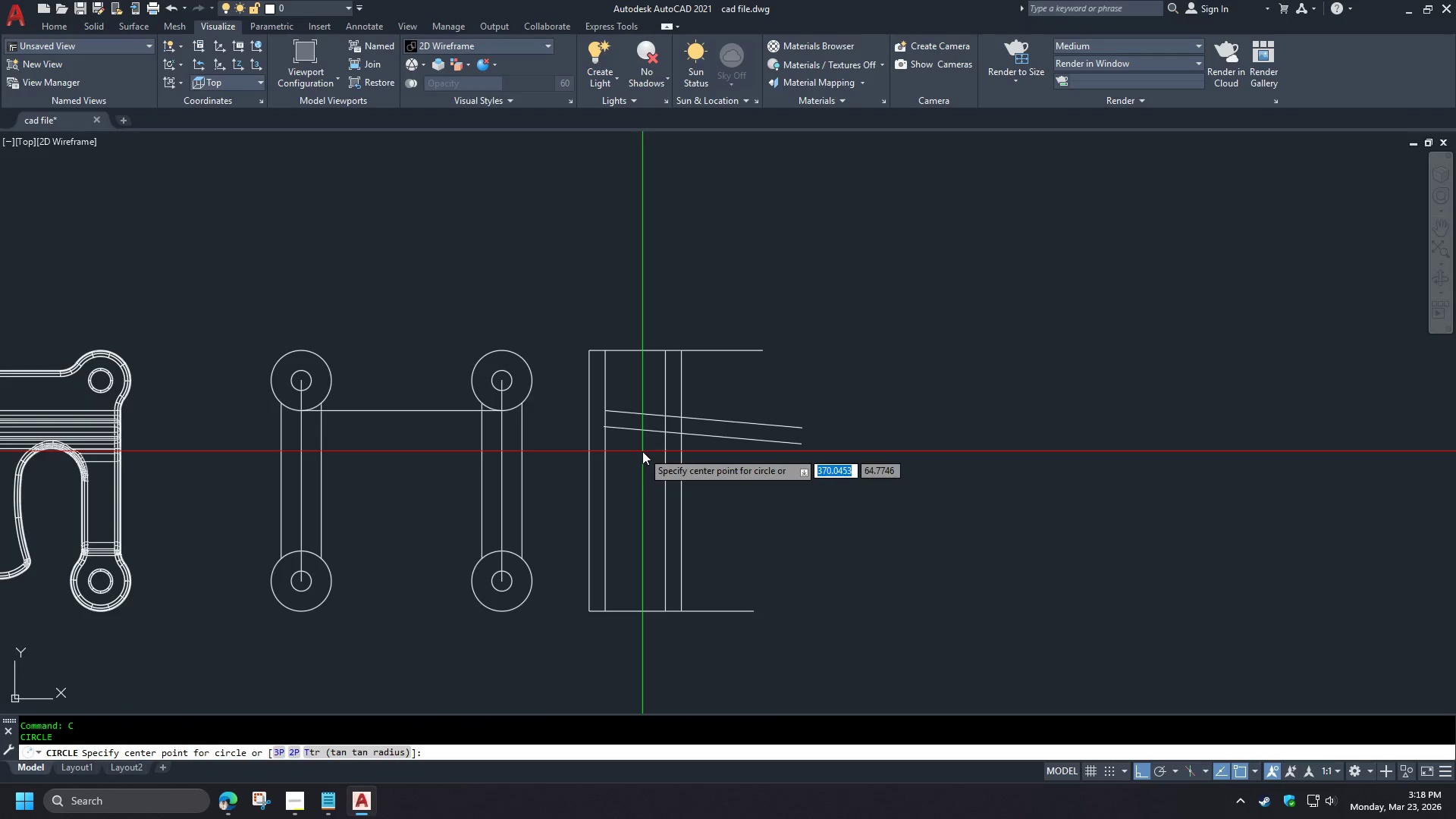 
key(T)
 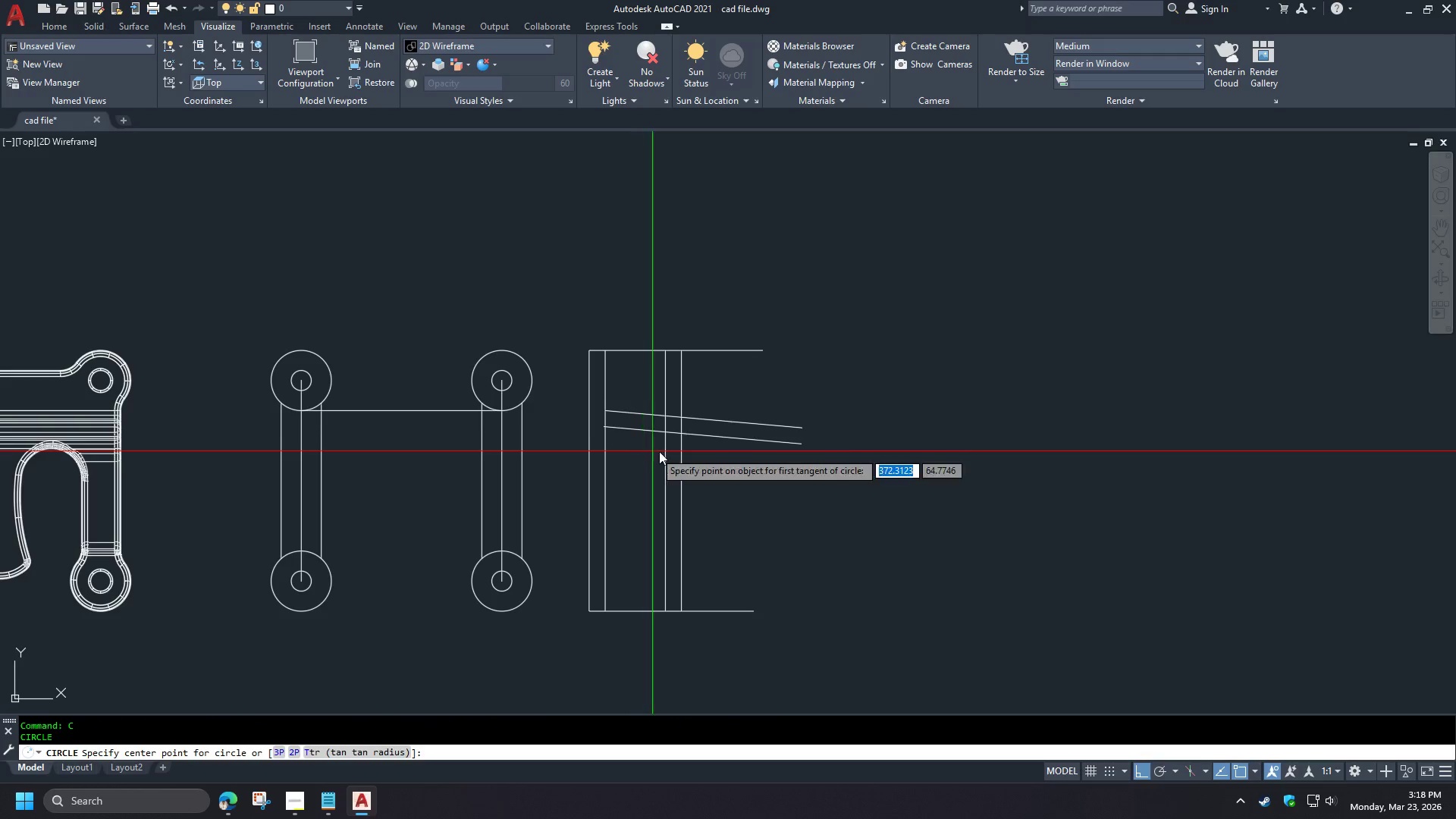 
key(Space)
 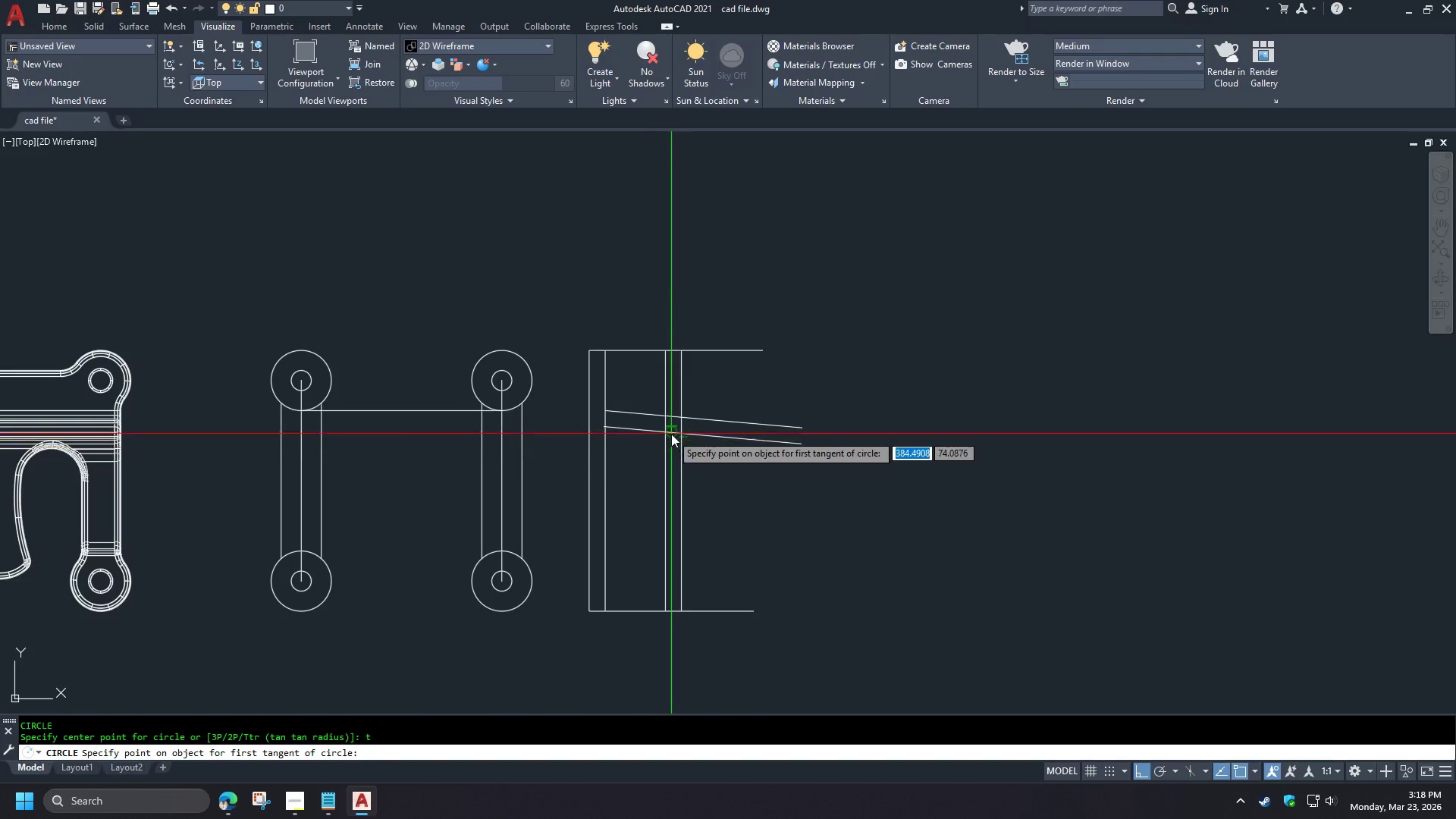 
left_click([688, 463])
 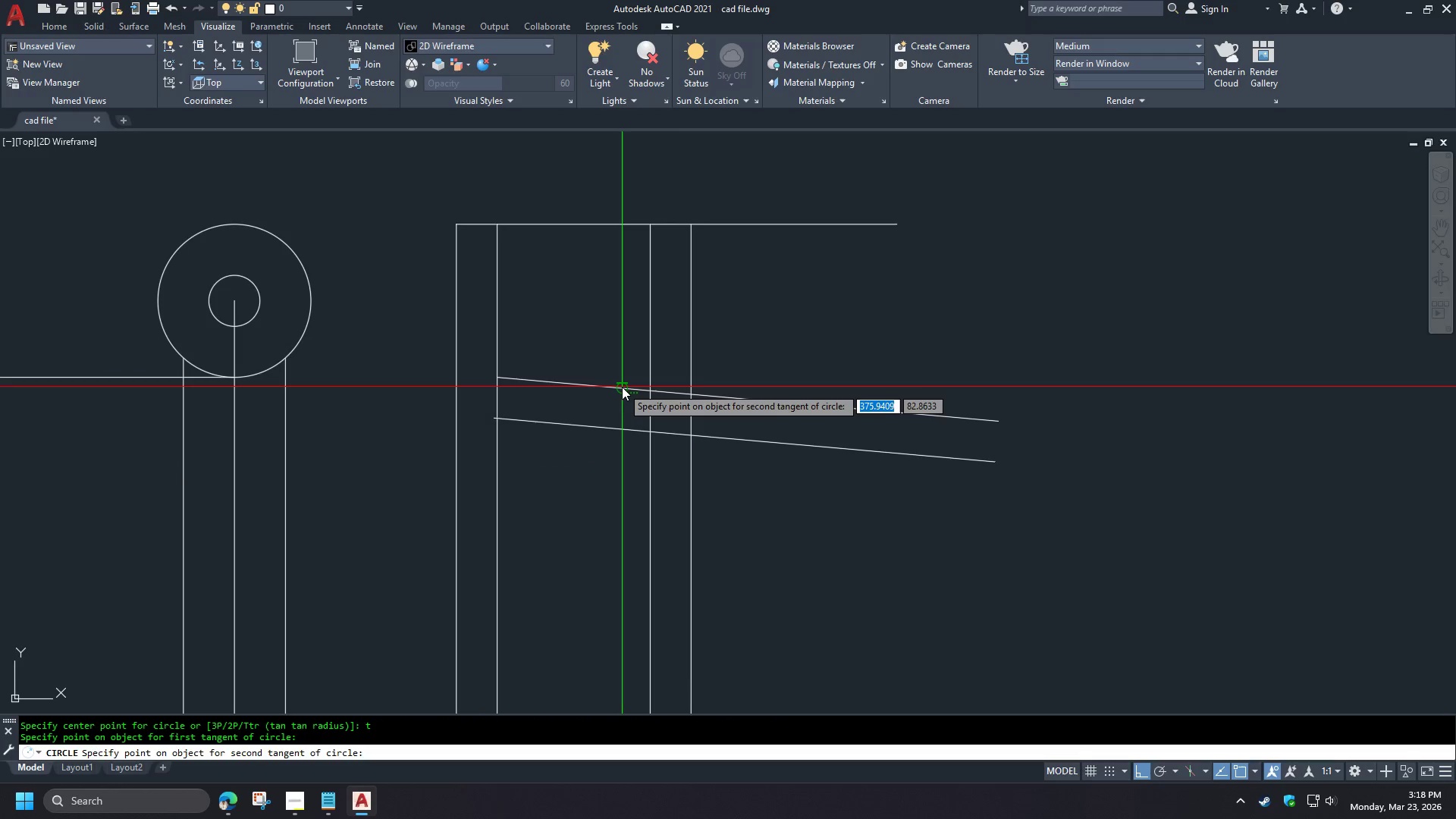 
left_click([622, 387])
 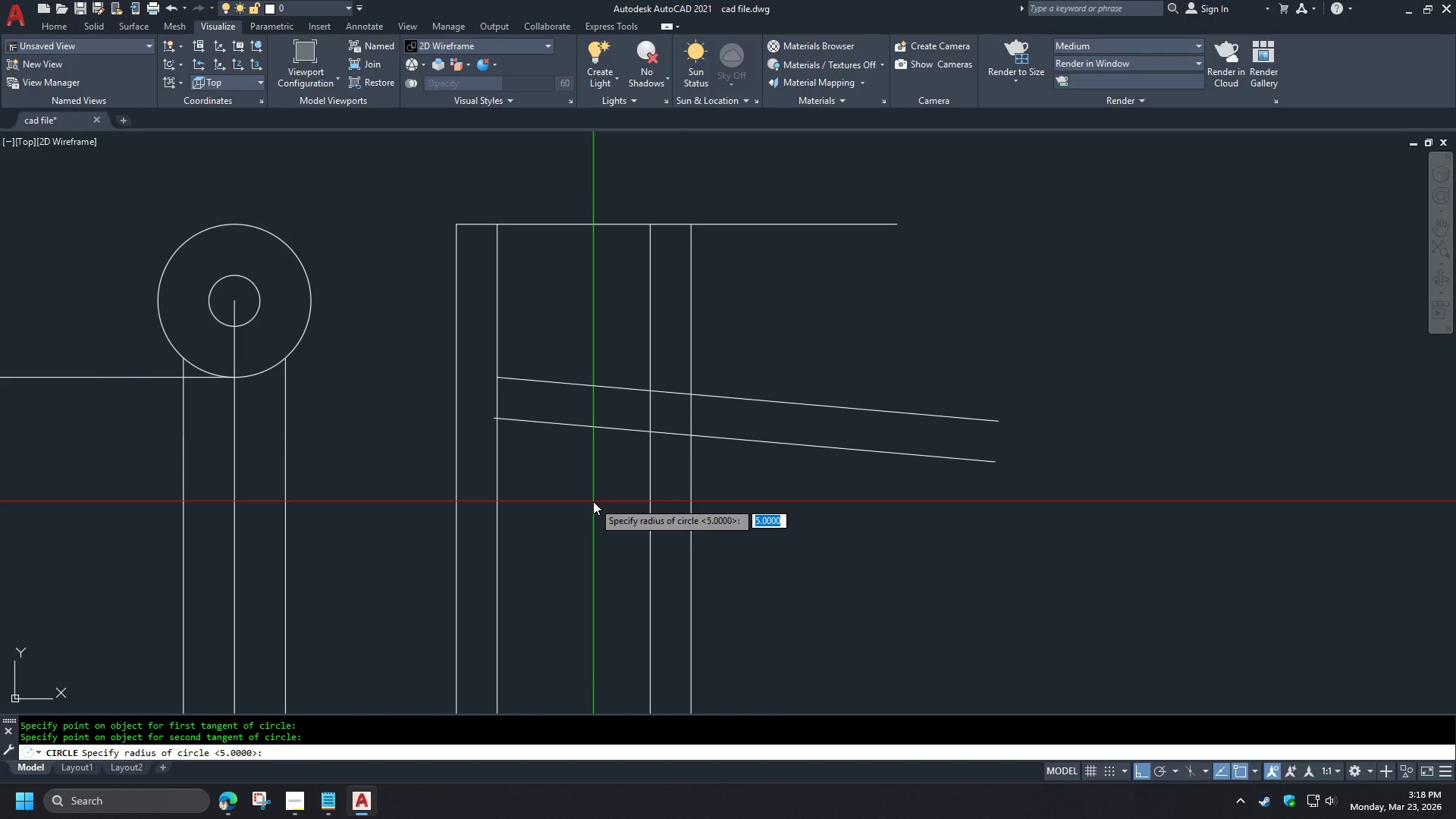 
type(13 di )
 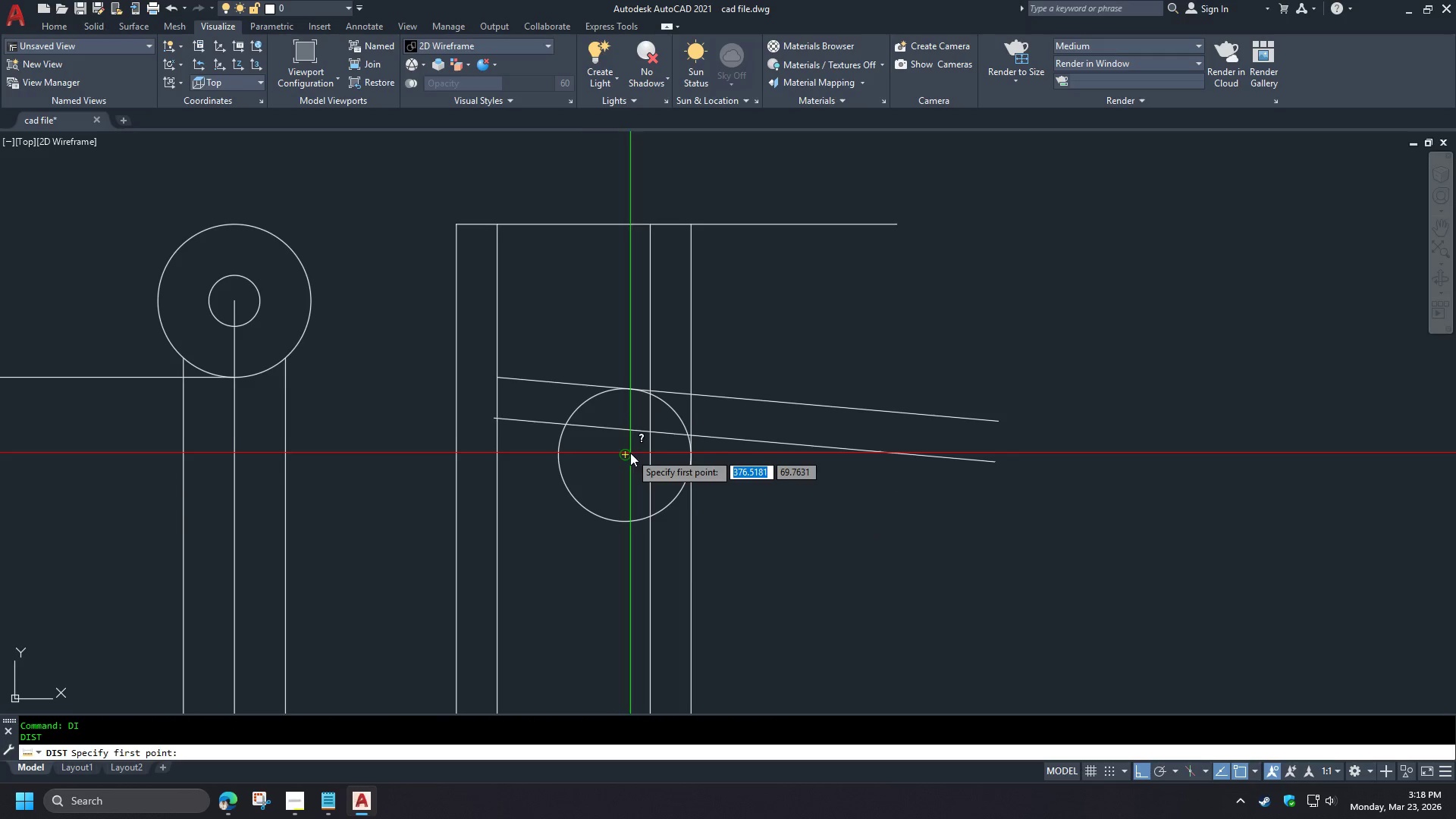 
left_click([628, 454])
 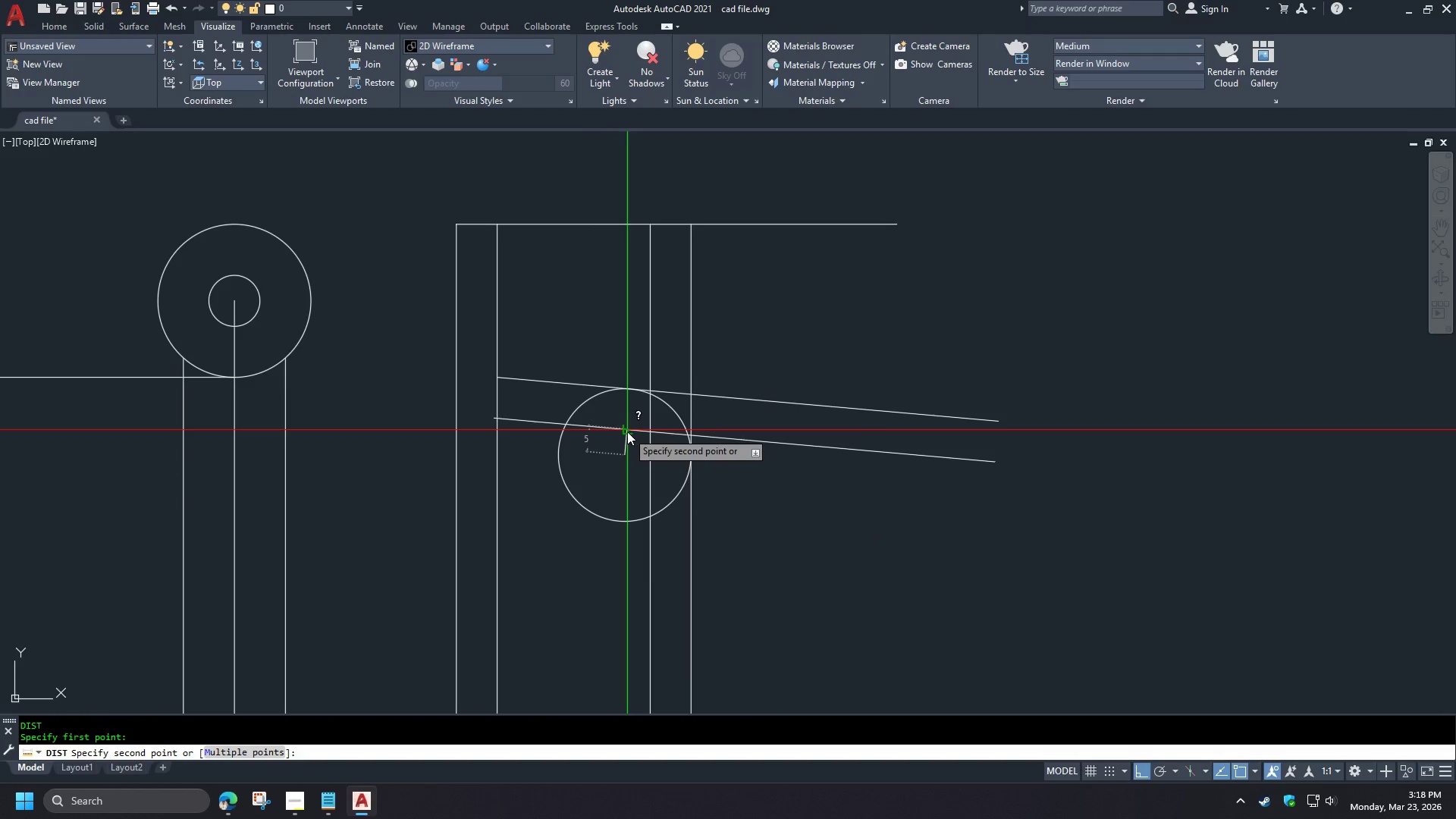 
key(Escape)
 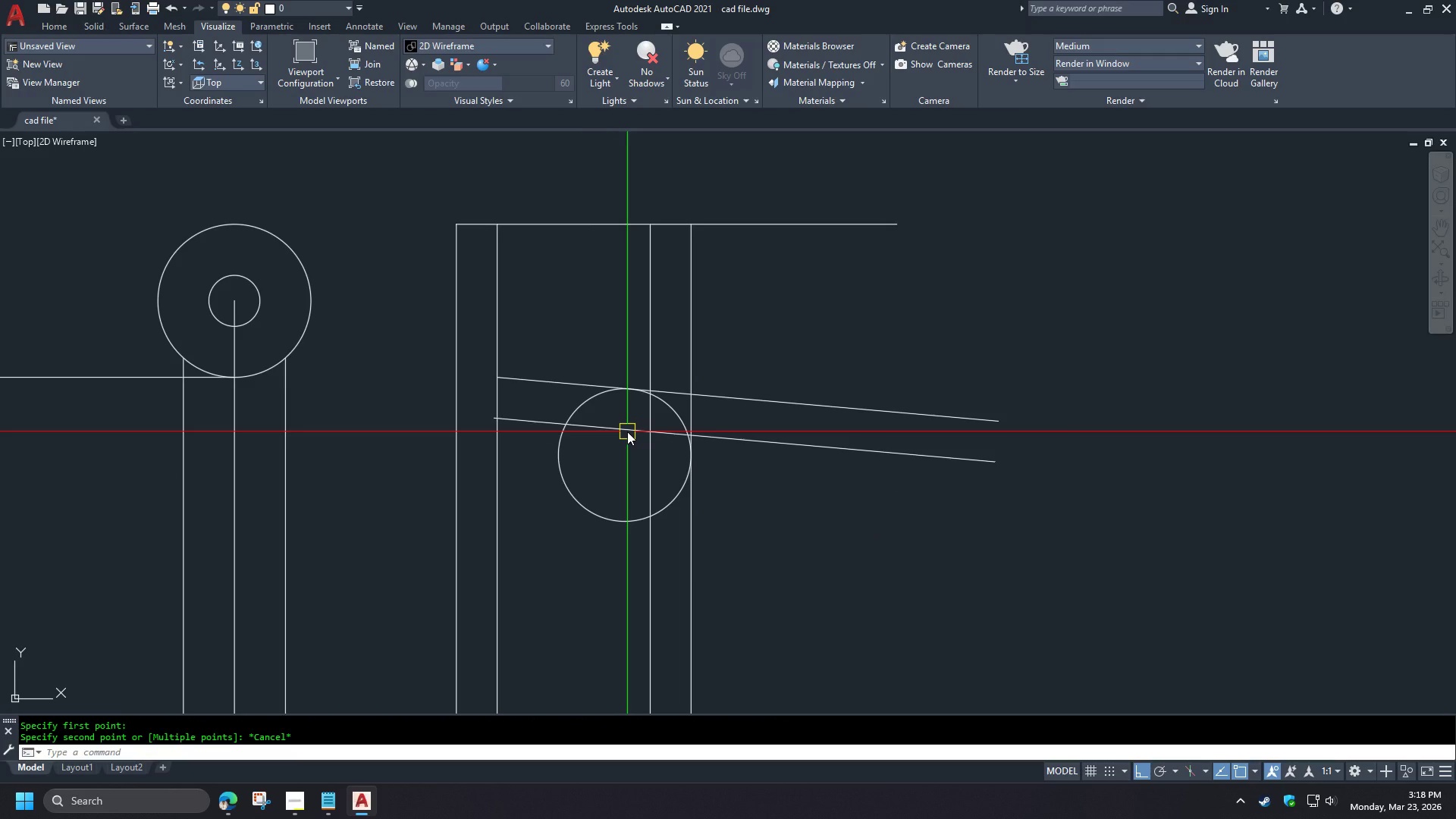 
scroll: coordinate [671, 433], scroll_direction: up, amount: 2.0
 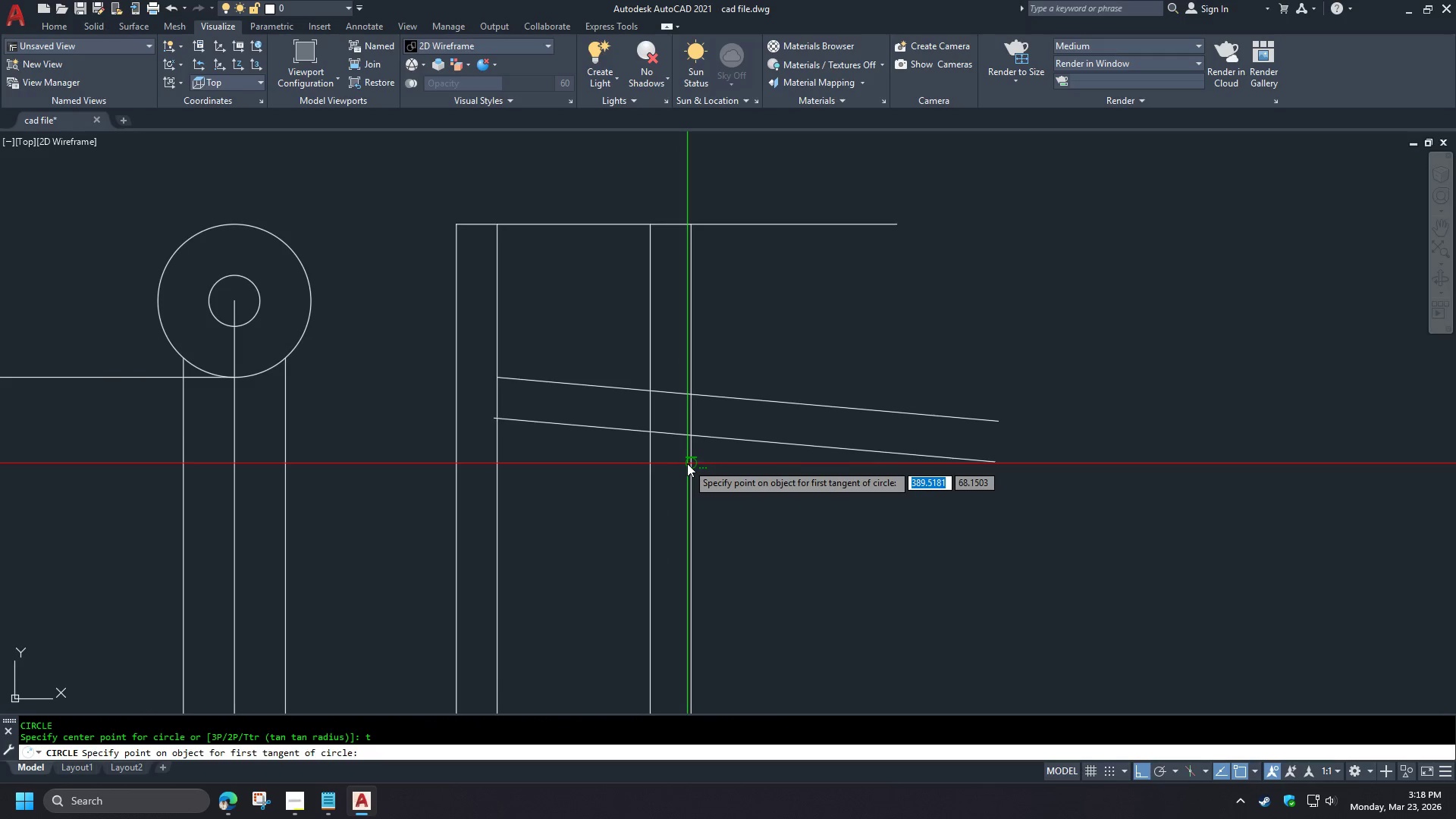 
key(C)
 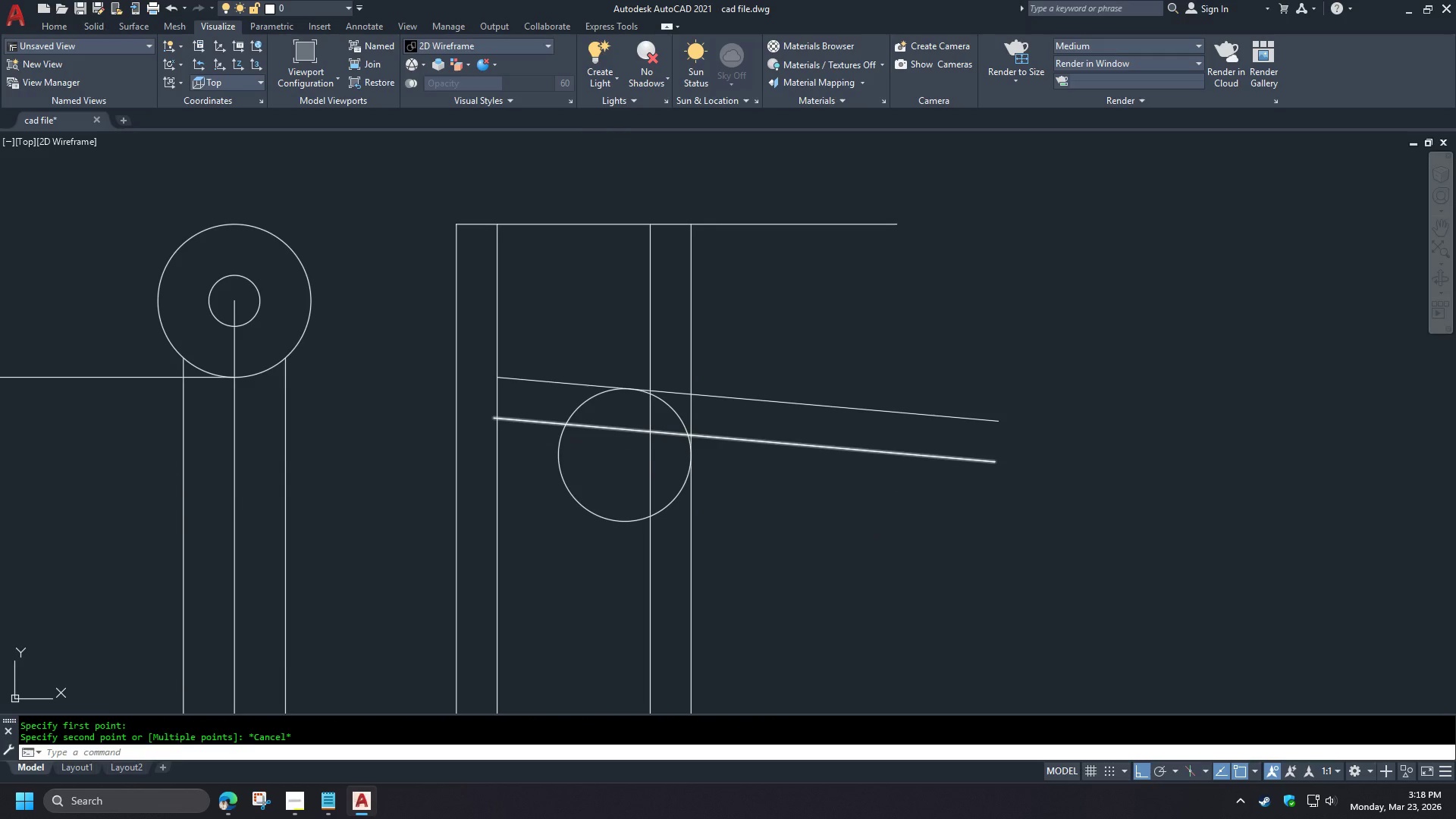 
key(Space)
 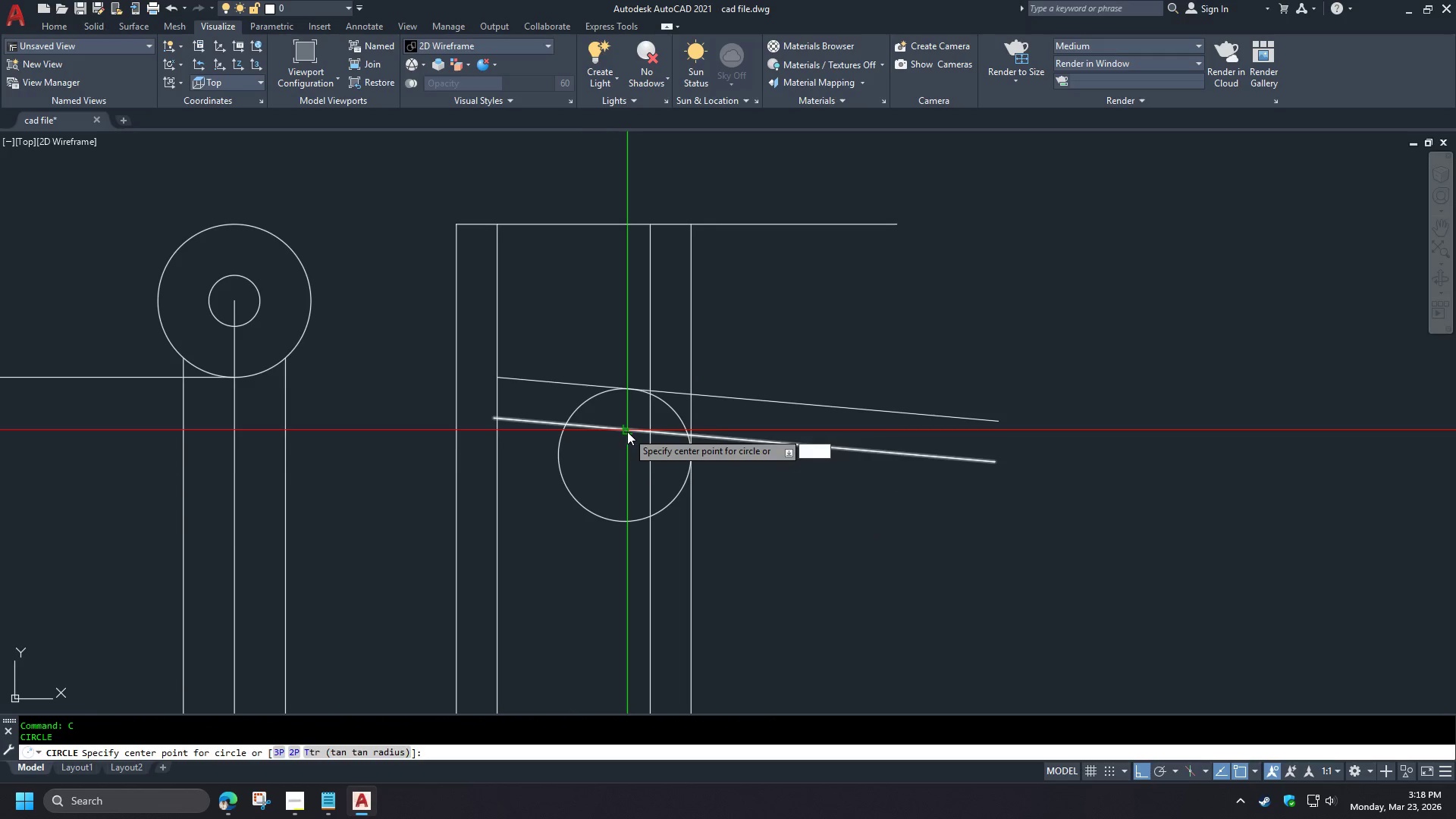 
key(T)
 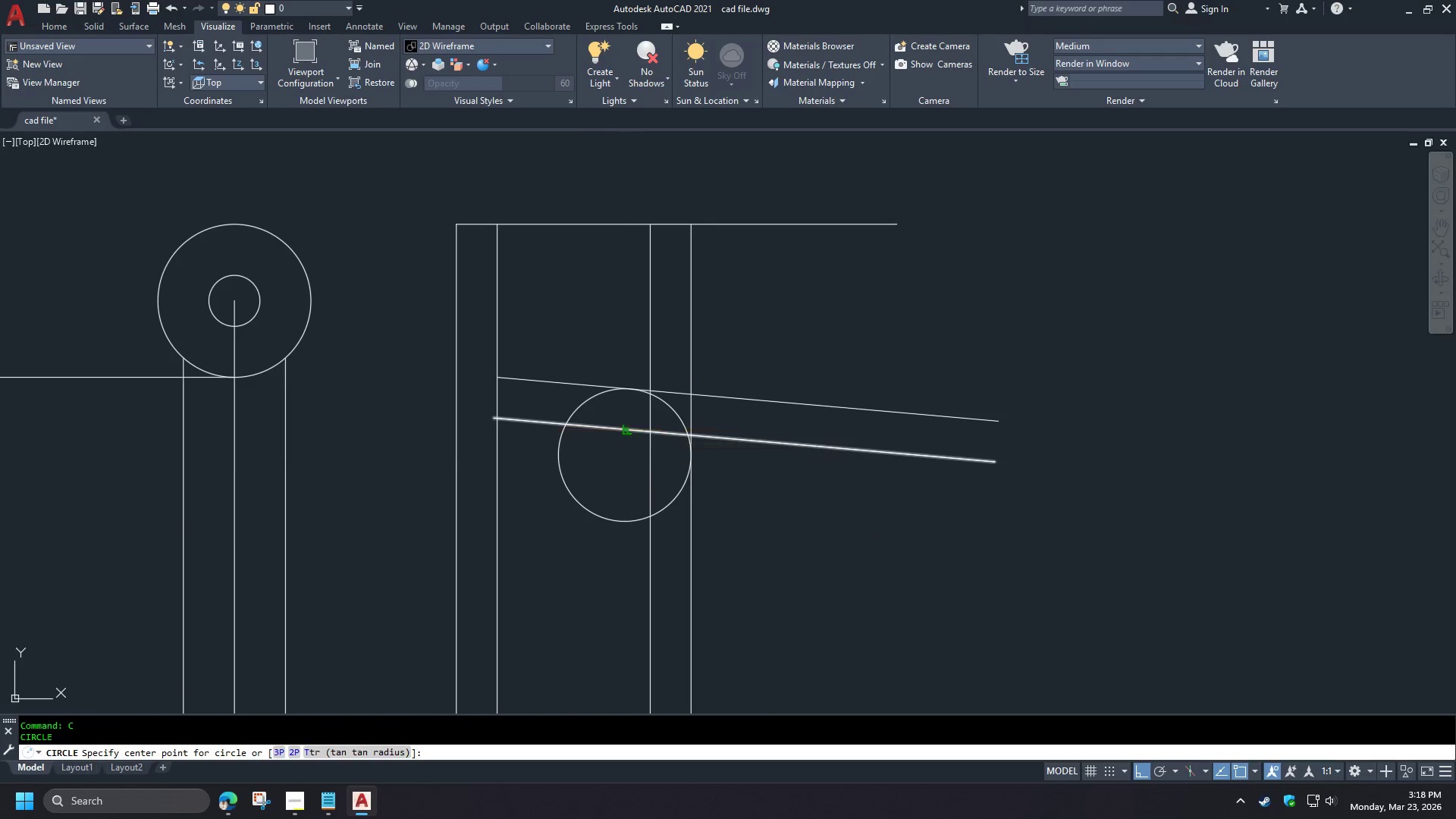 
key(Space)
 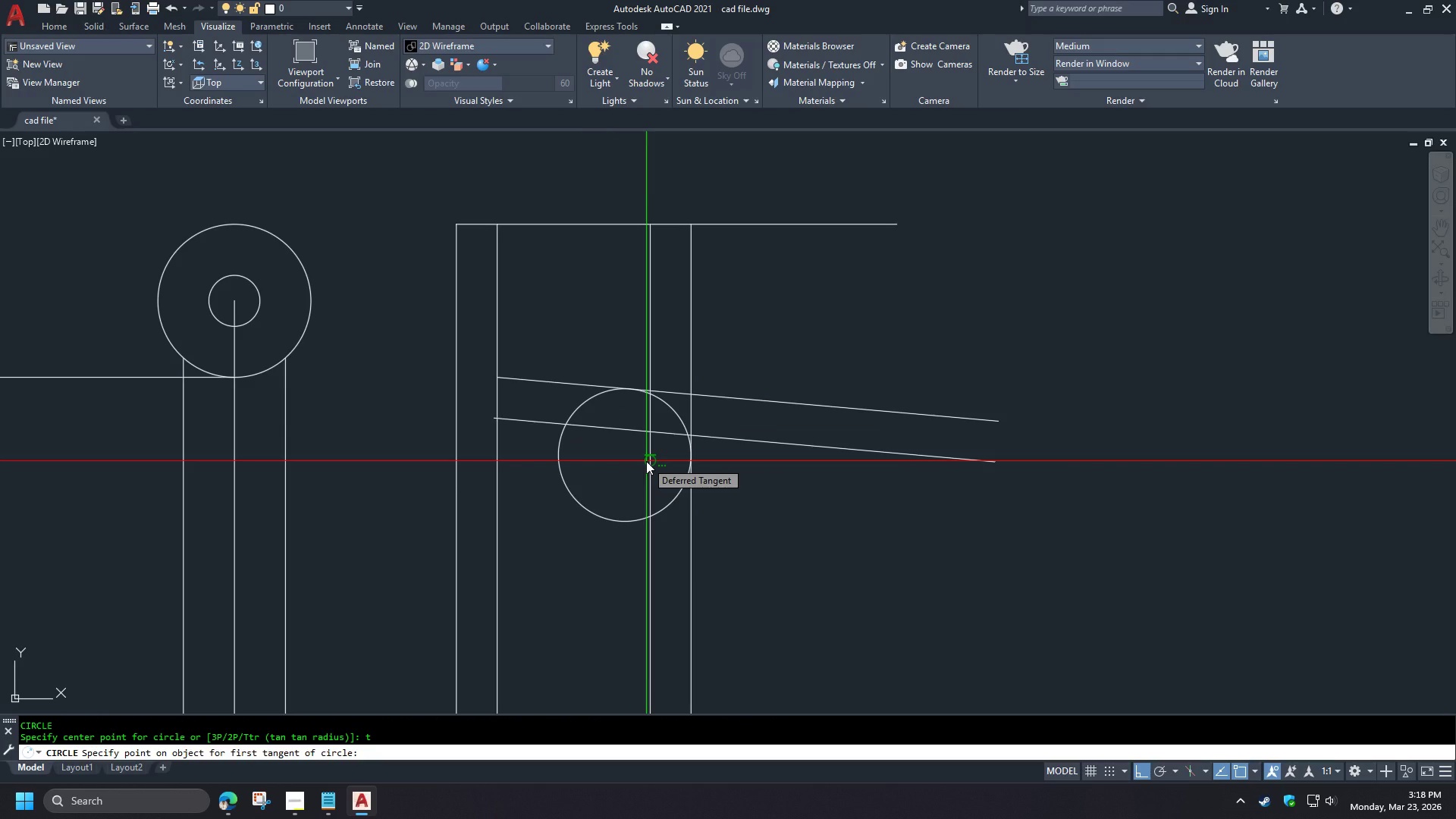 
key(Escape)
 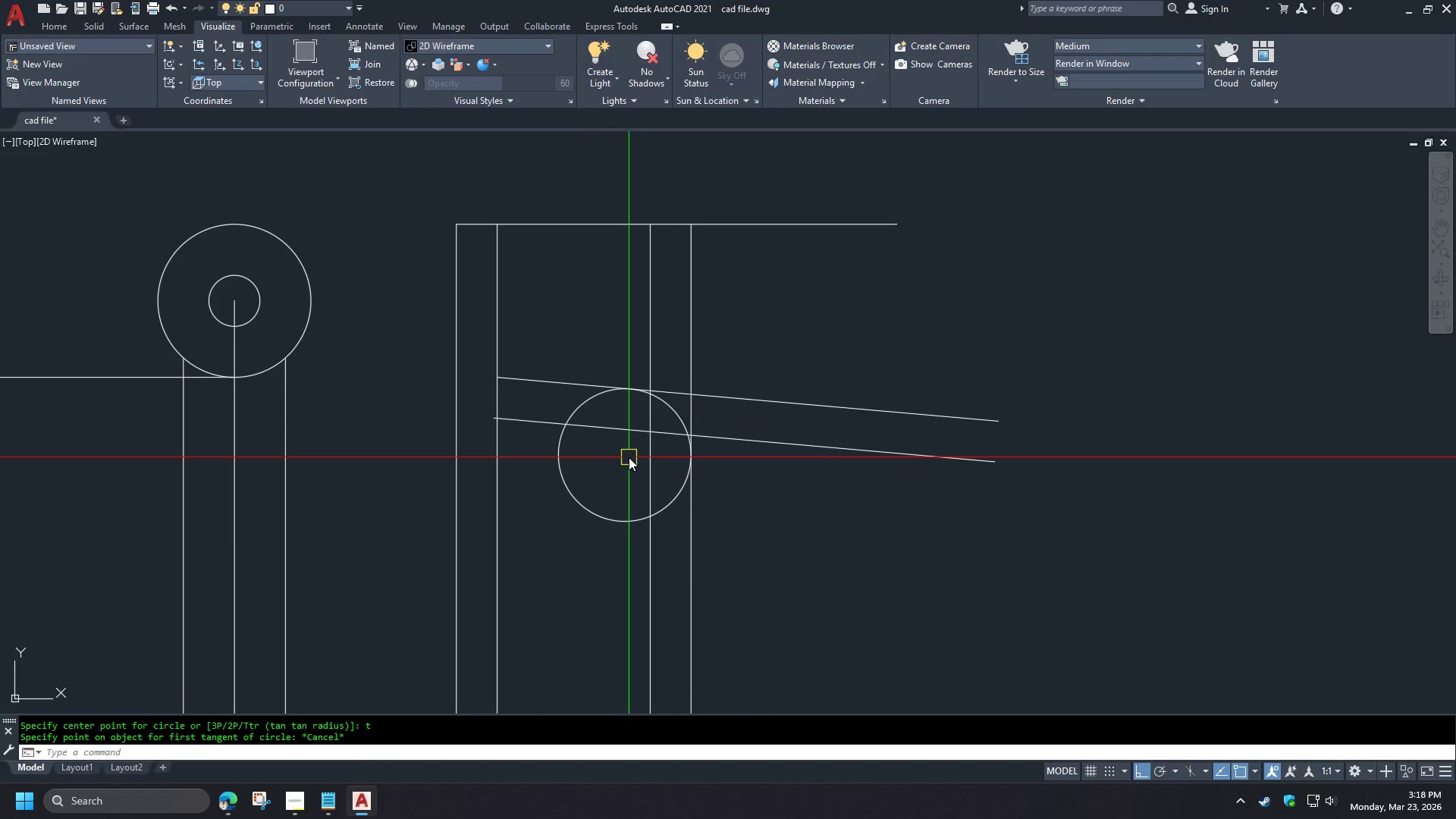 
key(F)
 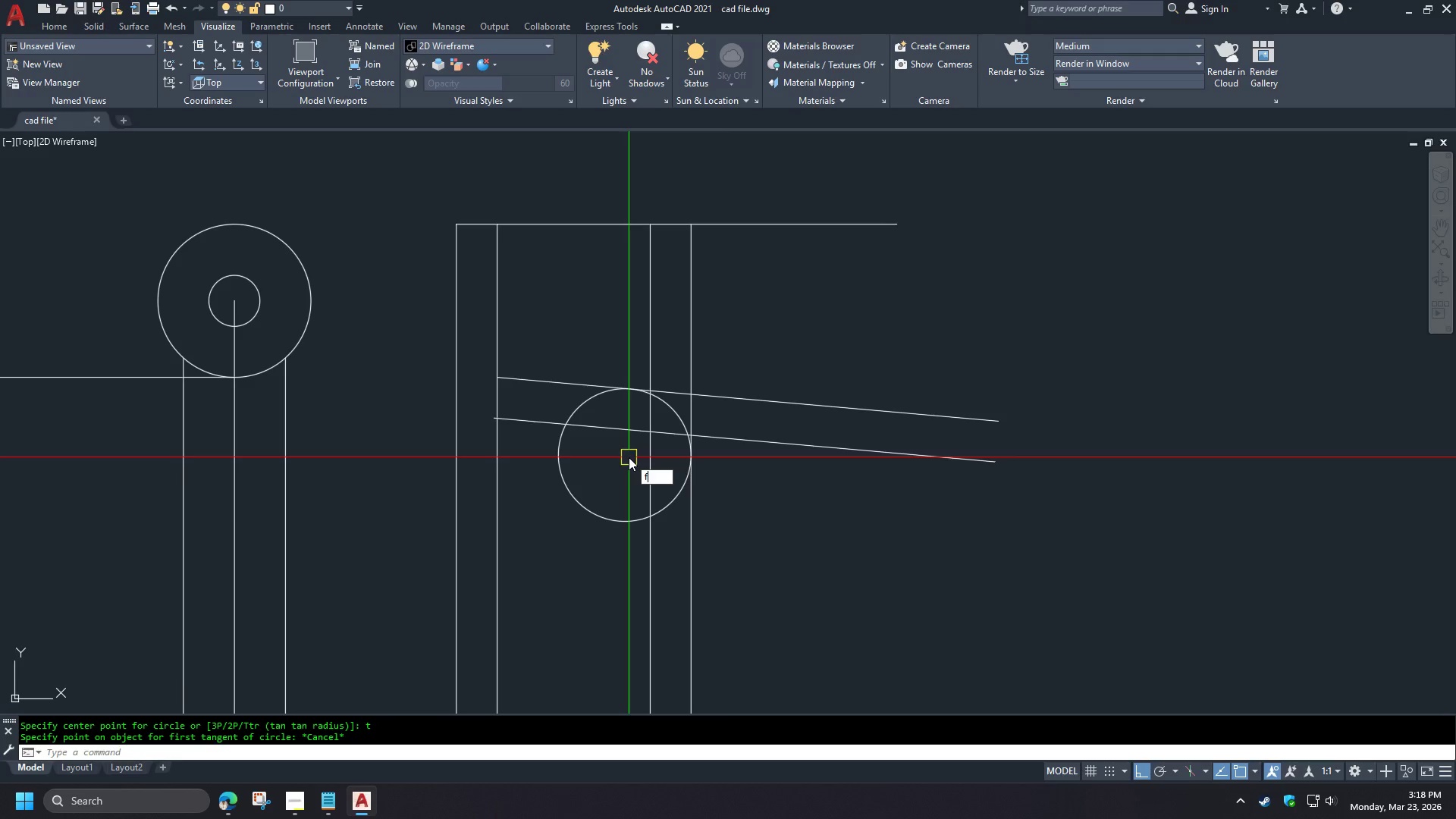 
key(Space)
 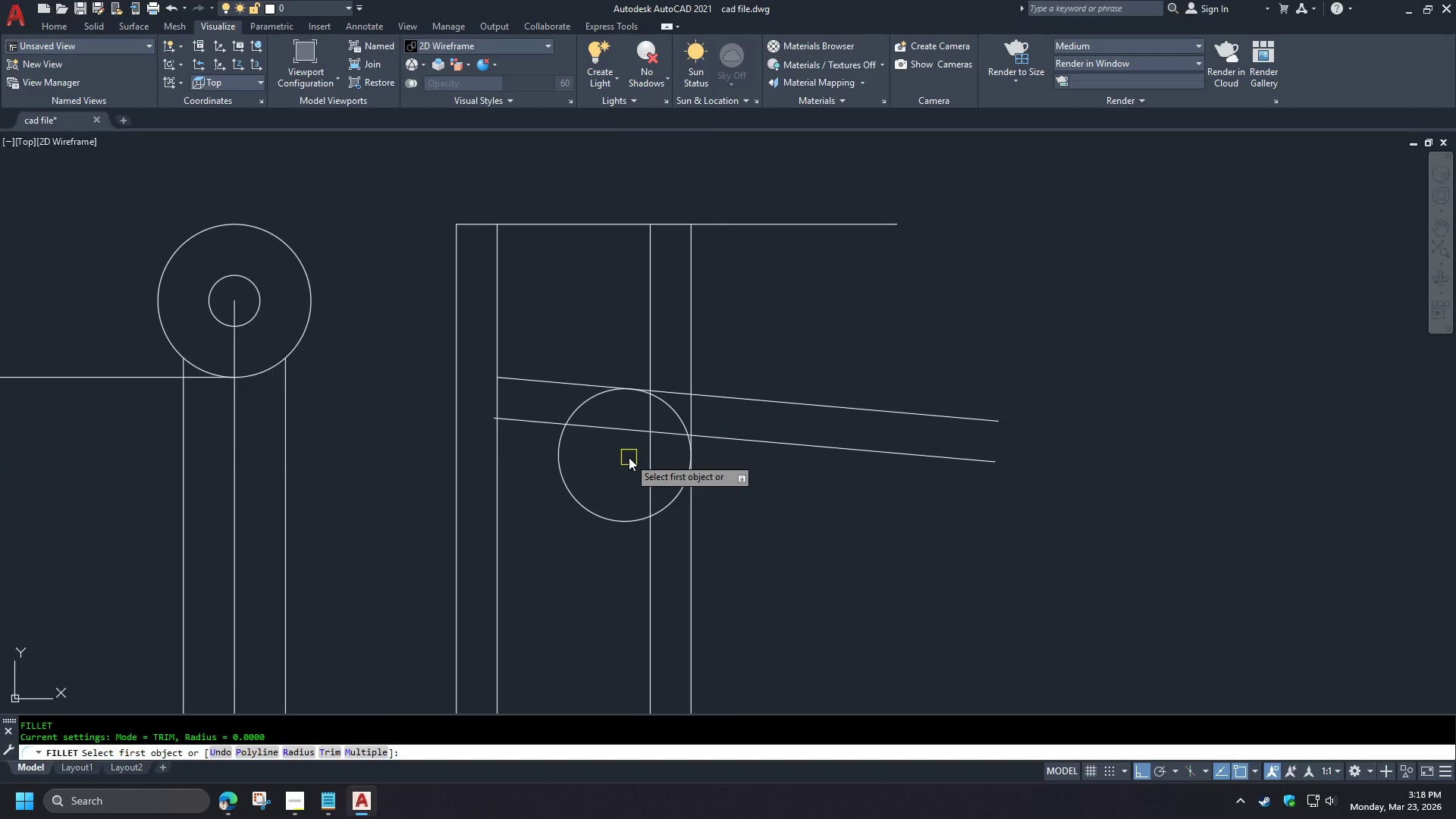 
key(R)
 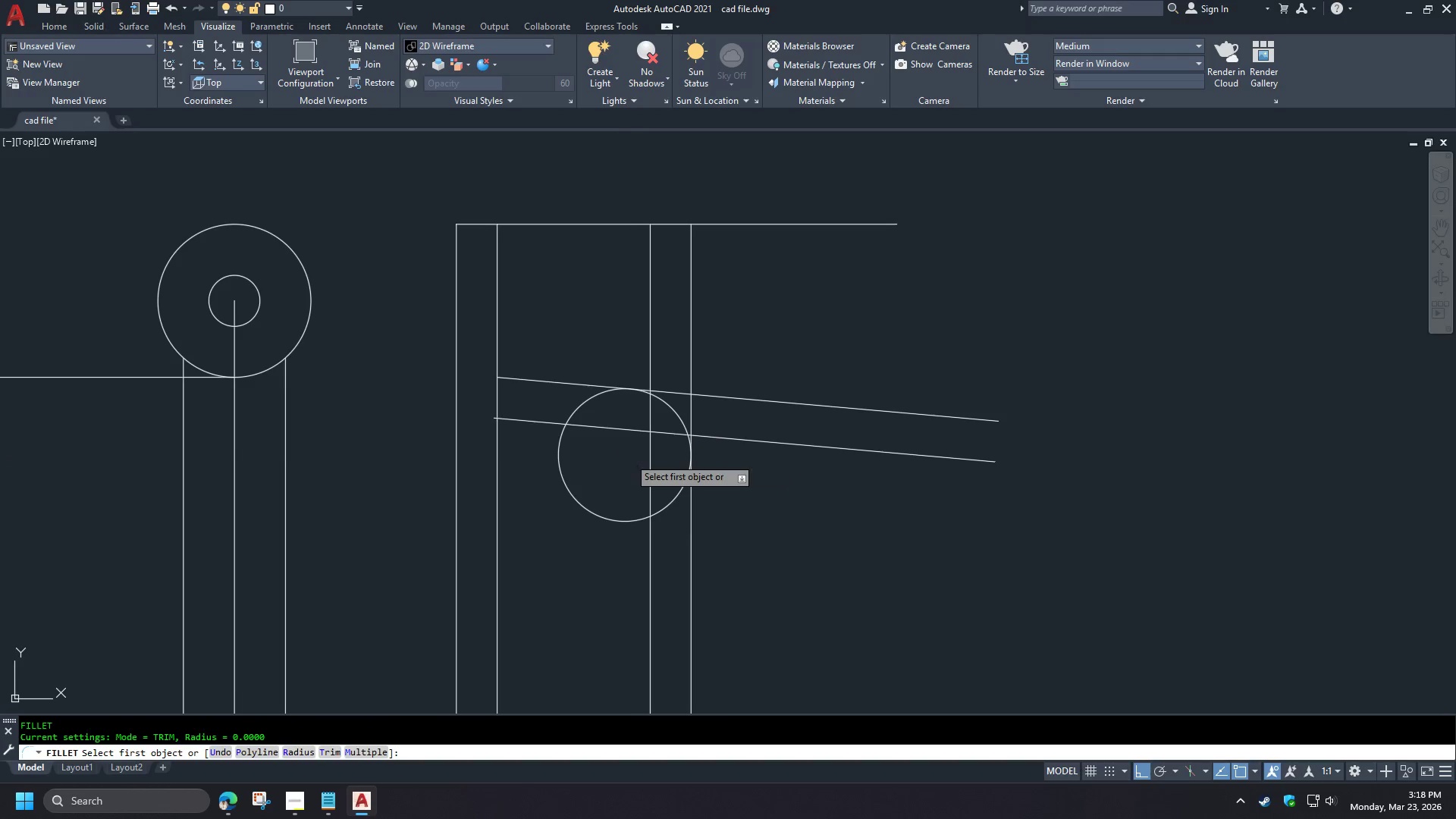 
key(Space)
 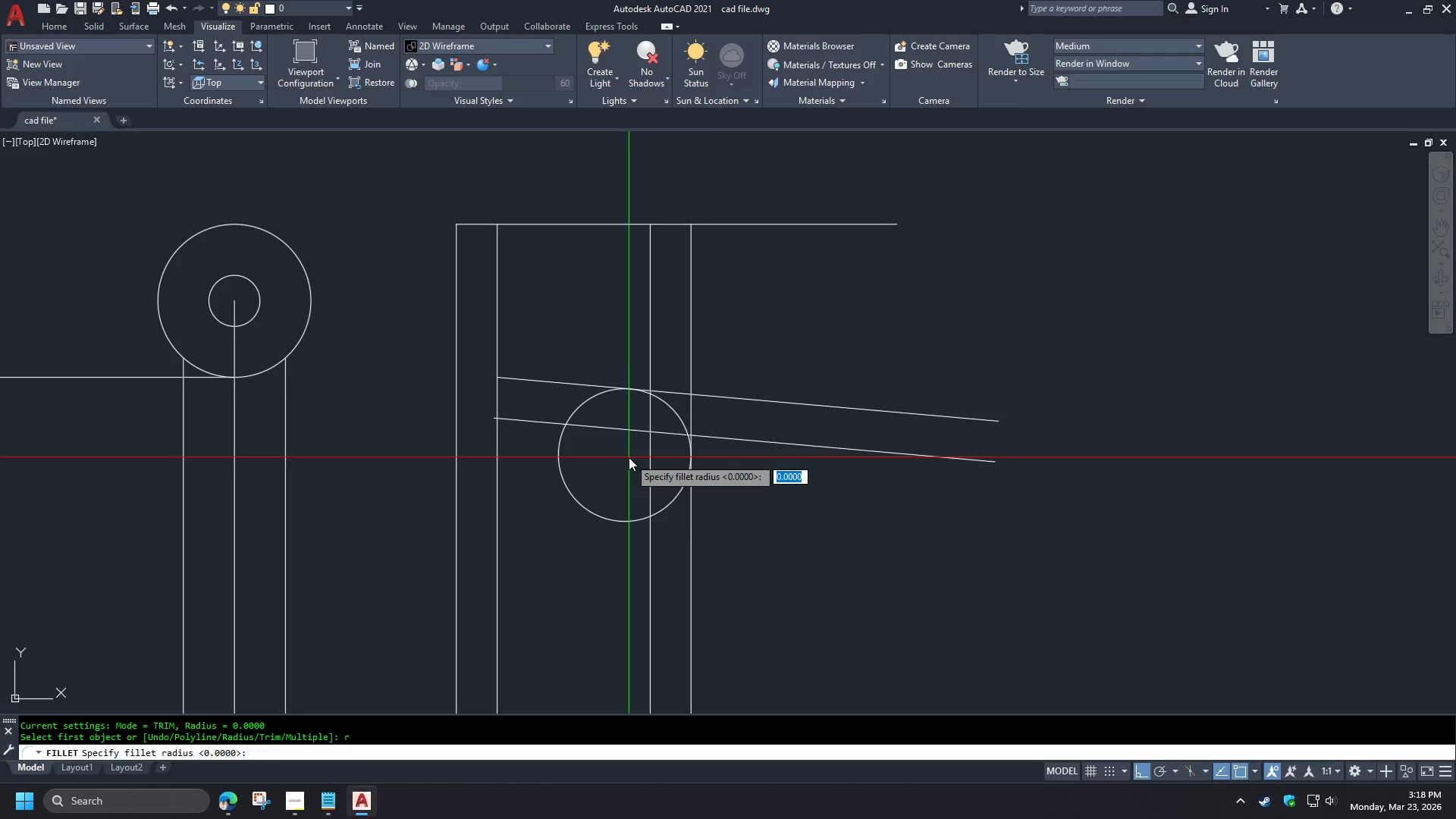 
key(Space)
 